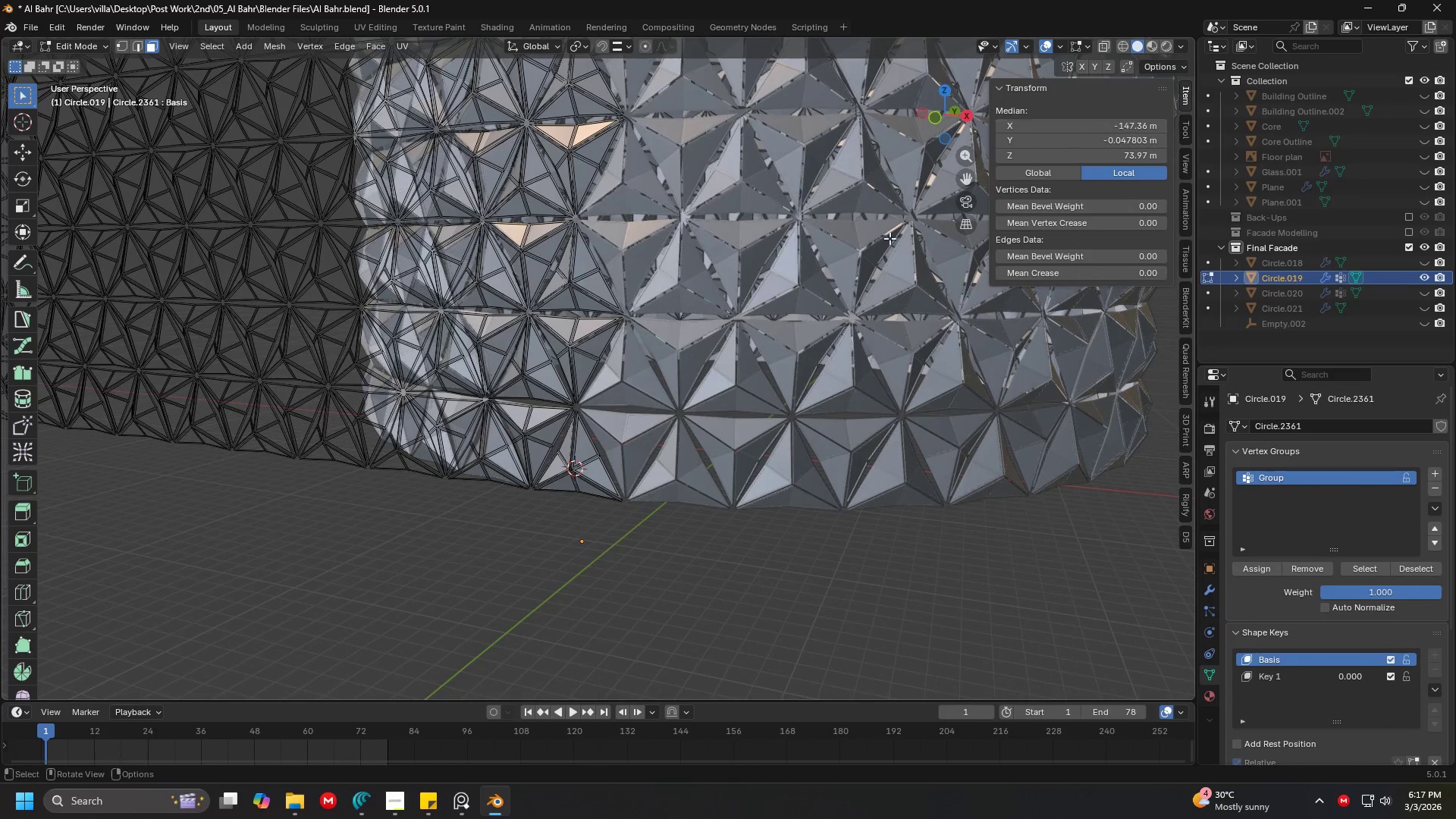 
hold_key(key=ShiftLeft, duration=0.44)
 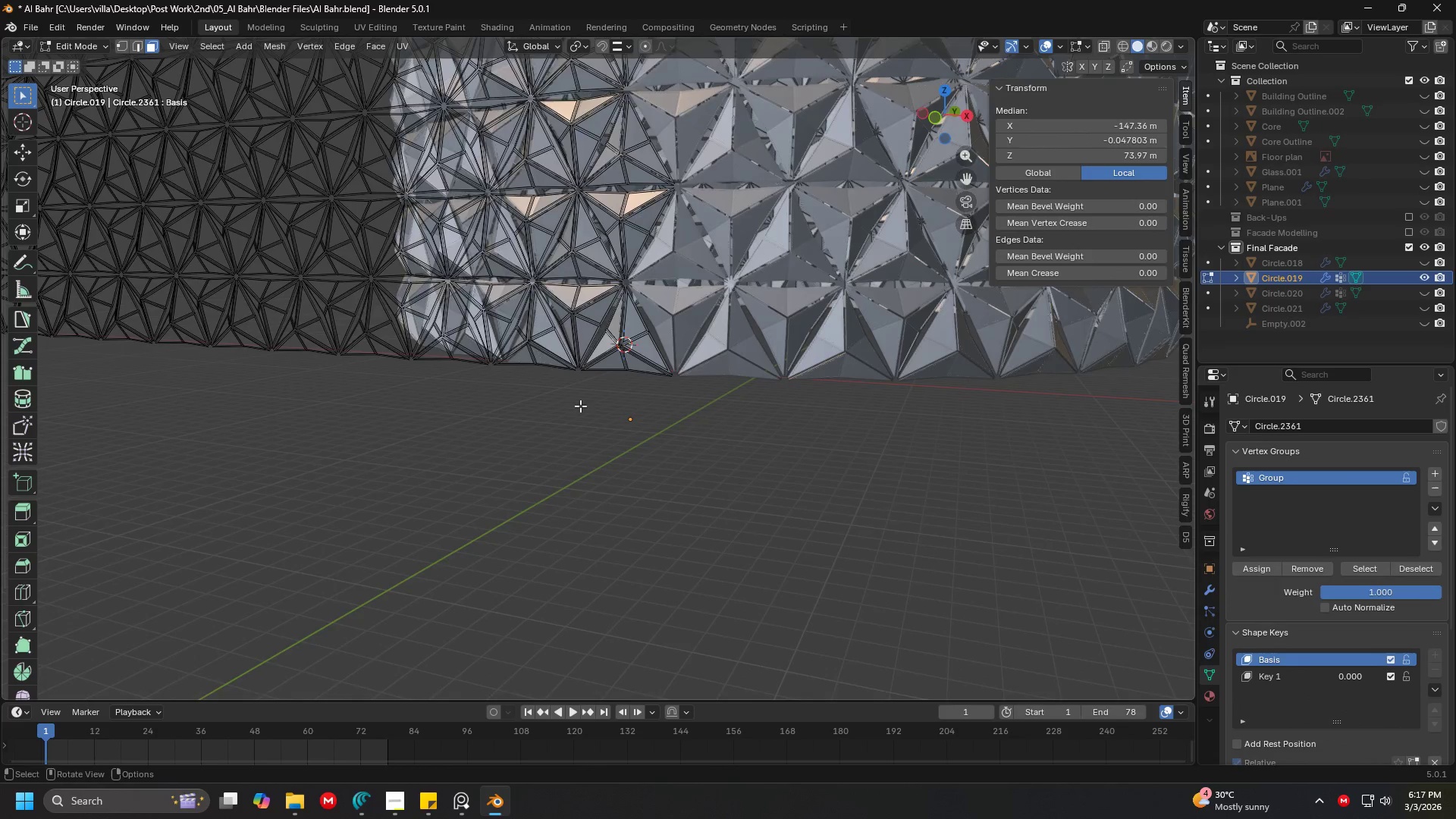 
scroll: coordinate [580, 406], scroll_direction: up, amount: 1.0
 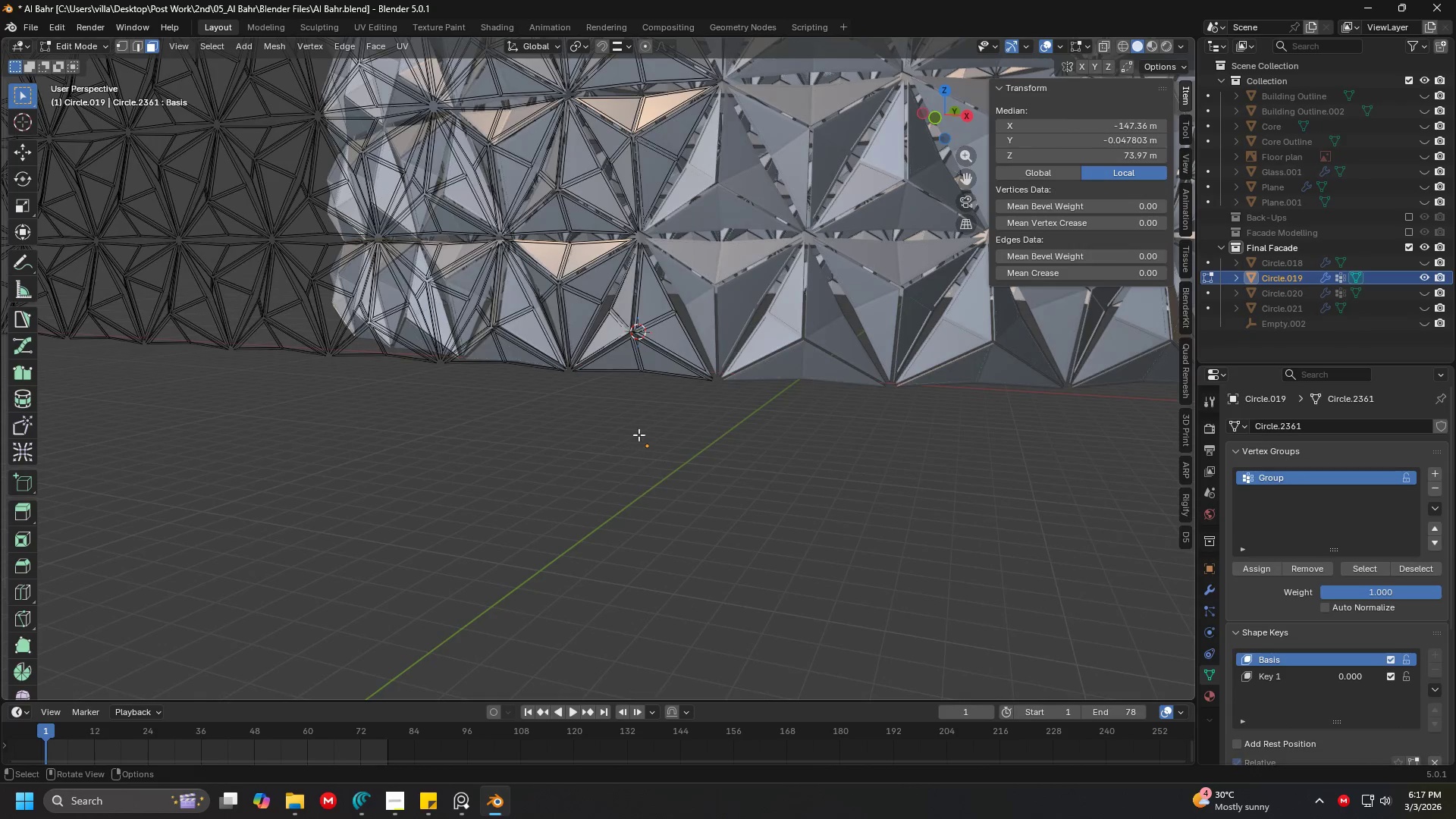 
hold_key(key=ShiftLeft, duration=0.7)
 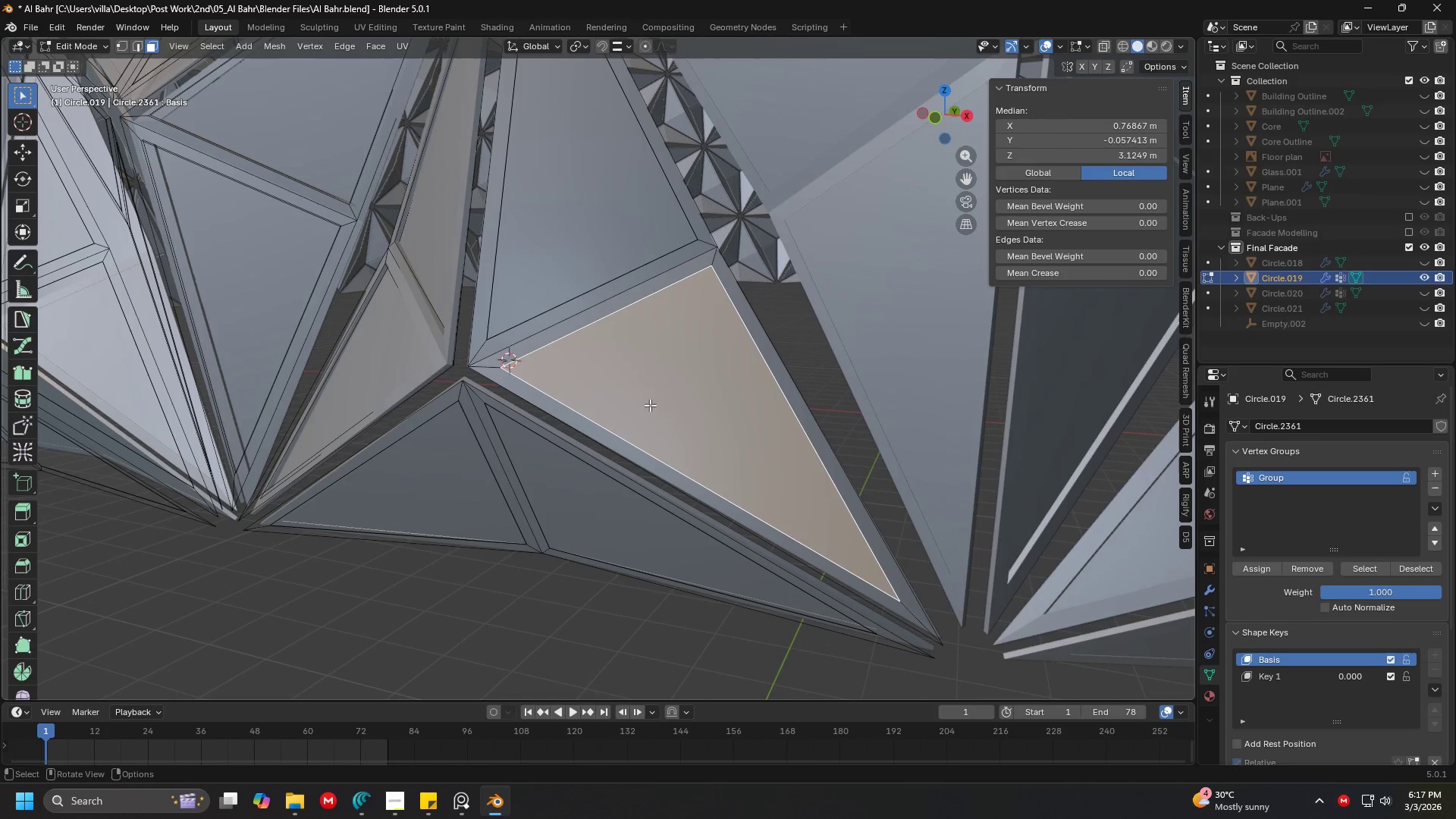 
scroll: coordinate [689, 329], scroll_direction: up, amount: 2.0
 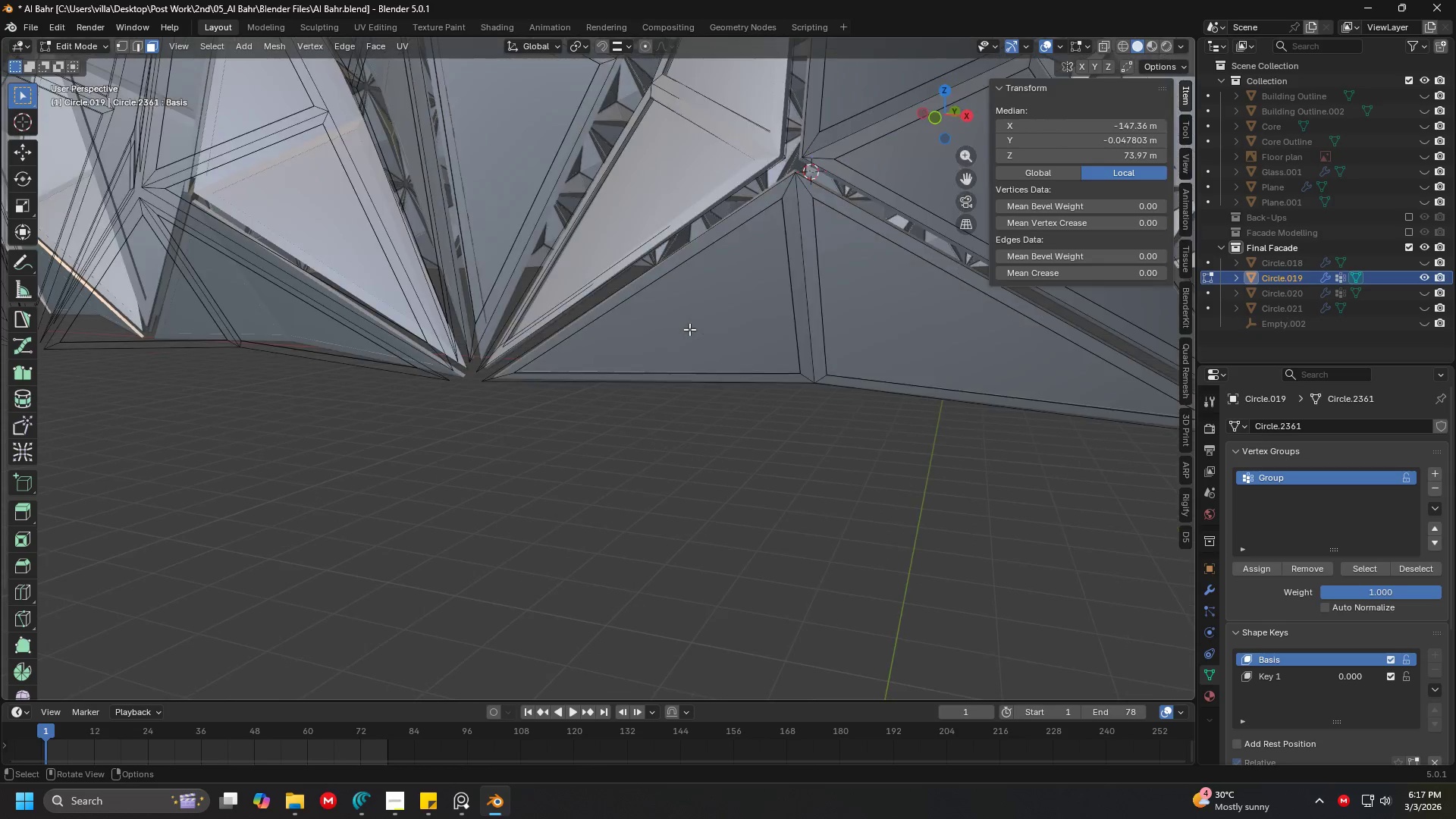 
scroll: coordinate [689, 365], scroll_direction: down, amount: 1.0
 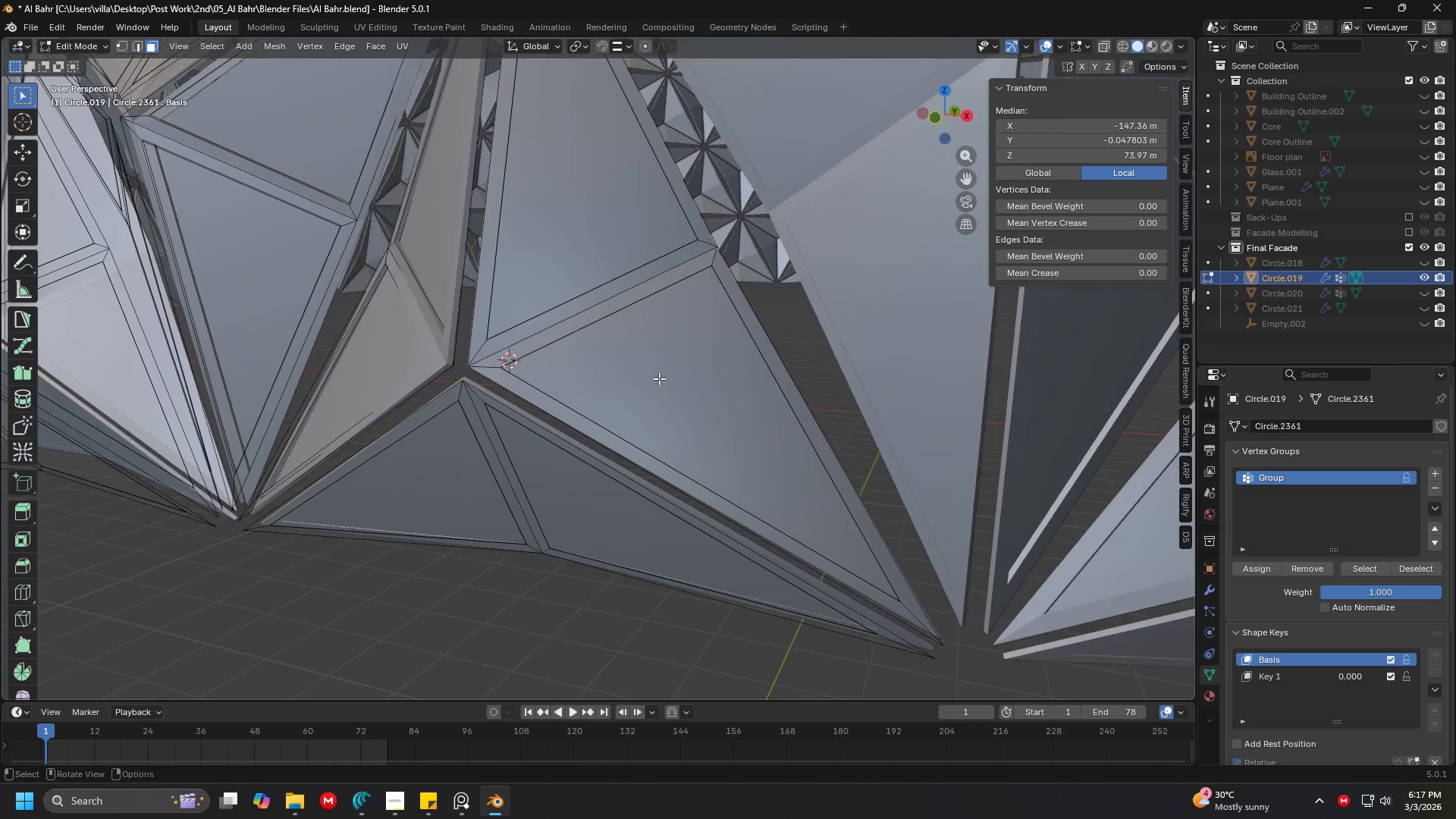 
left_click([650, 405])
 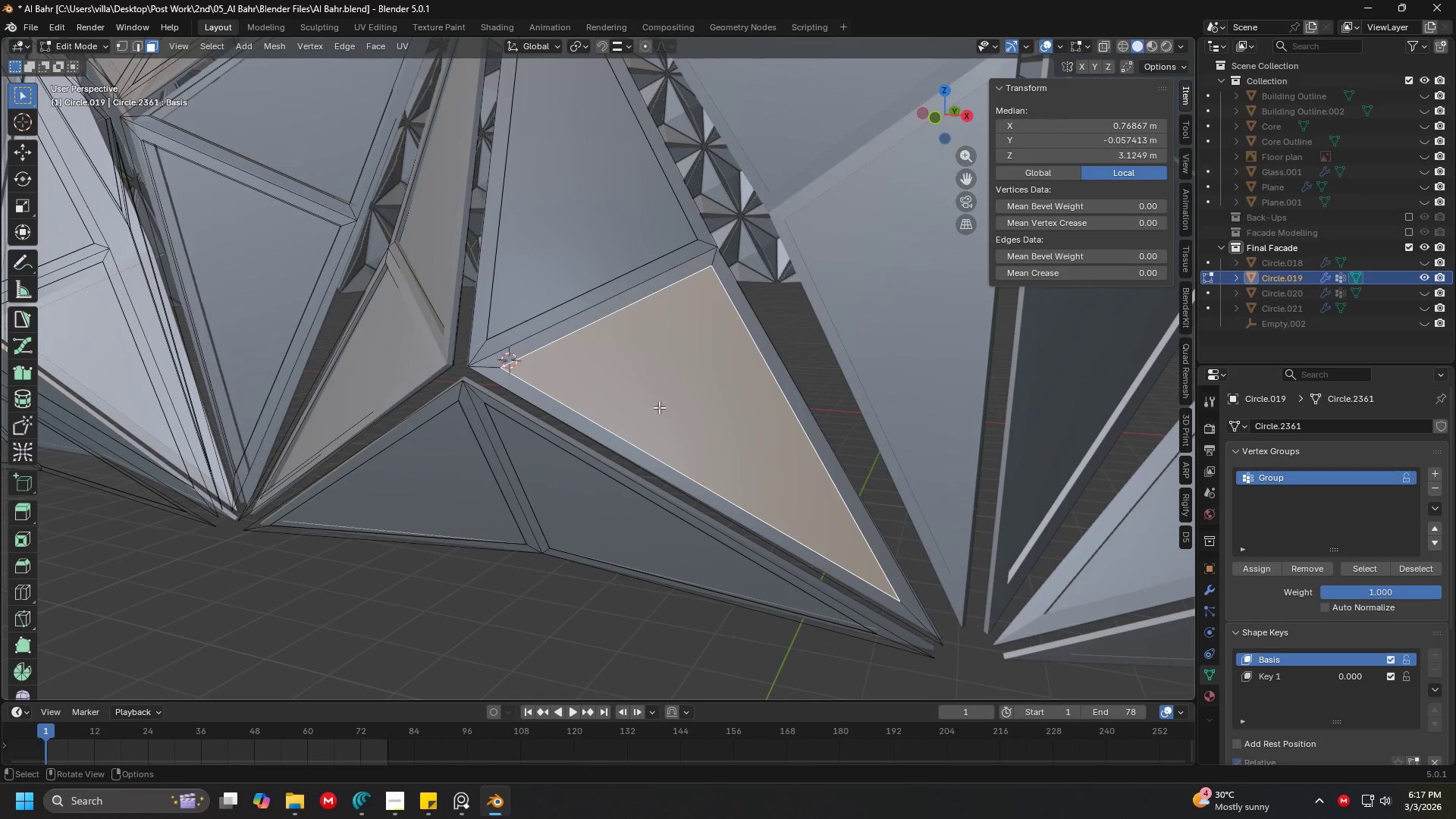 
hold_key(key=ShiftLeft, duration=0.44)
 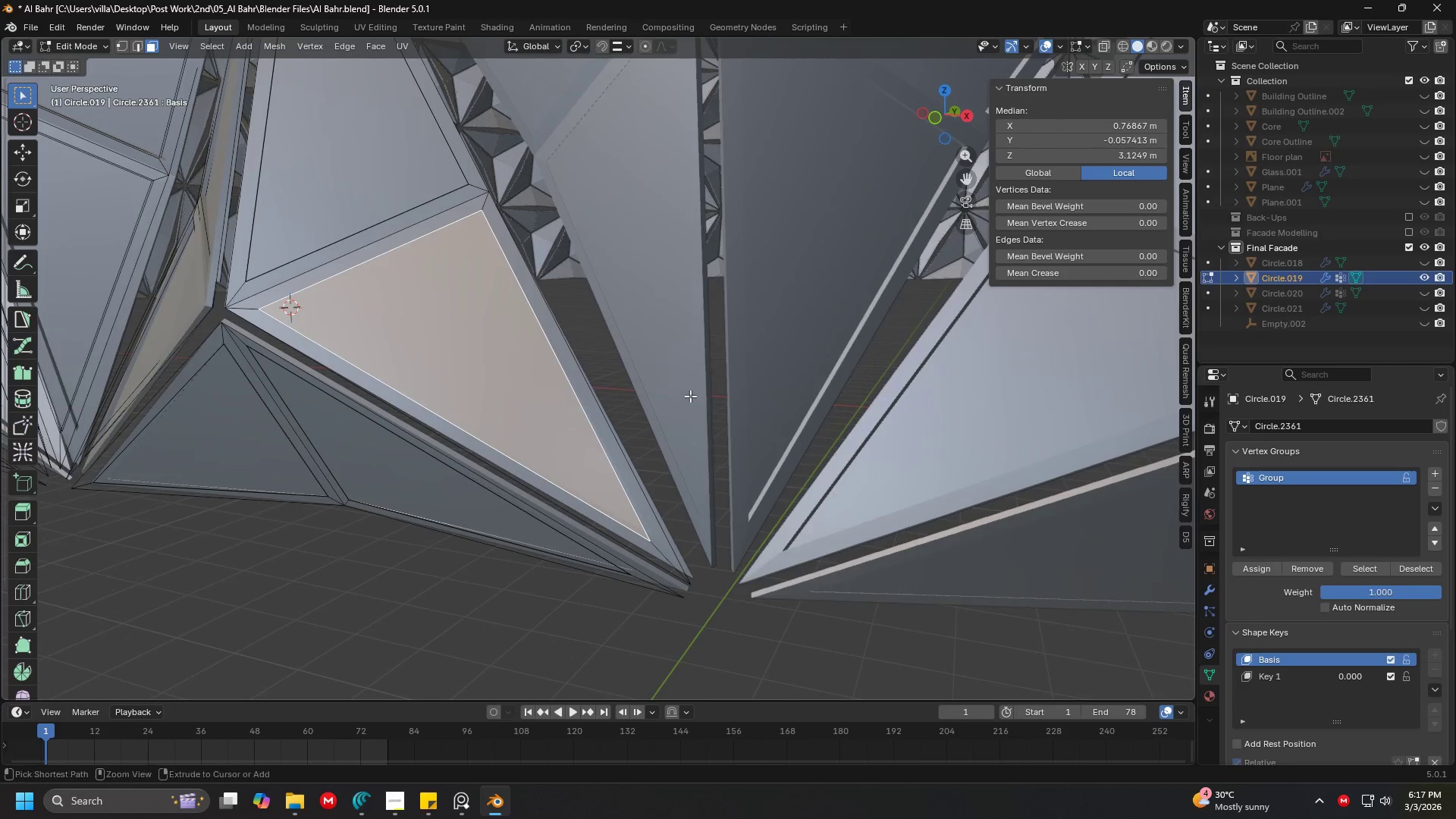 
hold_key(key=ControlLeft, duration=0.58)
 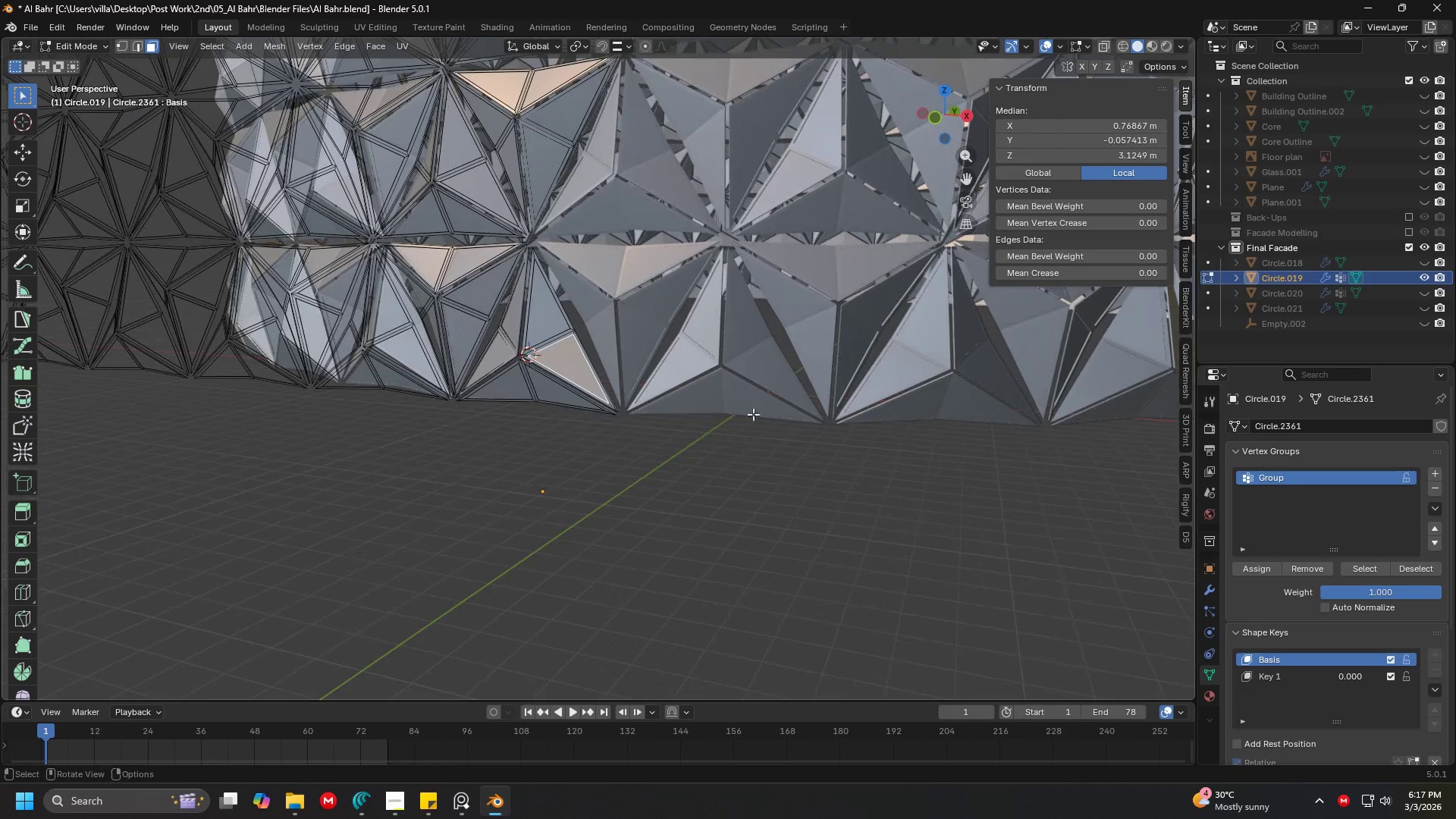 
hold_key(key=ShiftLeft, duration=1.5)
 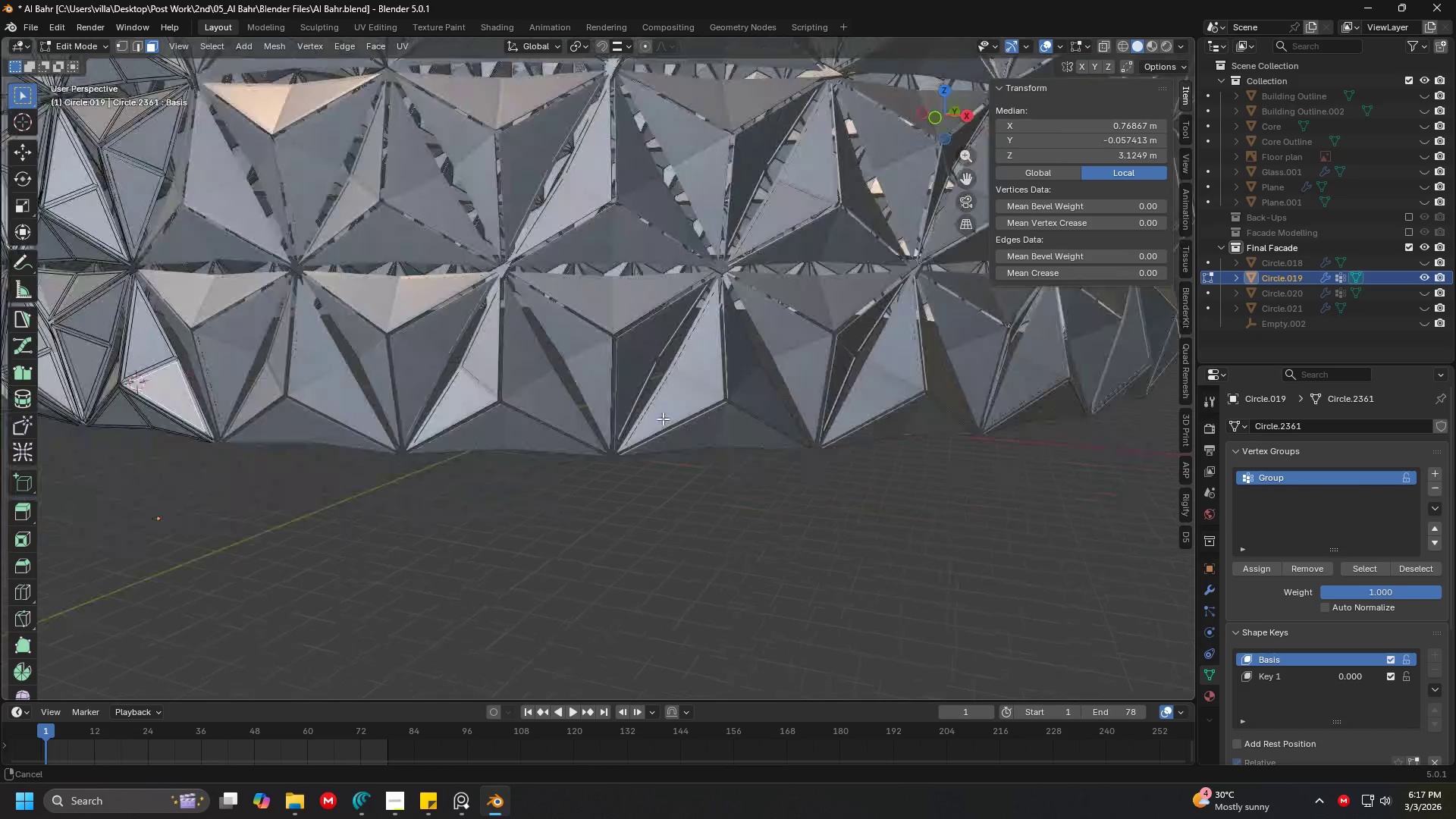 
key(Shift+ShiftLeft)
 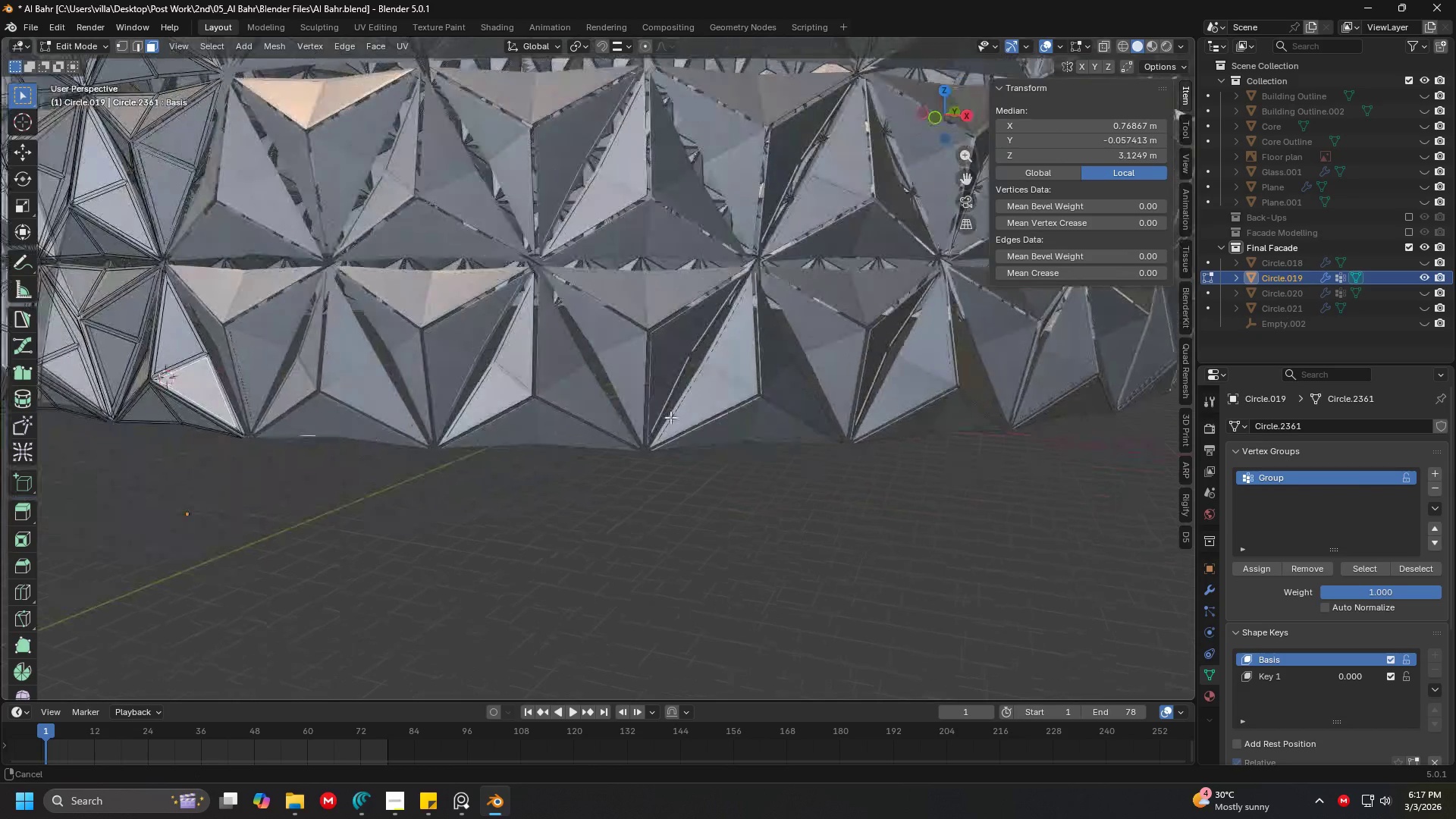 
key(Shift+ShiftLeft)
 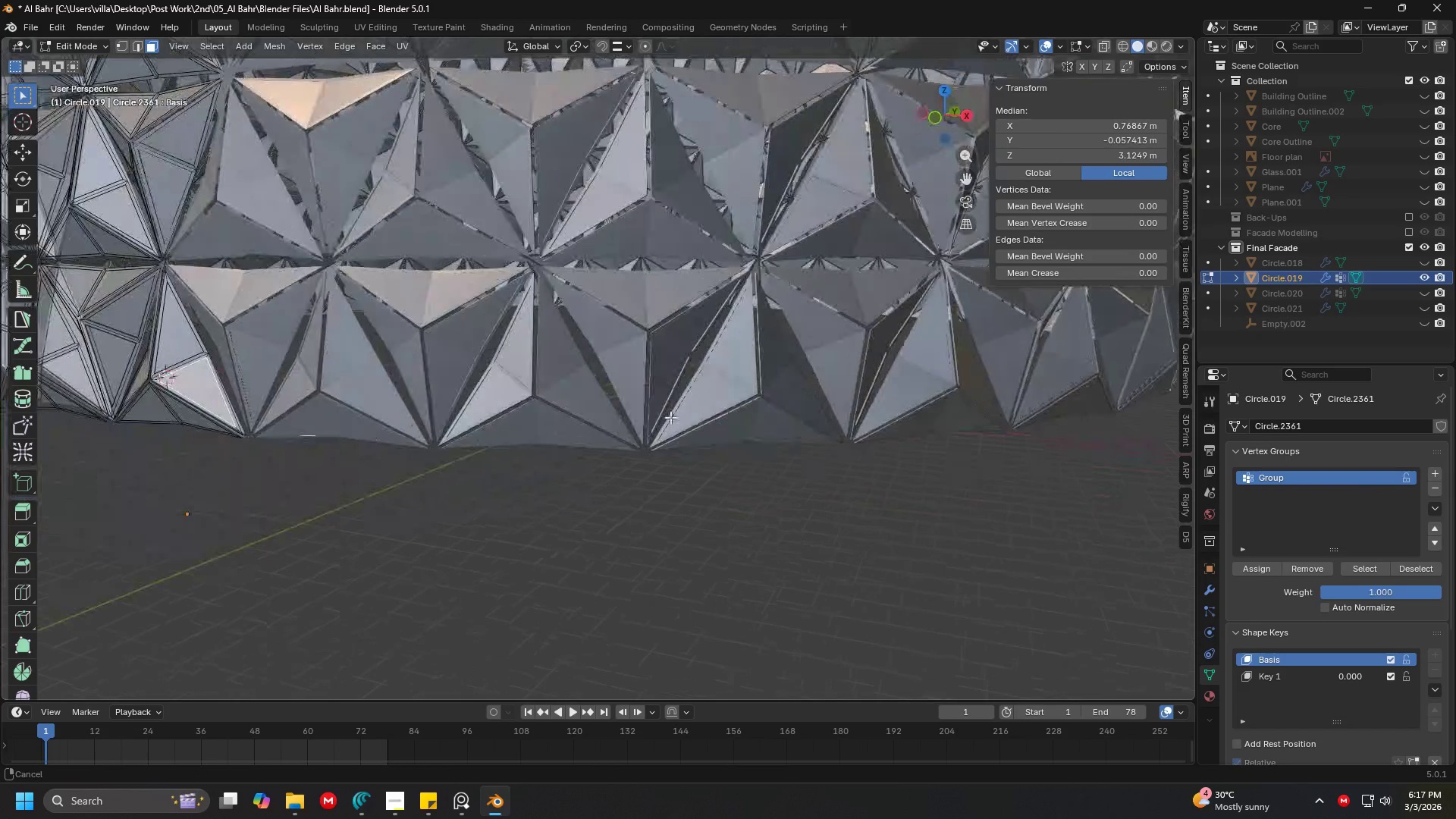 
key(Shift+ShiftLeft)
 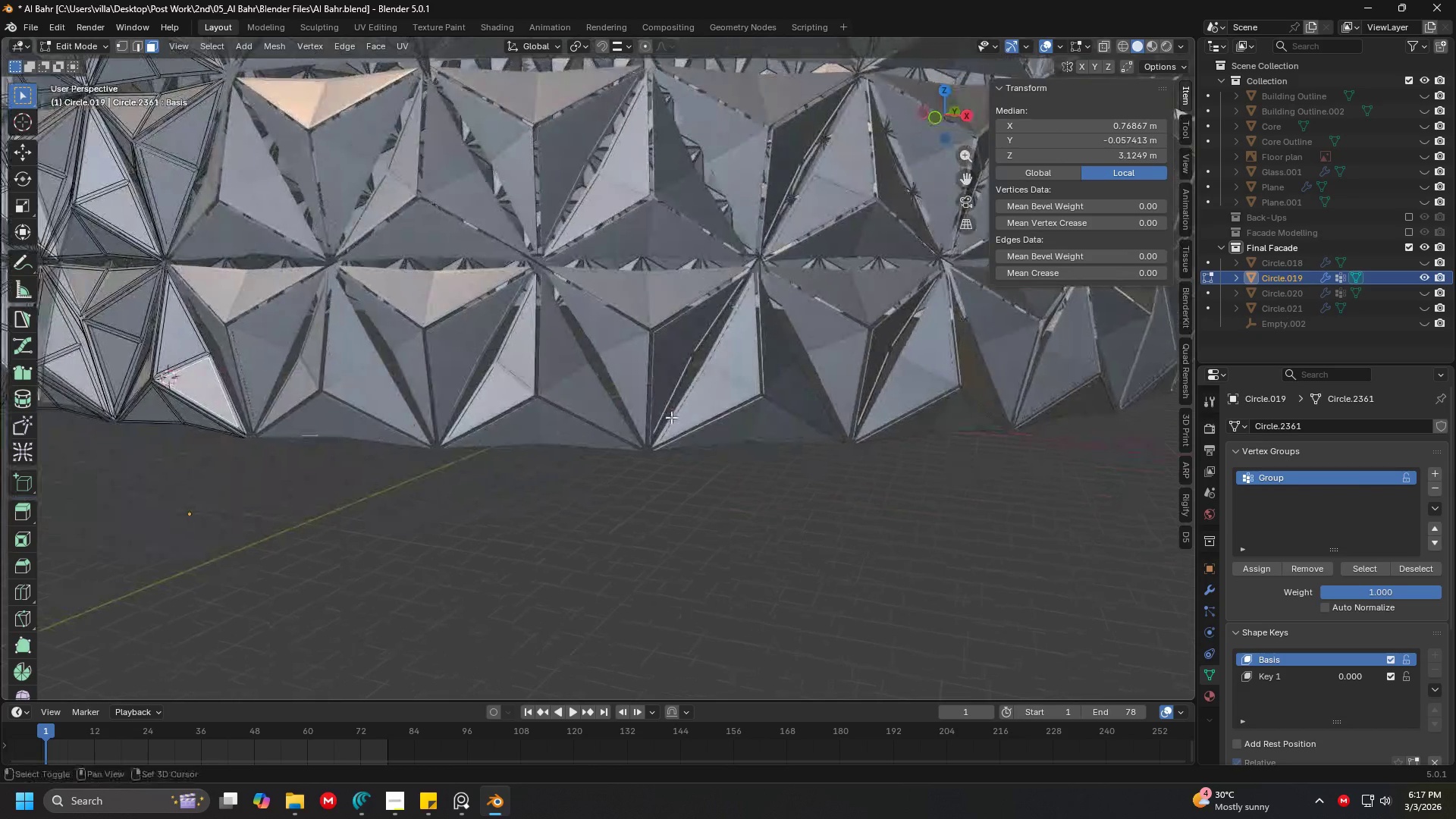 
hold_key(key=ShiftLeft, duration=0.67)
 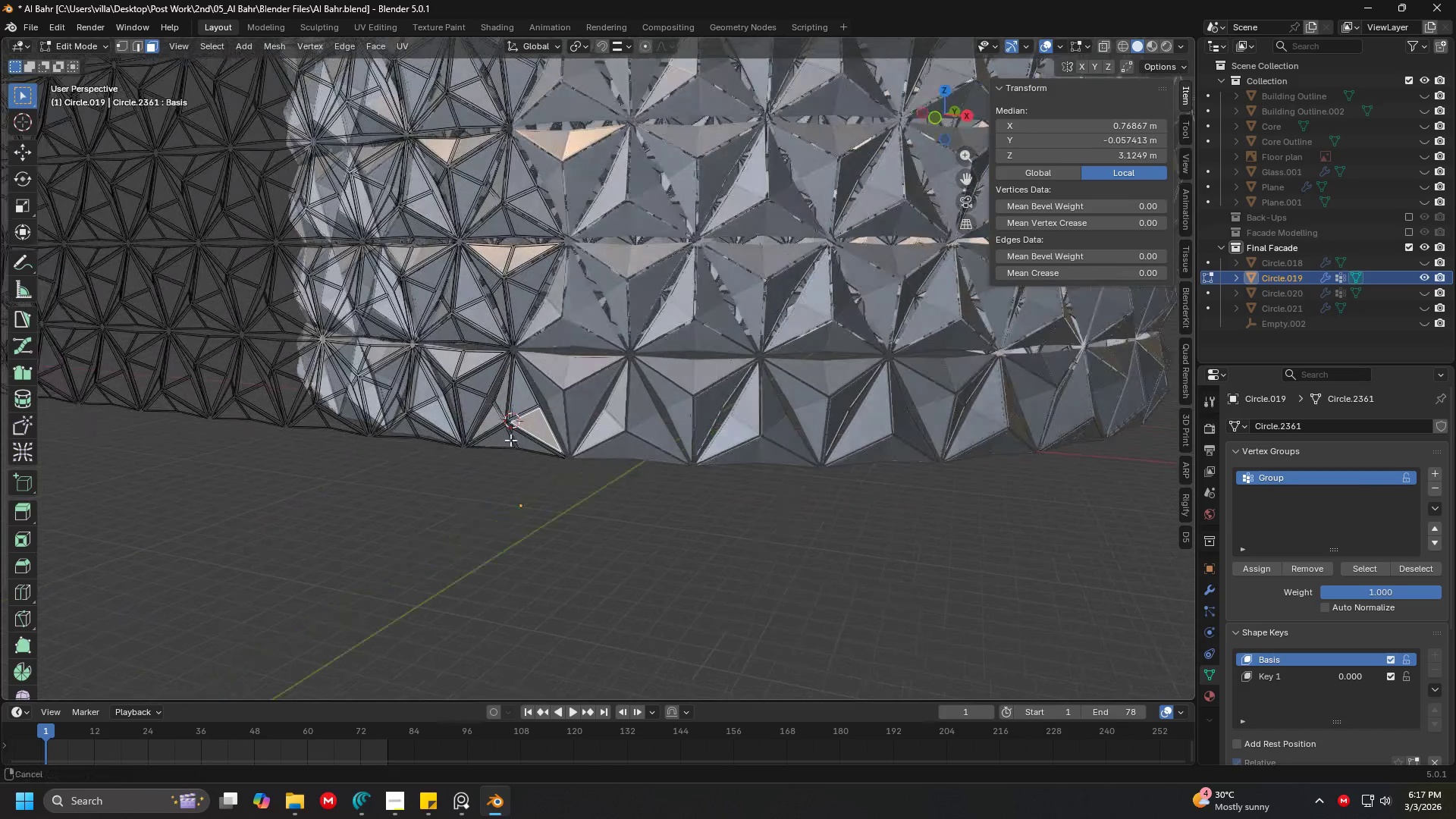 
key(Shift+ShiftLeft)
 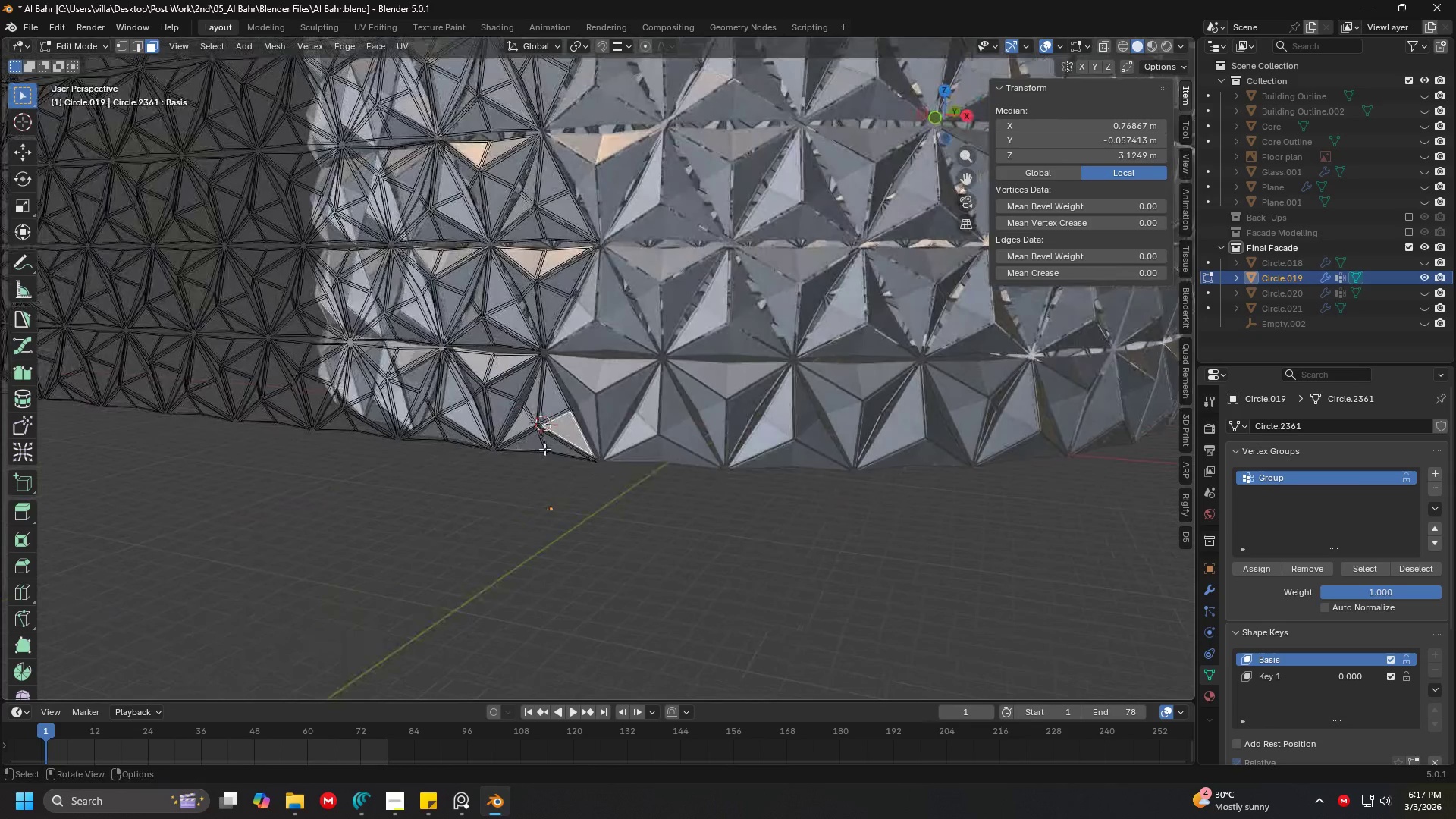 
scroll: coordinate [565, 424], scroll_direction: down, amount: 1.0
 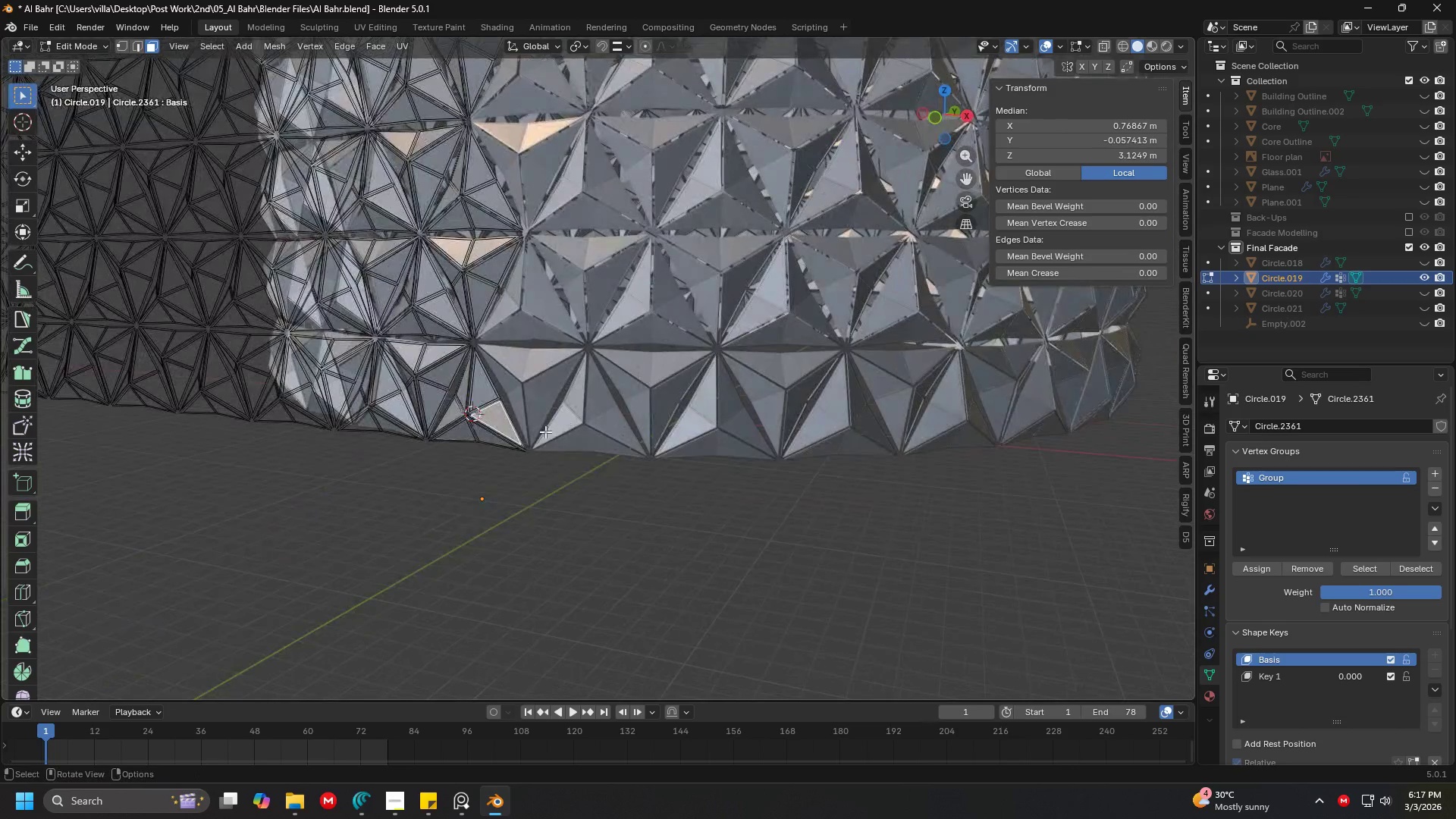 
hold_key(key=ControlLeft, duration=0.47)
 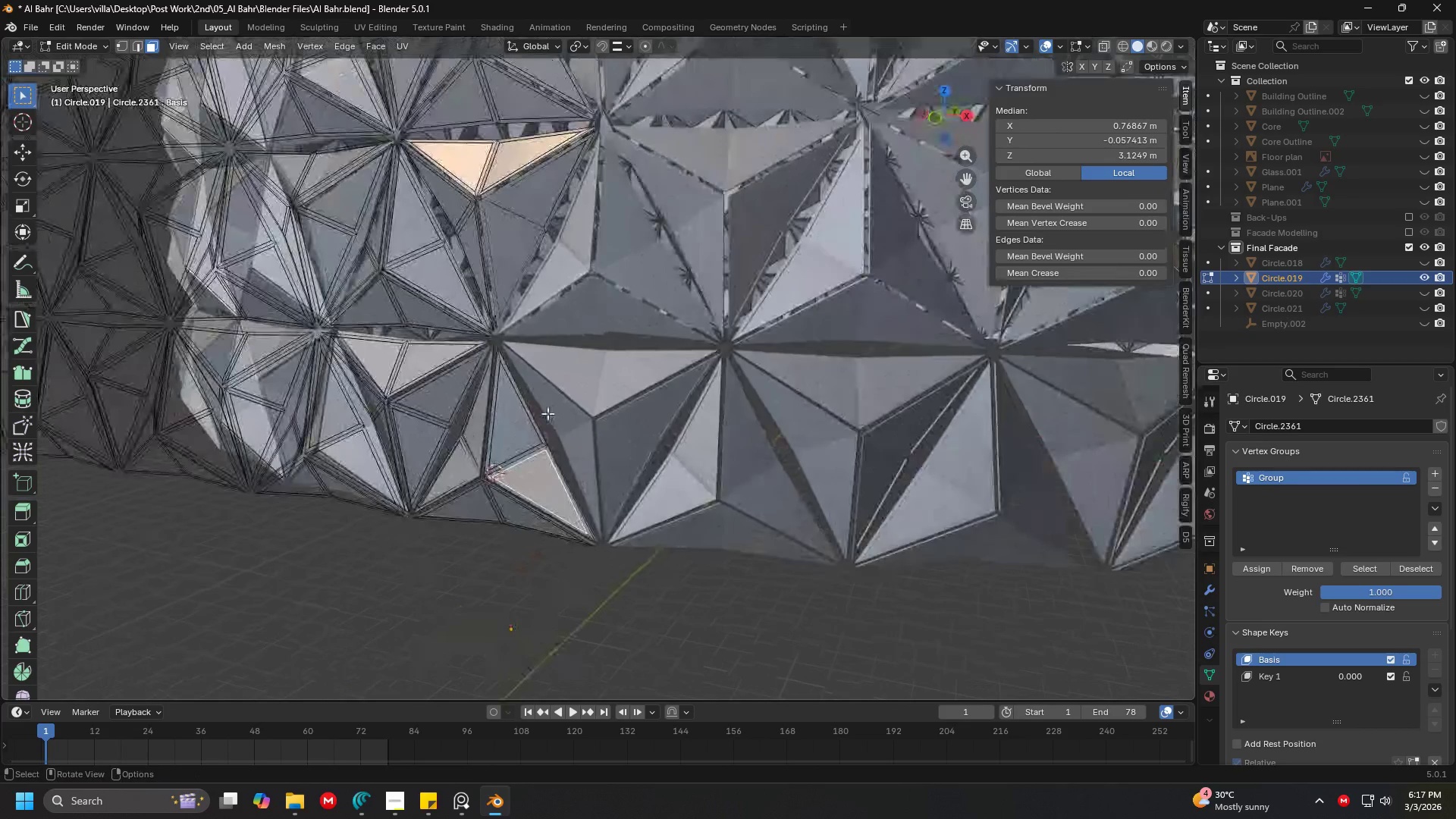 
hold_key(key=ShiftLeft, duration=0.58)
scroll: coordinate [527, 430], scroll_direction: up, amount: 1.0
 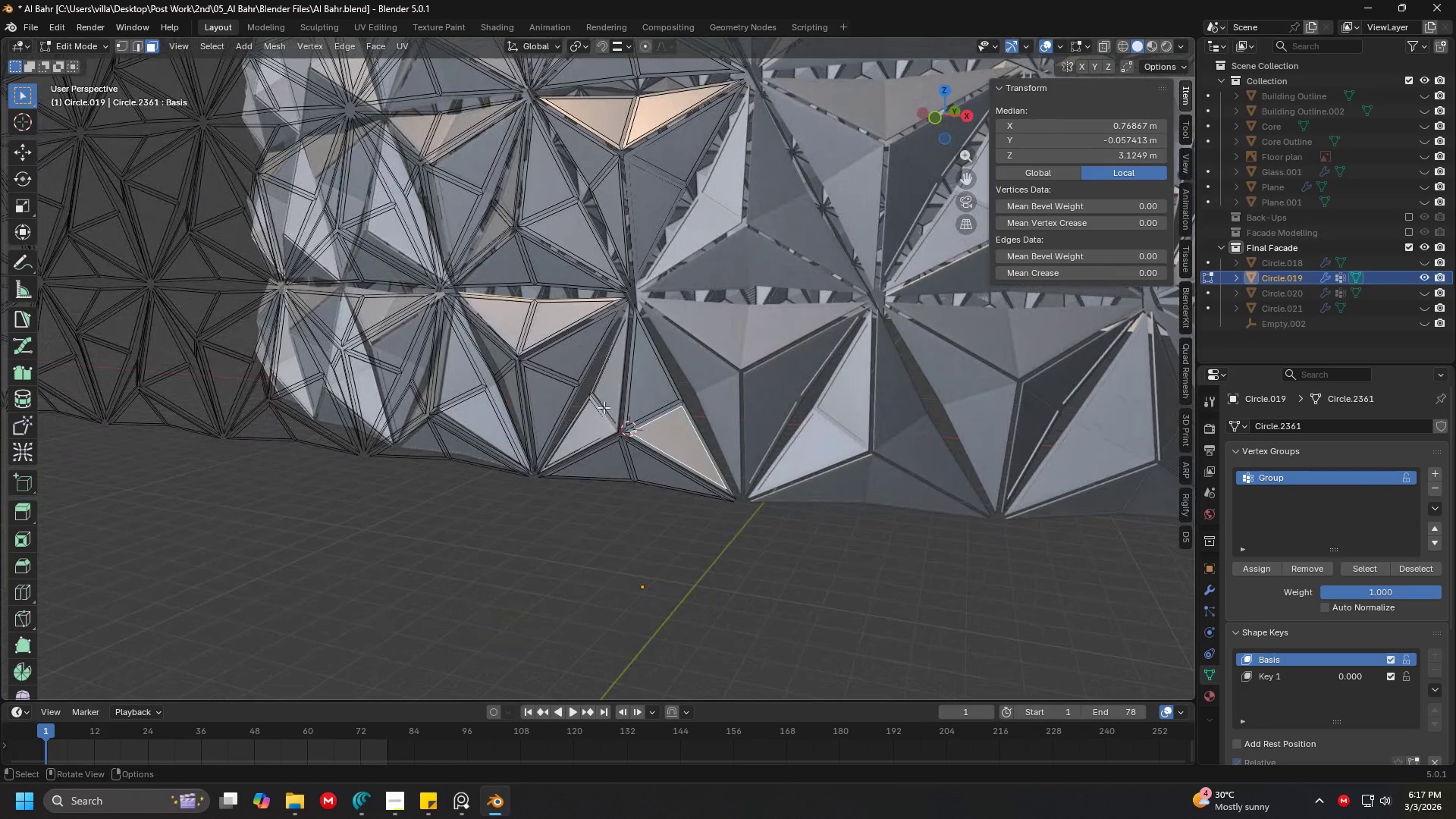 
hold_key(key=ShiftLeft, duration=0.36)
 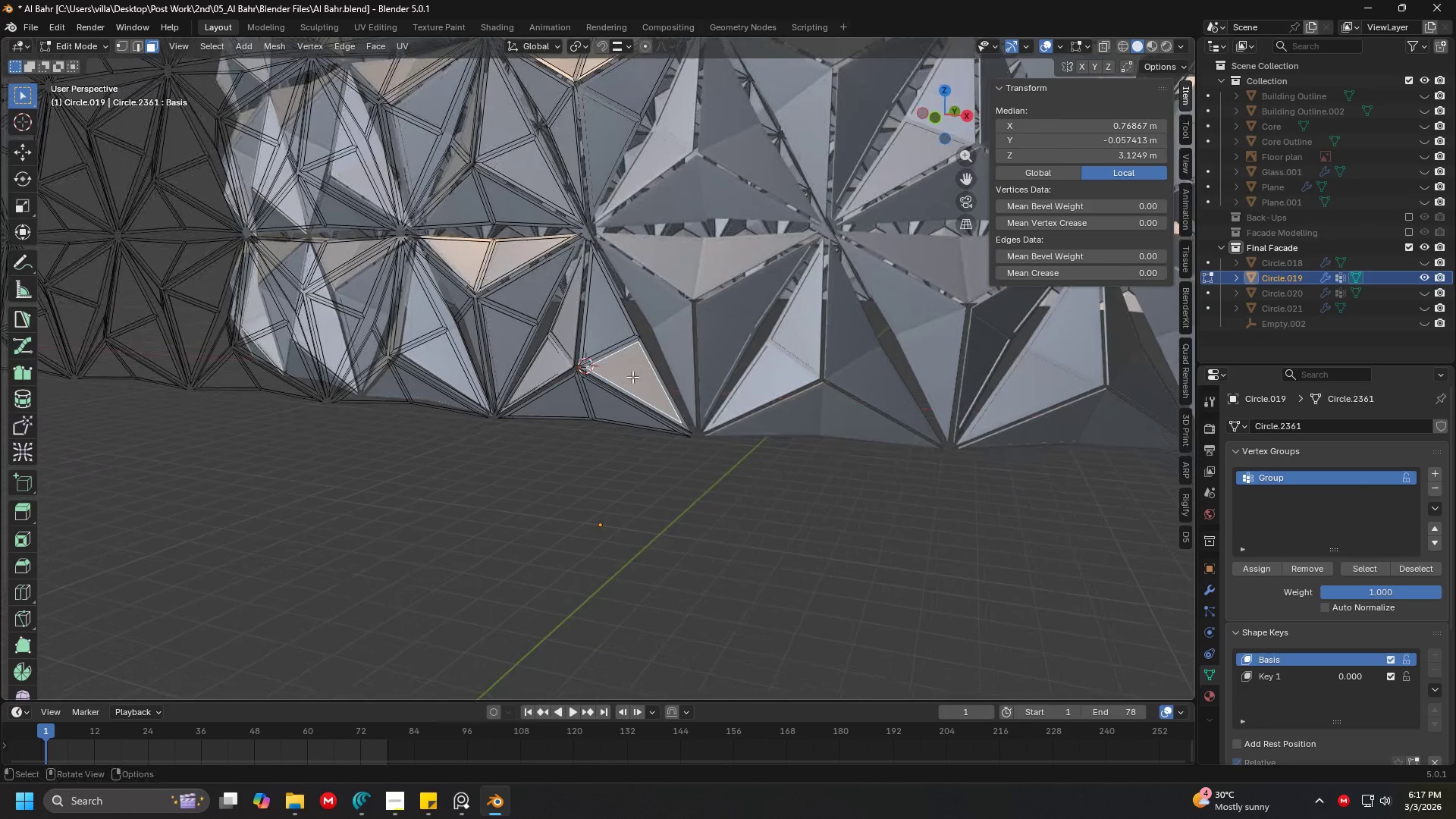 
hold_key(key=ControlLeft, duration=1.03)
 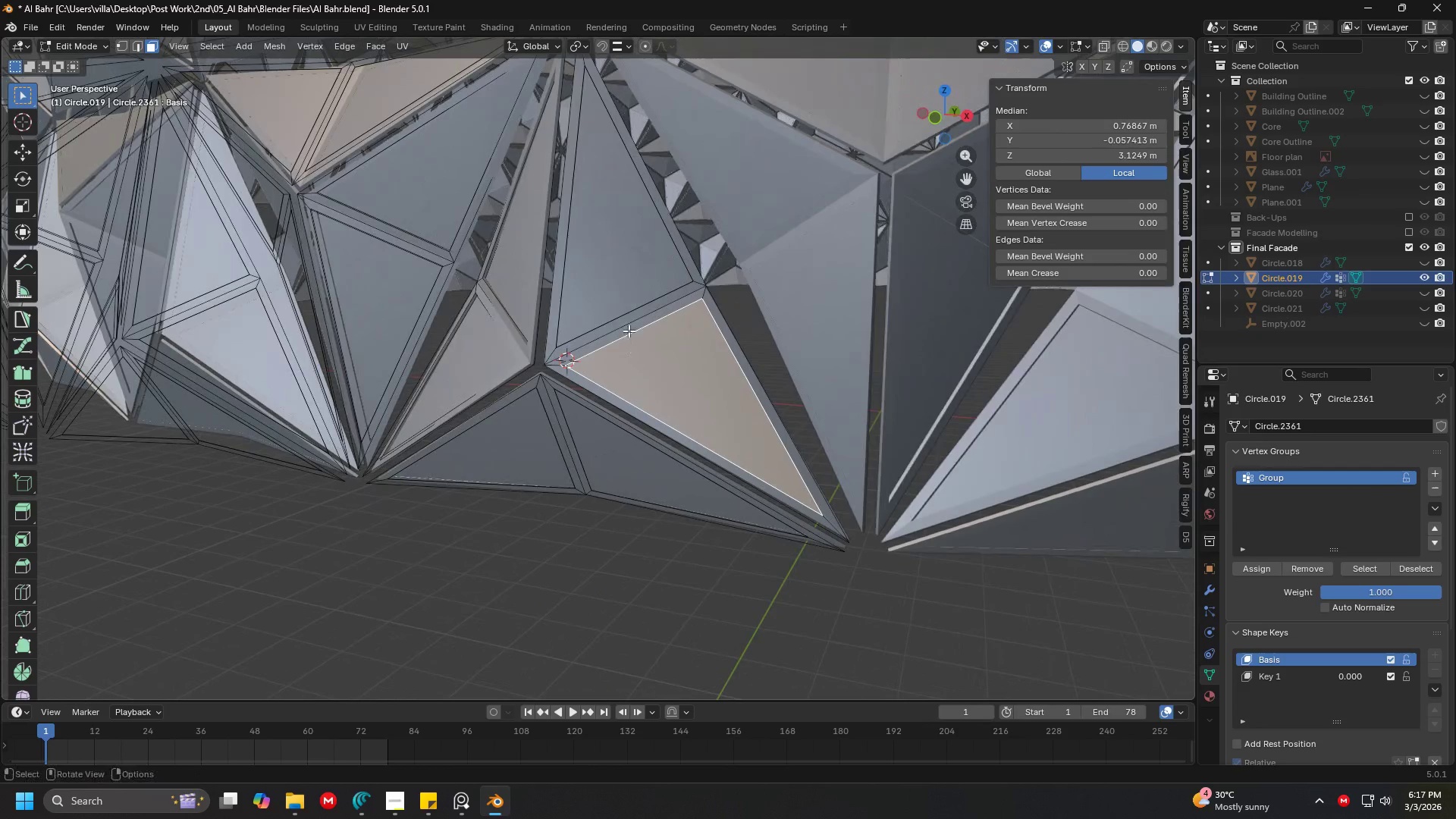 
hold_key(key=ShiftLeft, duration=1.5)
left_click([619, 280])
 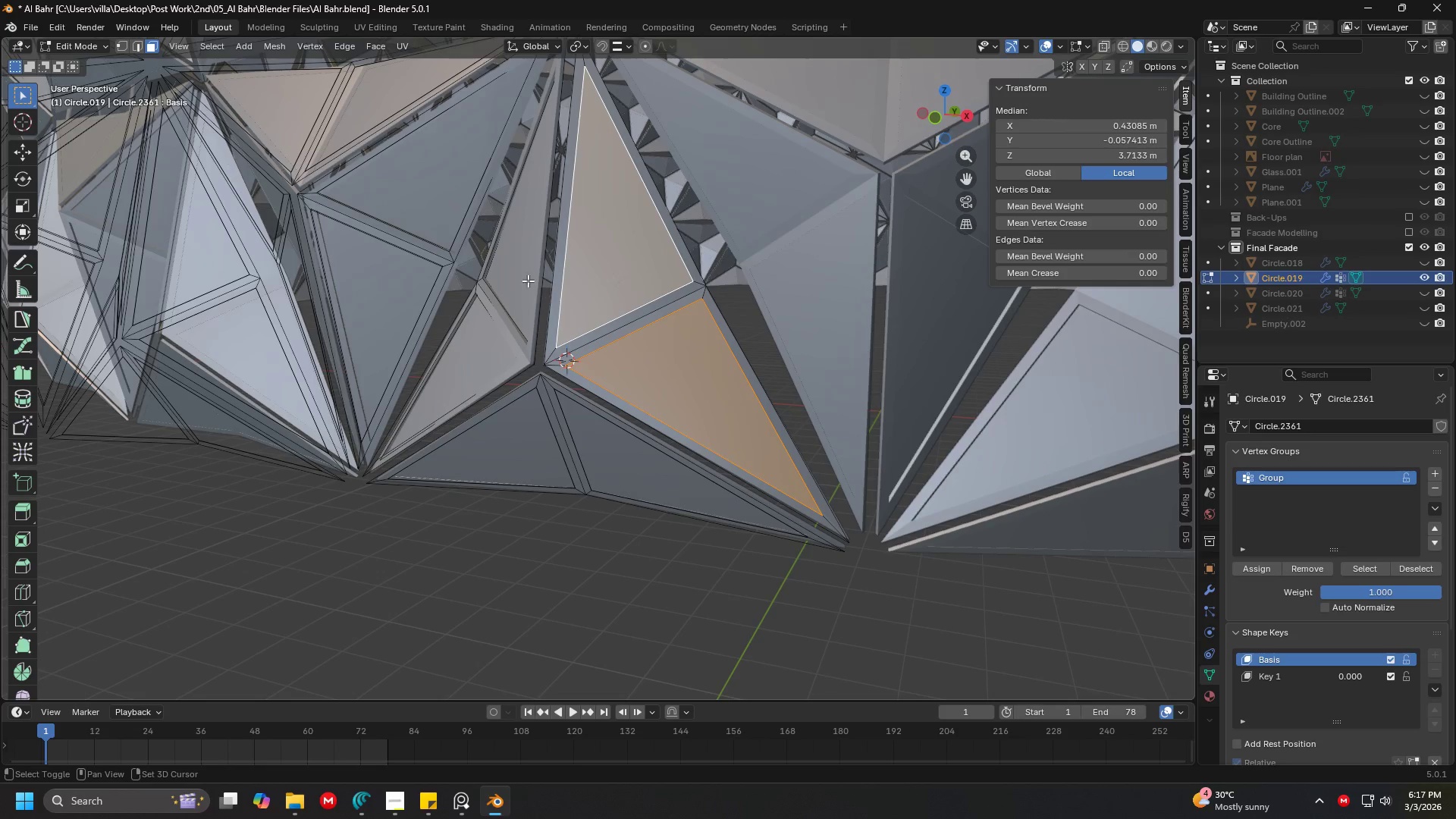 
left_click([515, 275])
 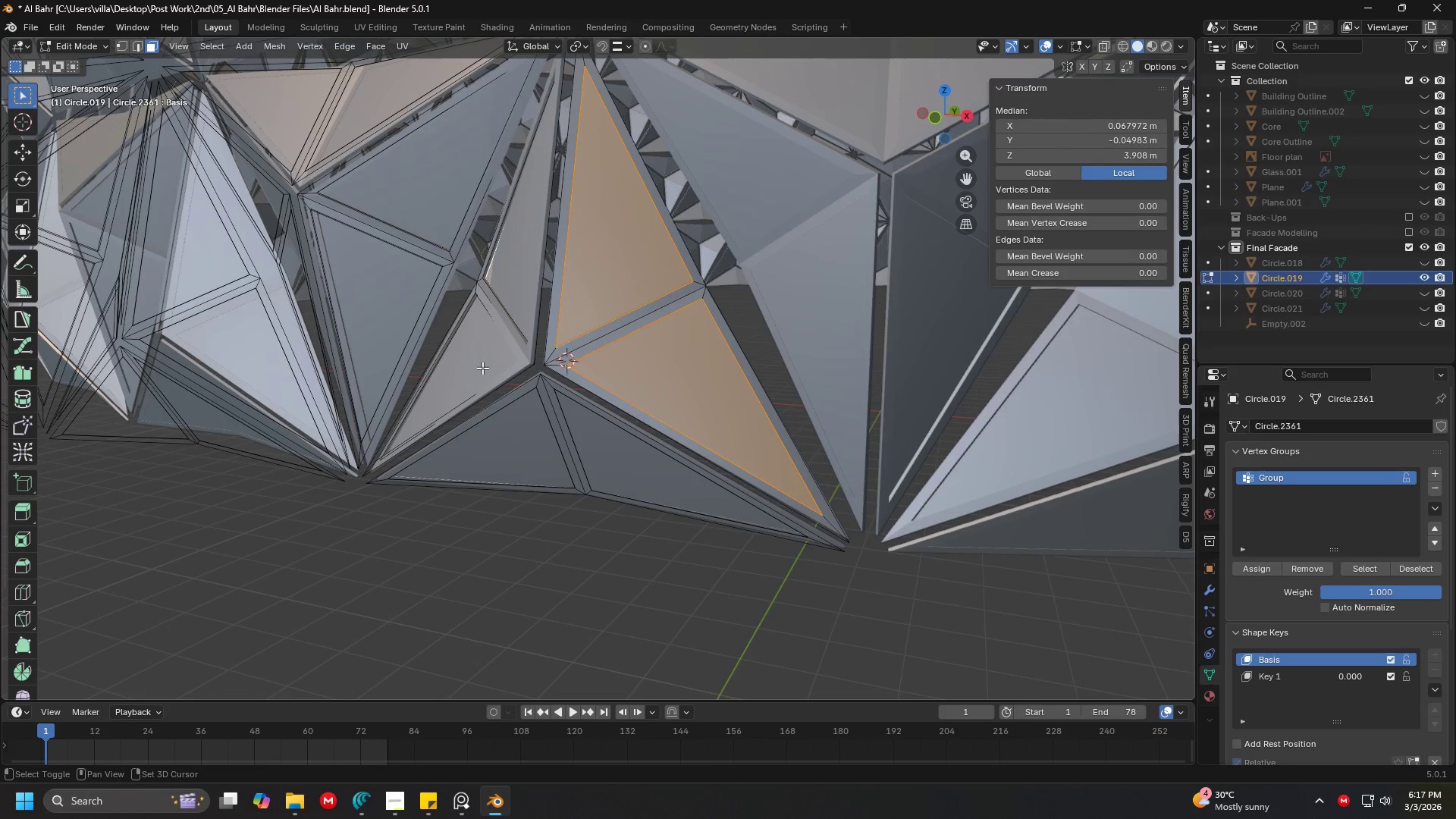 
double_click([482, 368])
 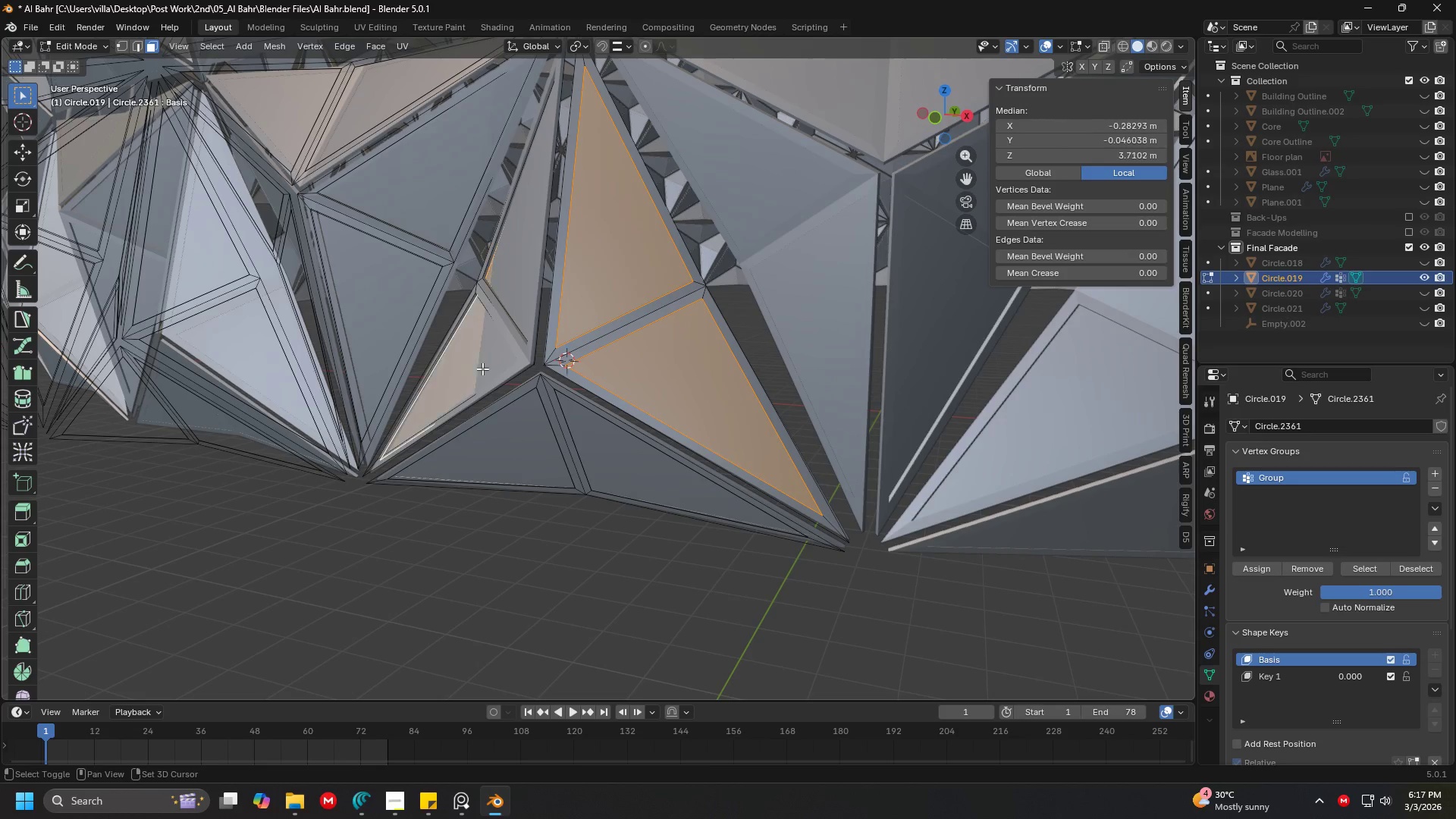 
hold_key(key=ShiftLeft, duration=1.52)
triple_click([518, 442])
 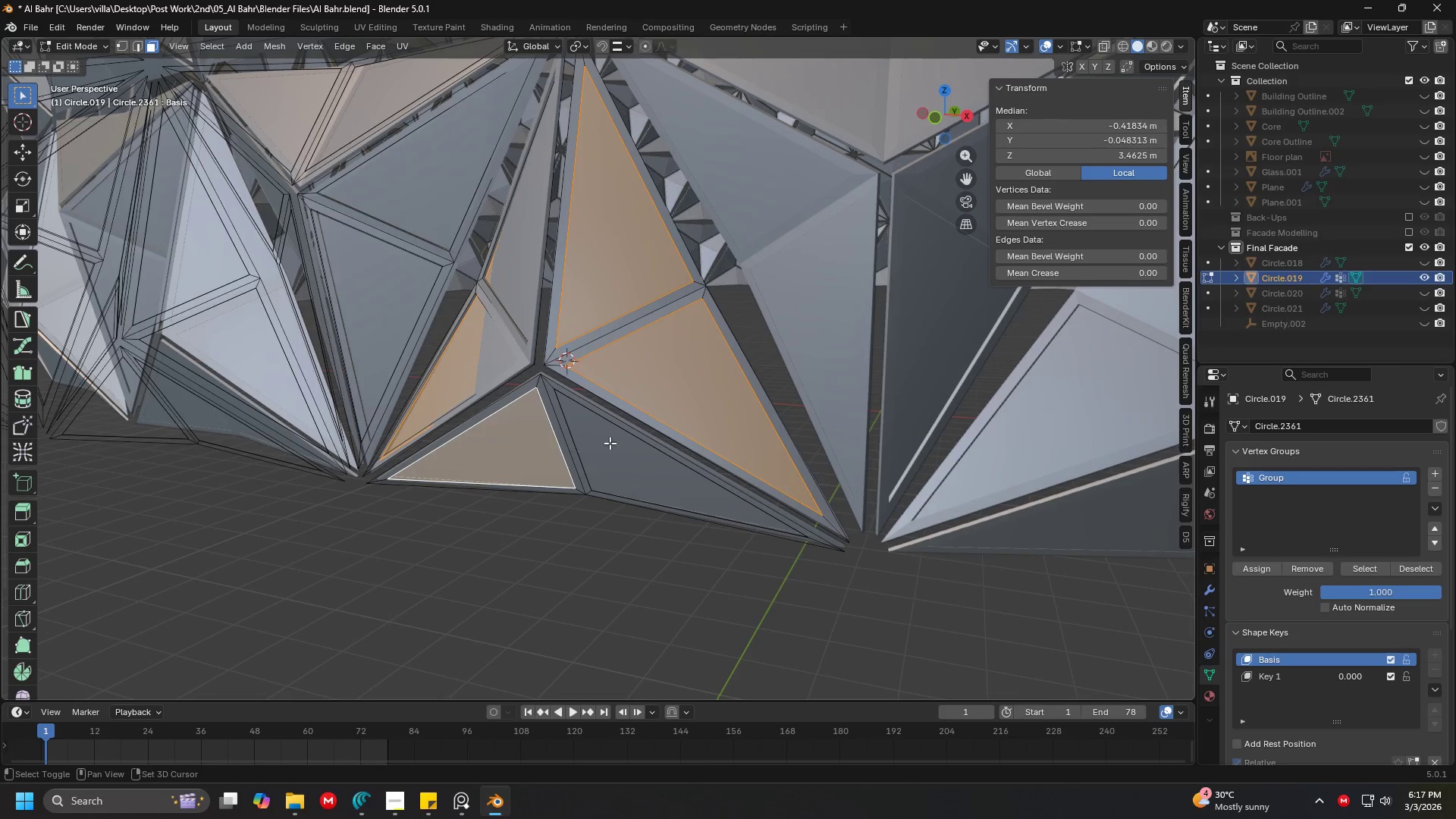 
triple_click([611, 442])
 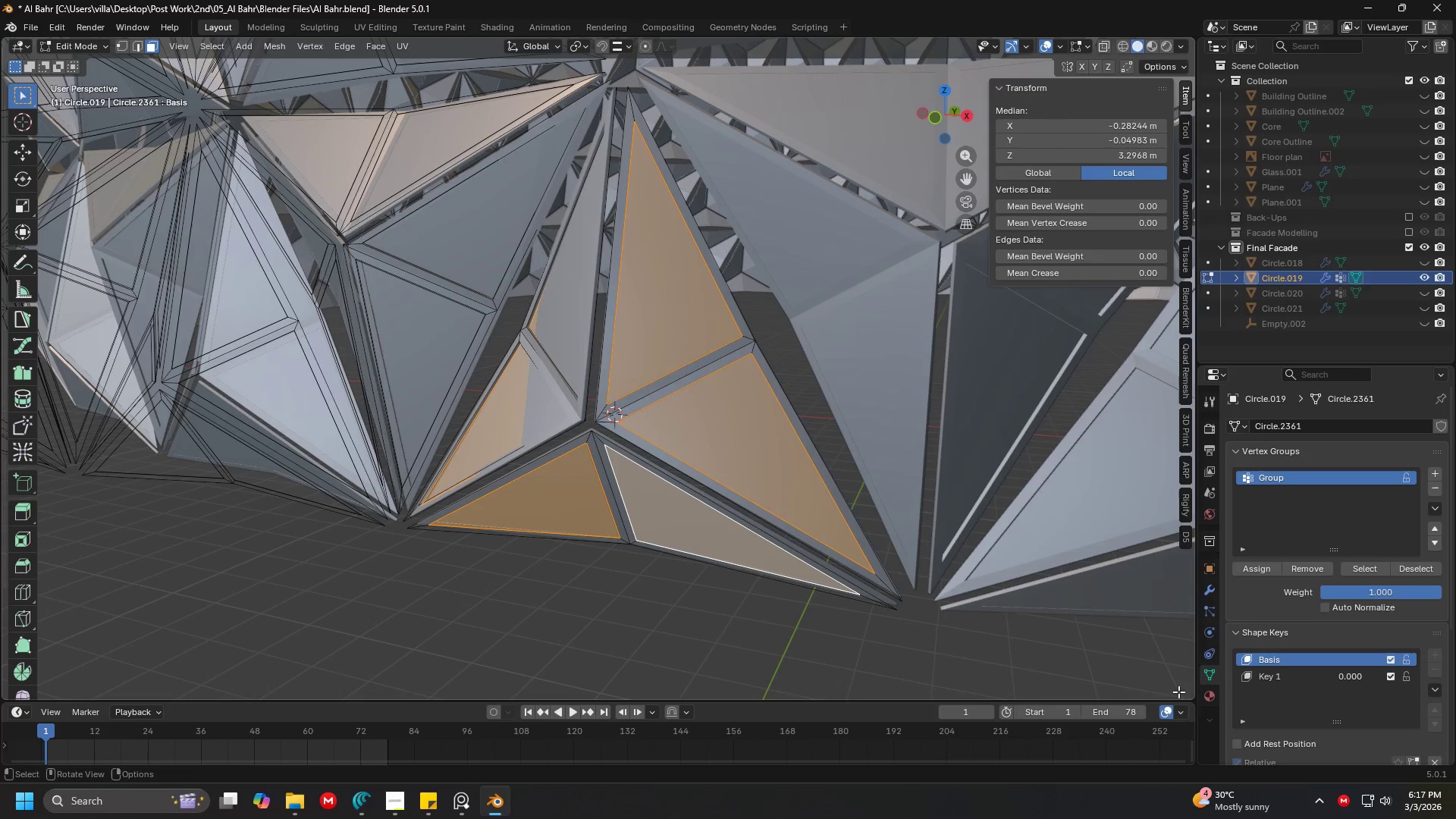 
left_click([1209, 699])
 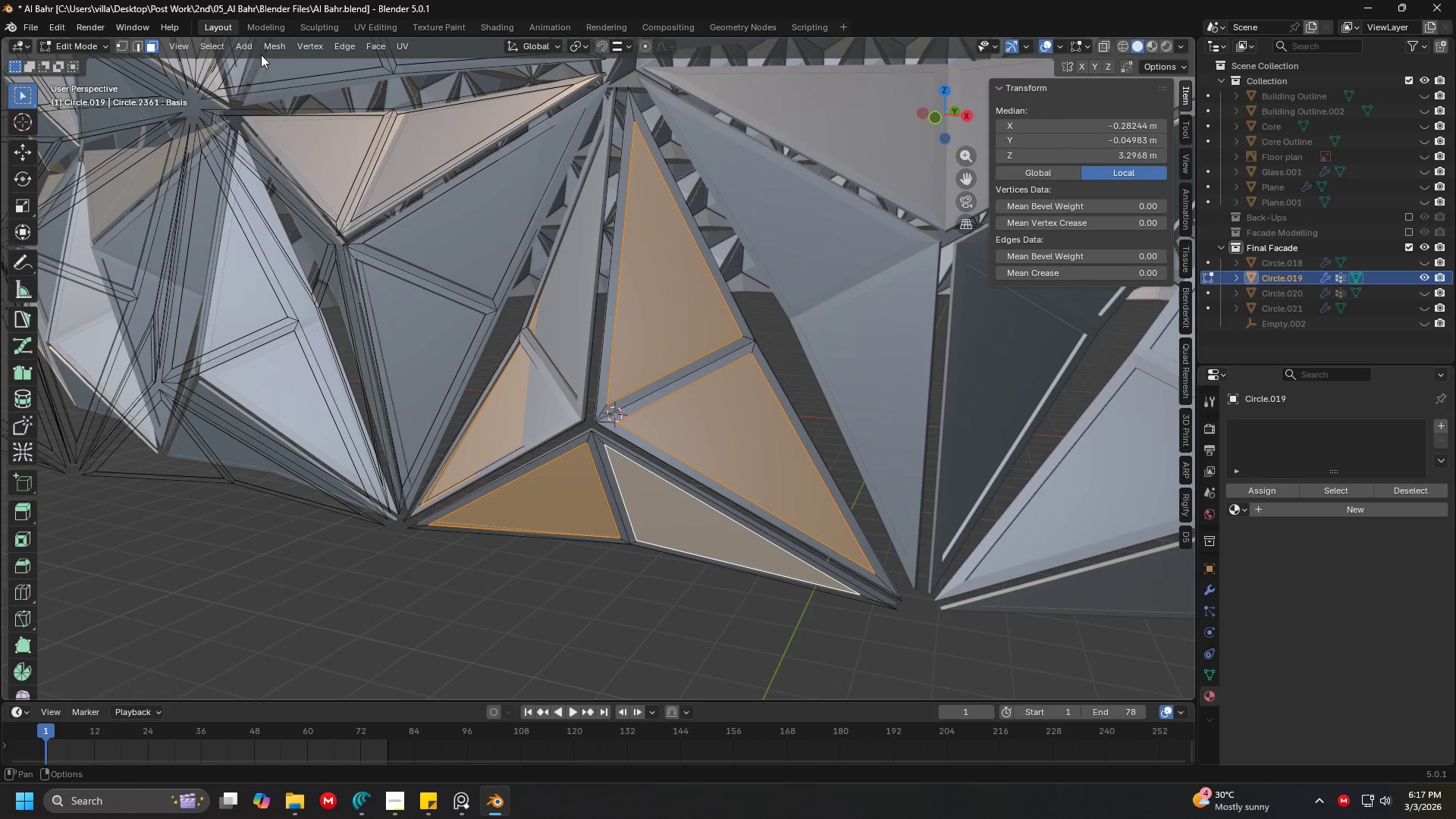 
left_click([217, 52])
 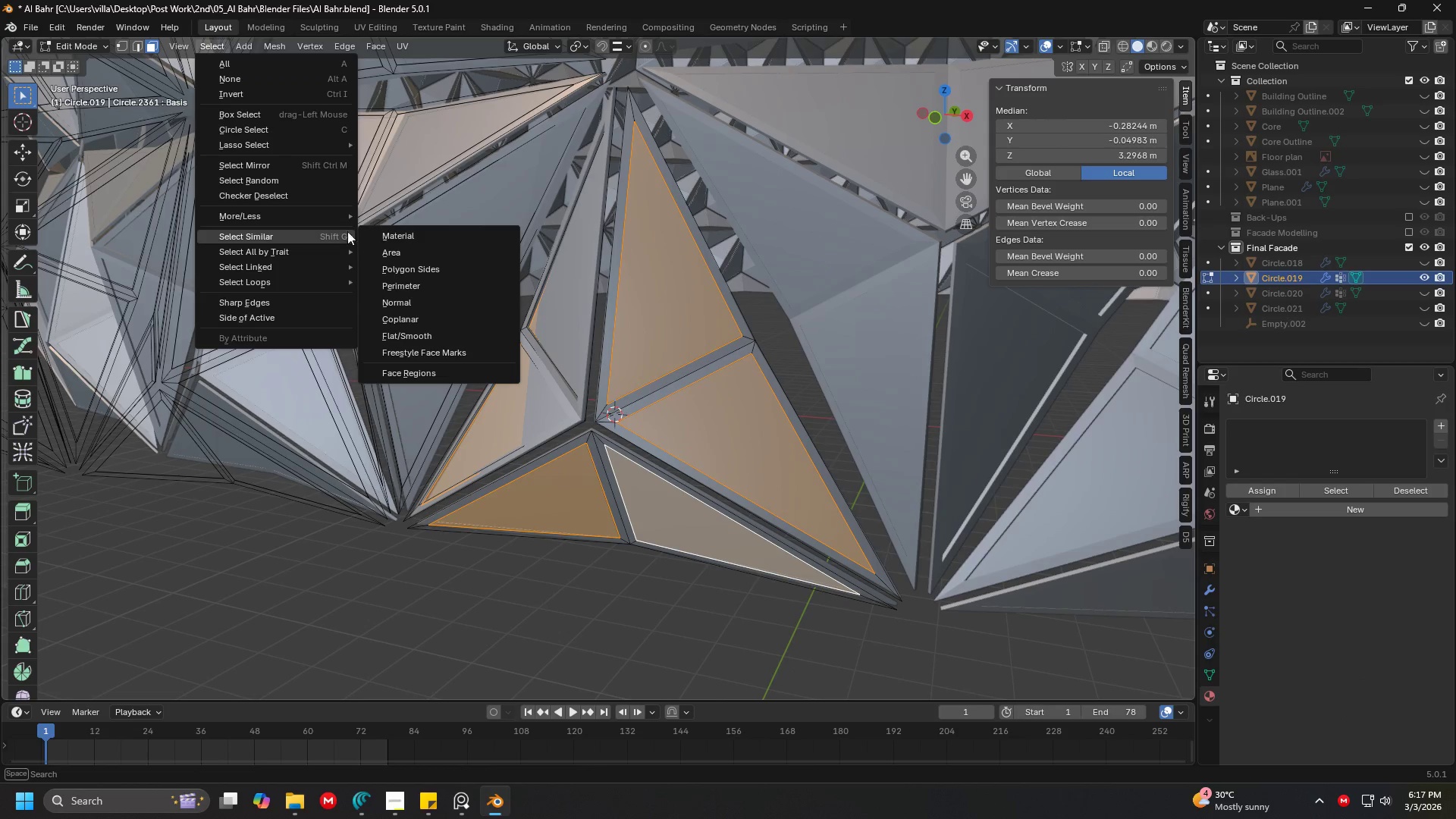 
left_click([410, 248])
 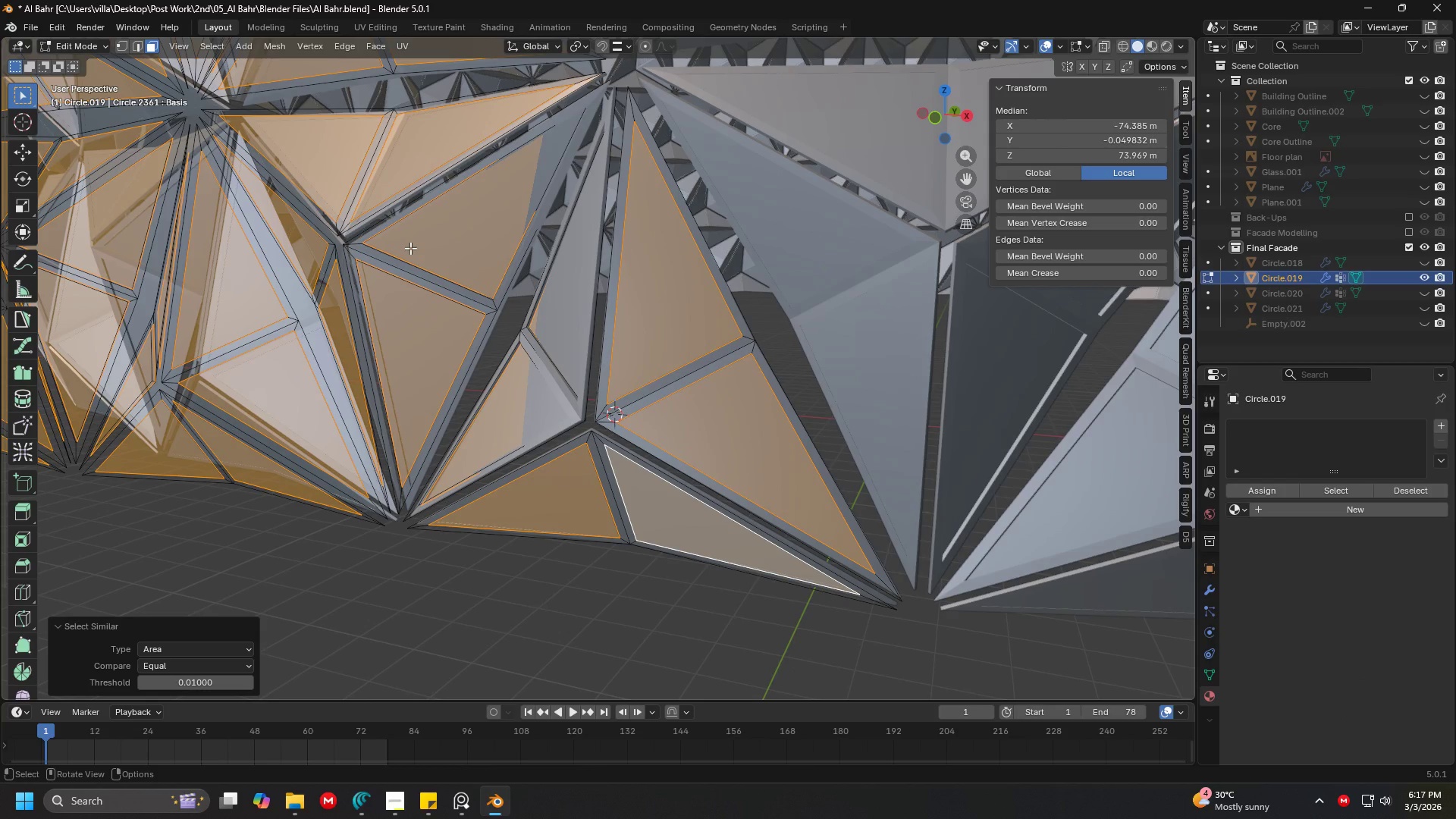 
scroll: coordinate [410, 248], scroll_direction: down, amount: 5.0
 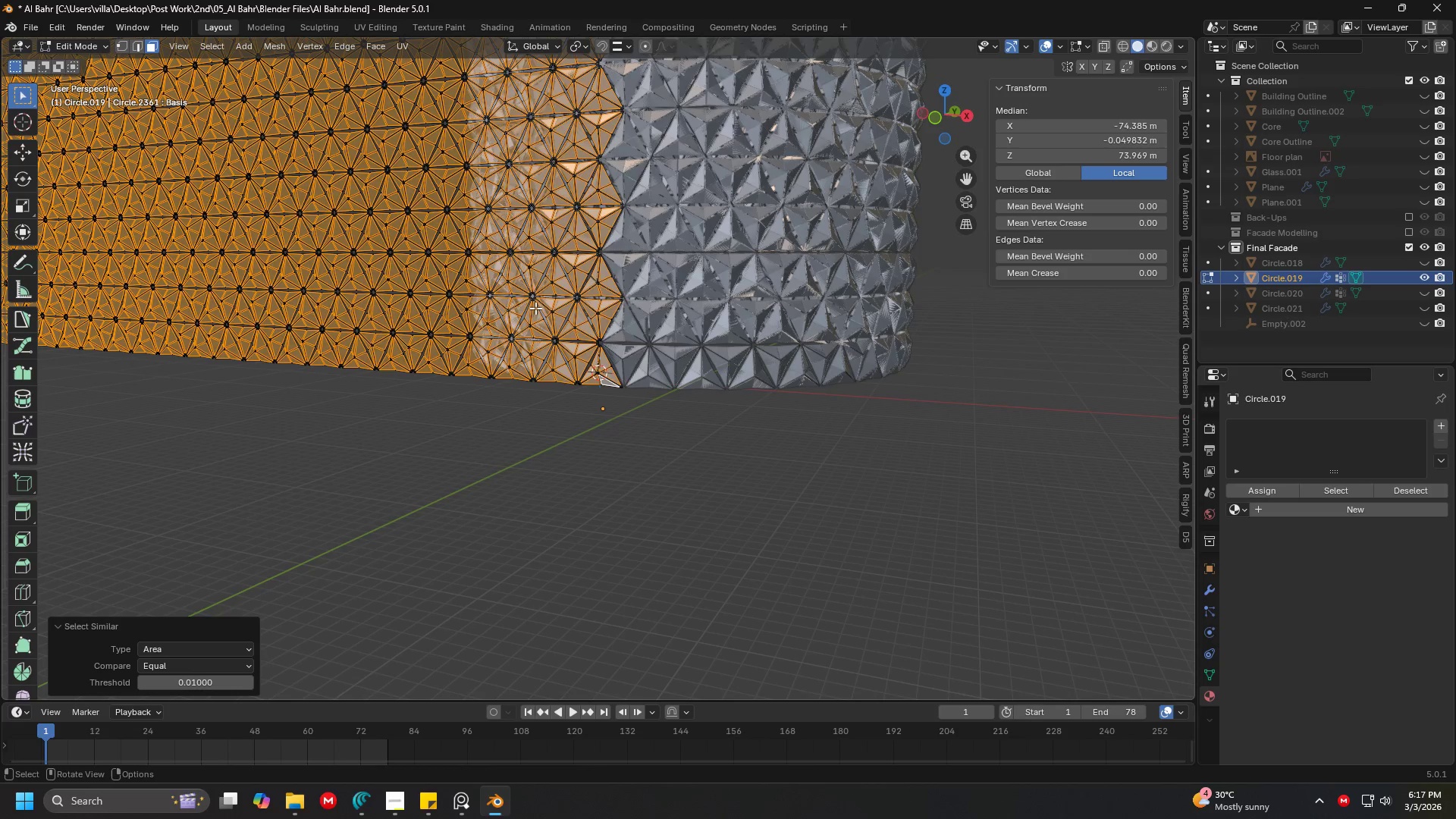 
scroll: coordinate [625, 464], scroll_direction: up, amount: 5.0
 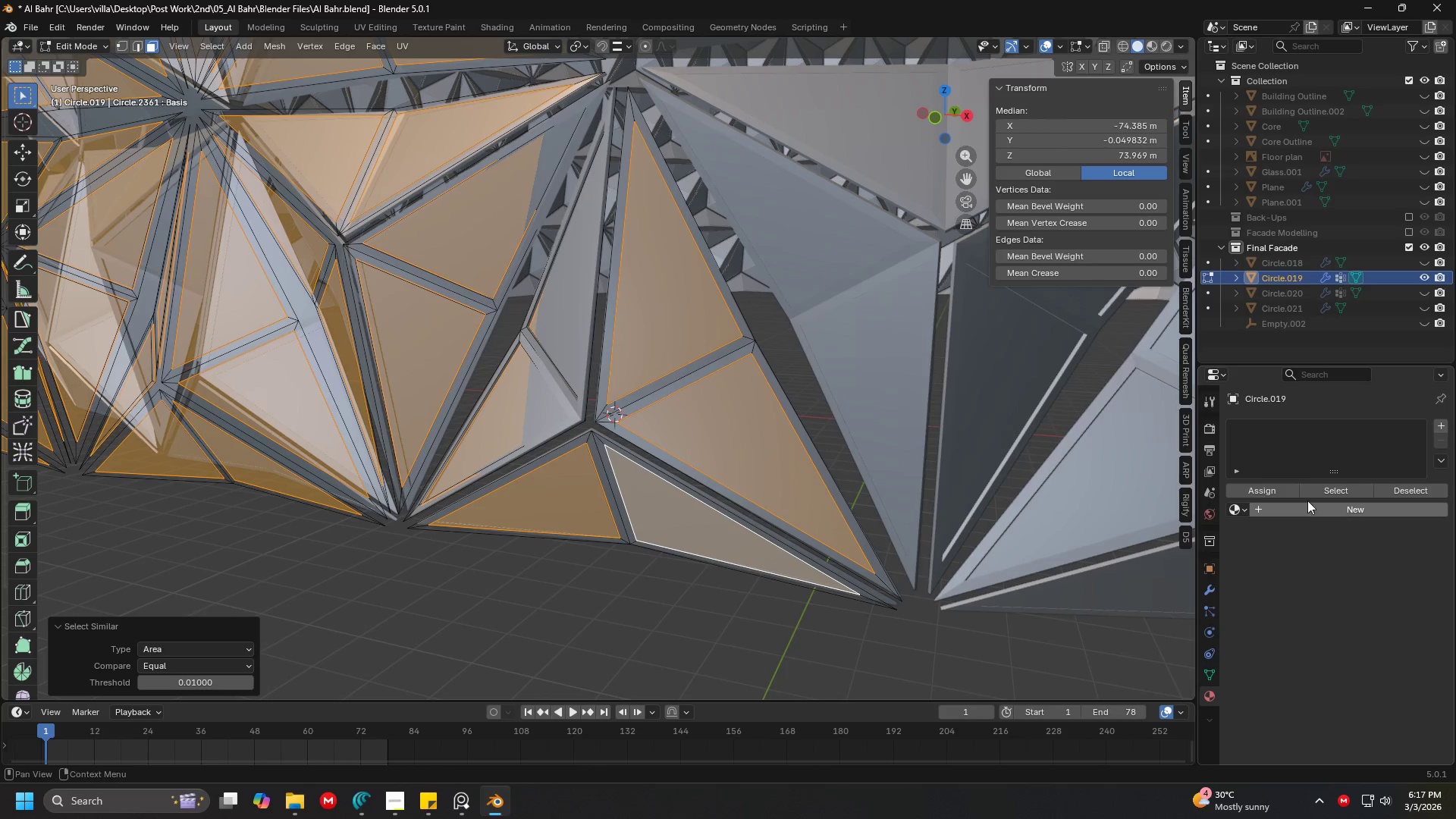 
left_click([1339, 507])
 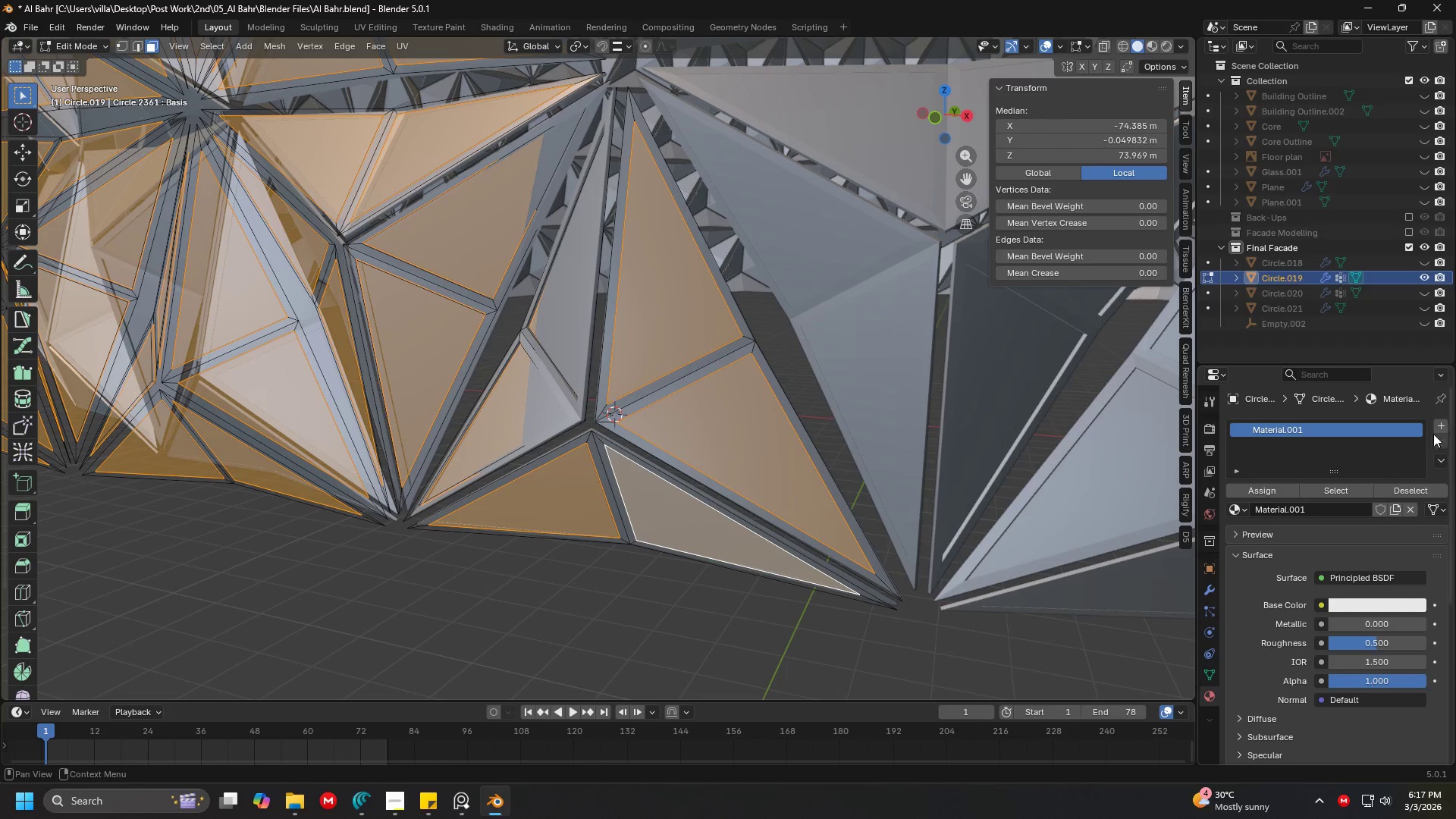 
left_click([1443, 429])
 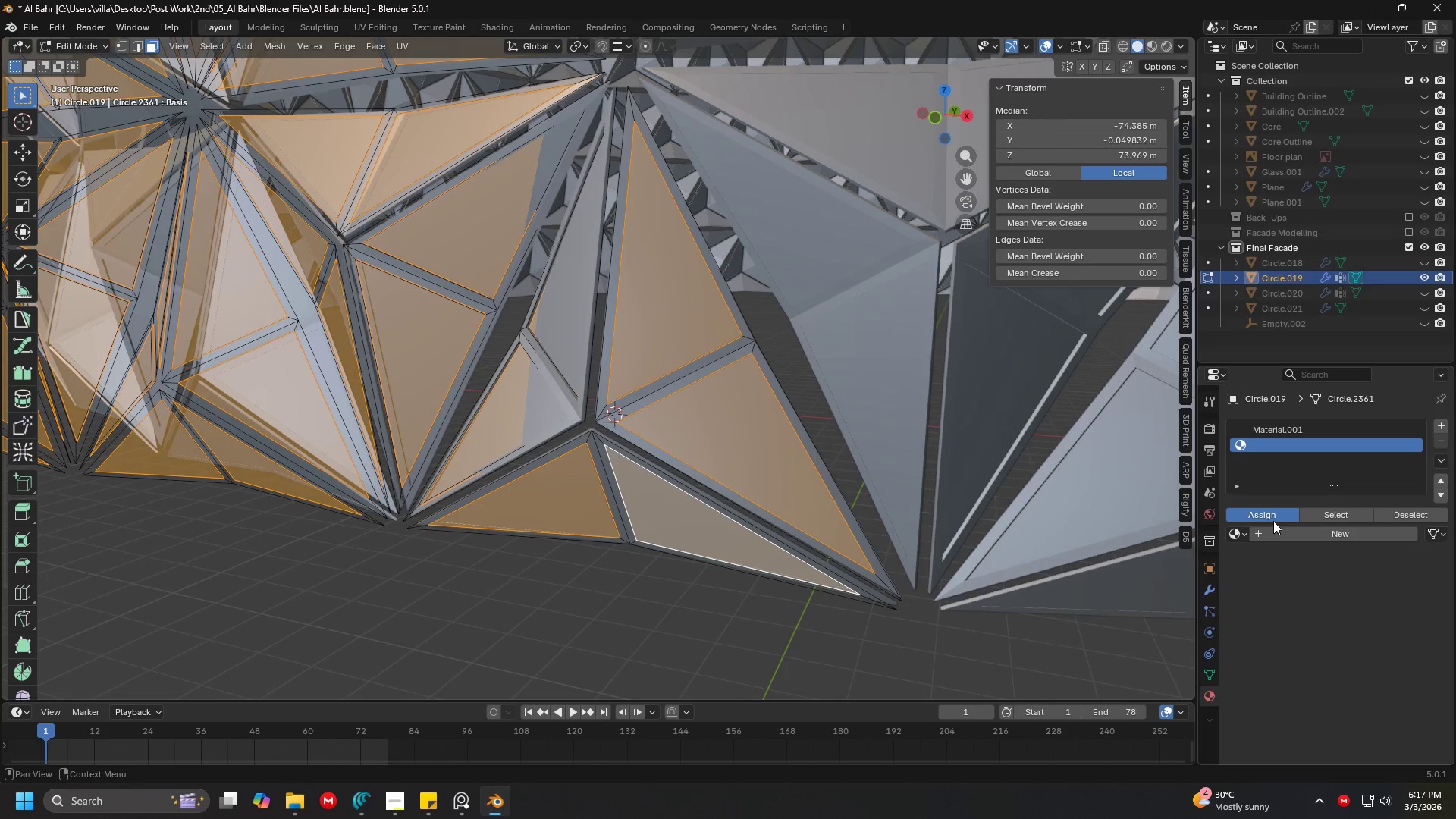 
double_click([1273, 521])
 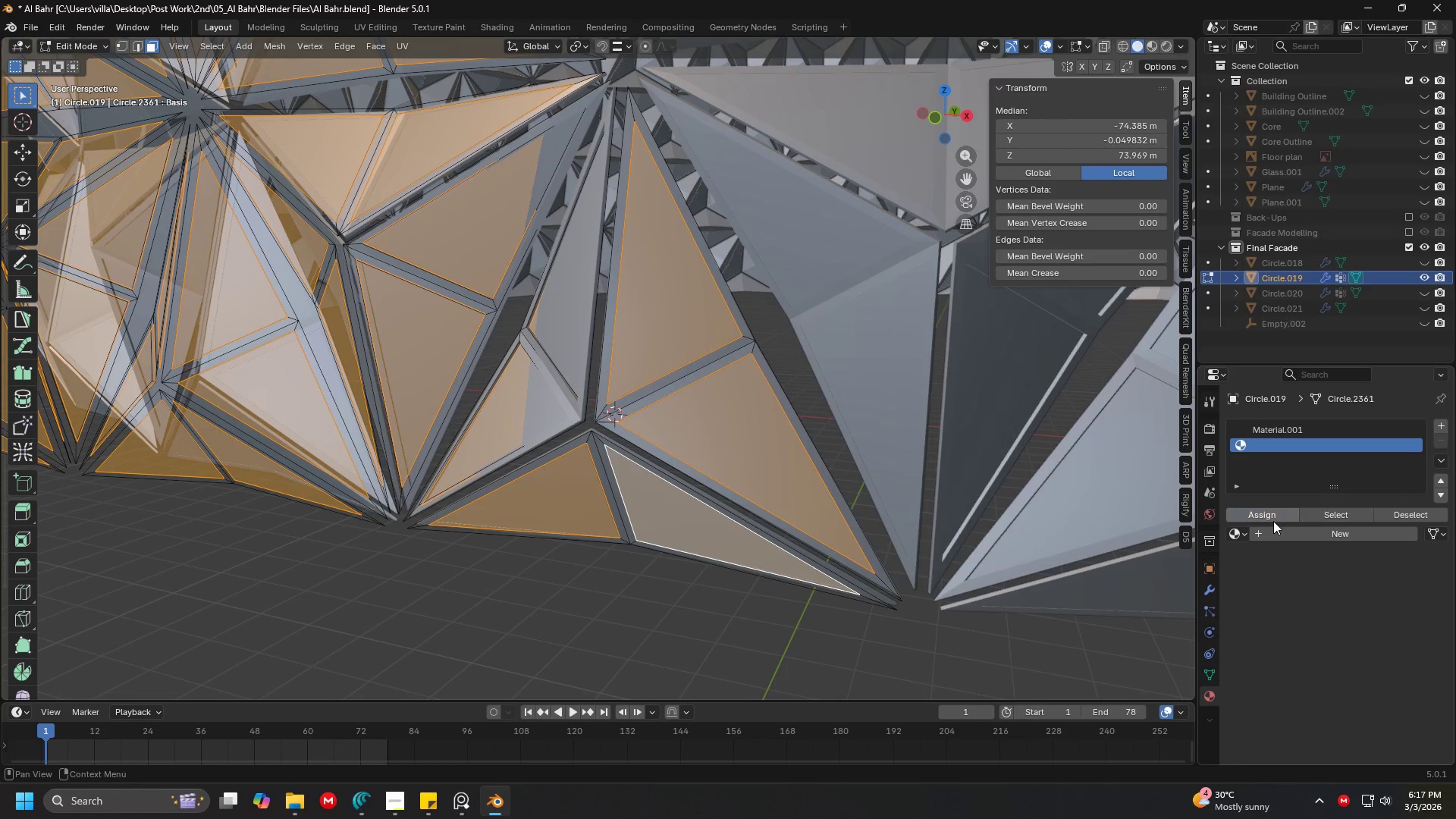 
triple_click([1273, 521])
 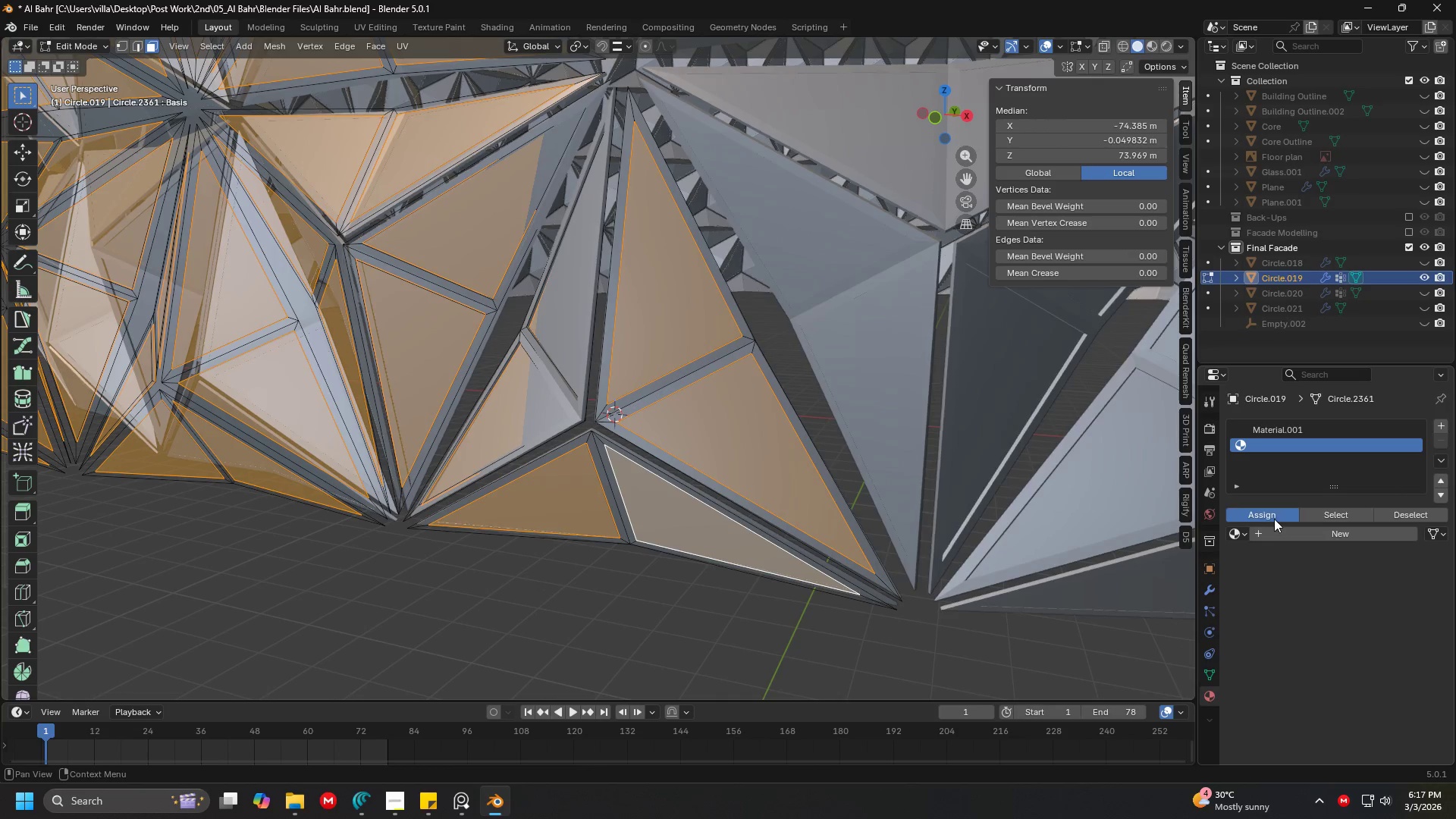 
triple_click([1274, 519])
 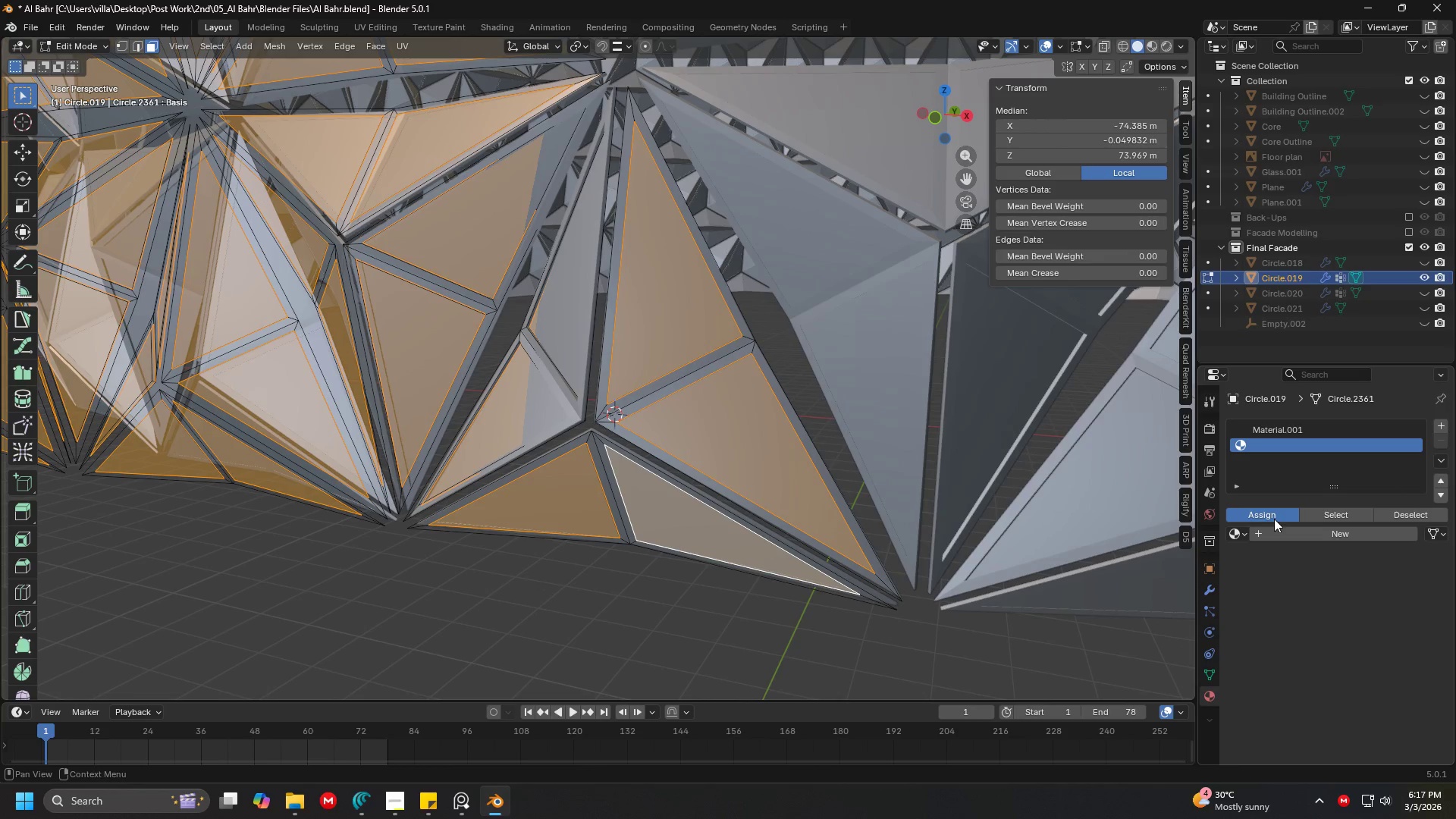 
triple_click([1274, 519])
 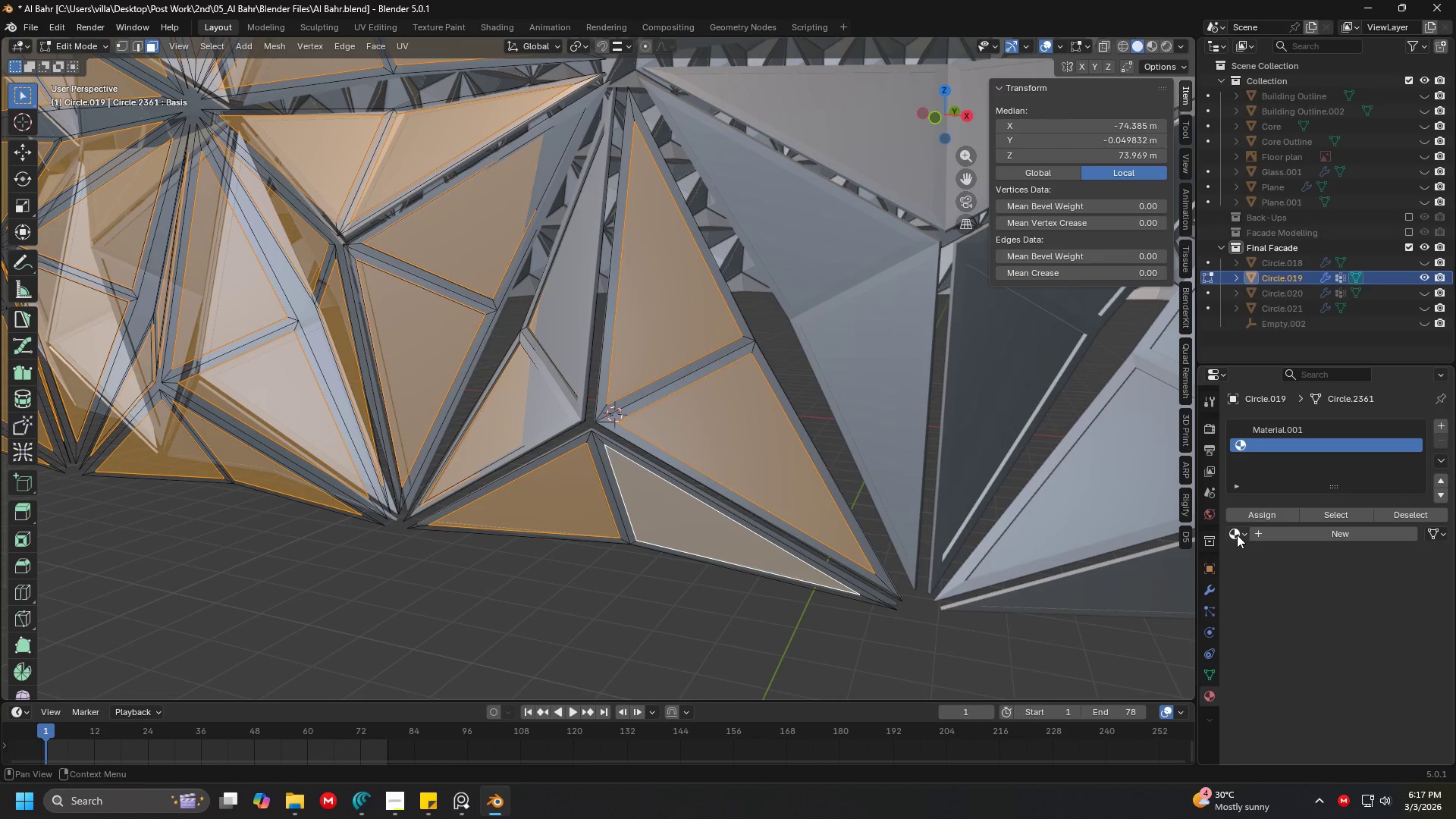 
left_click([1237, 535])
 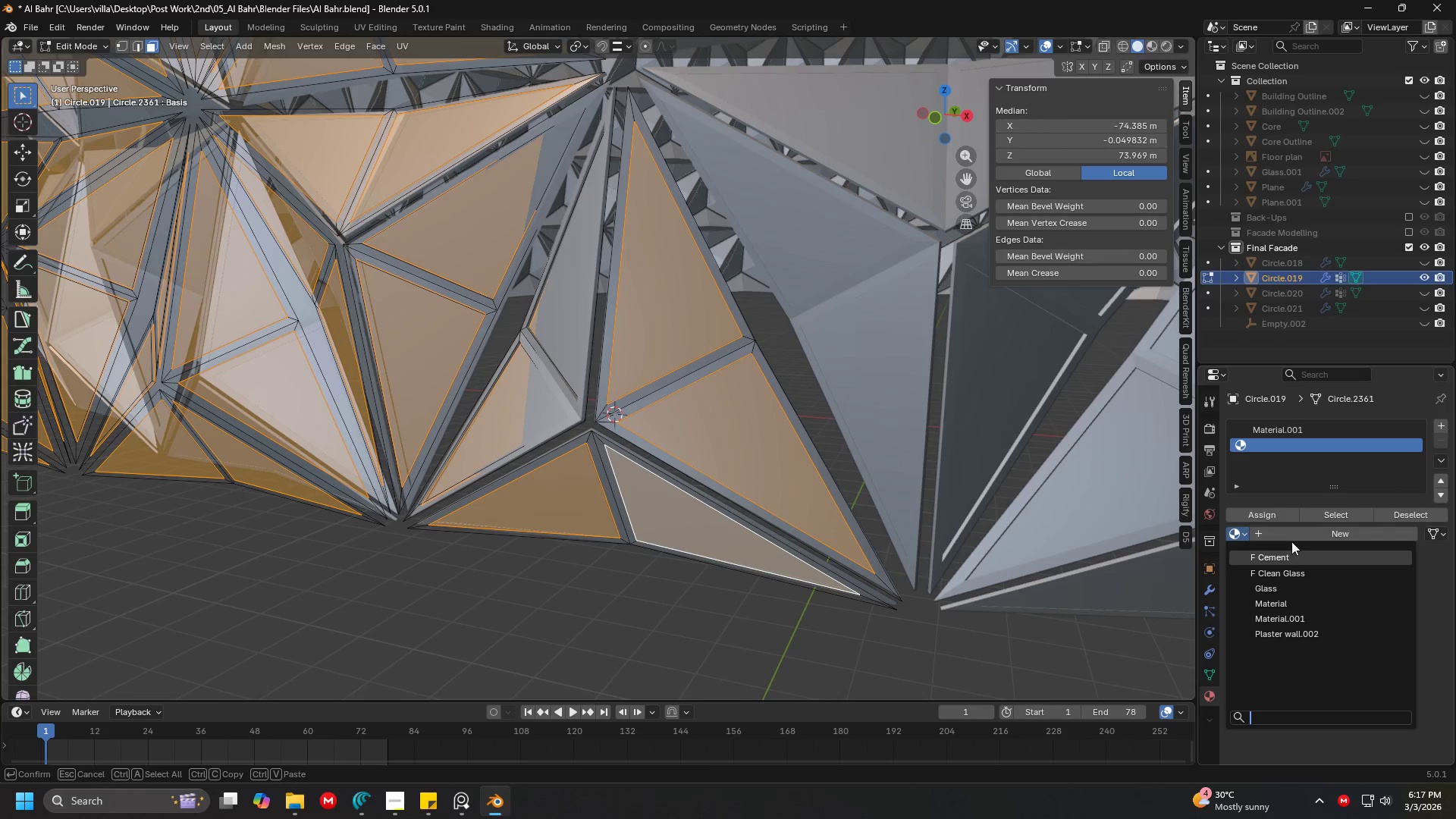 
double_click([1323, 533])
 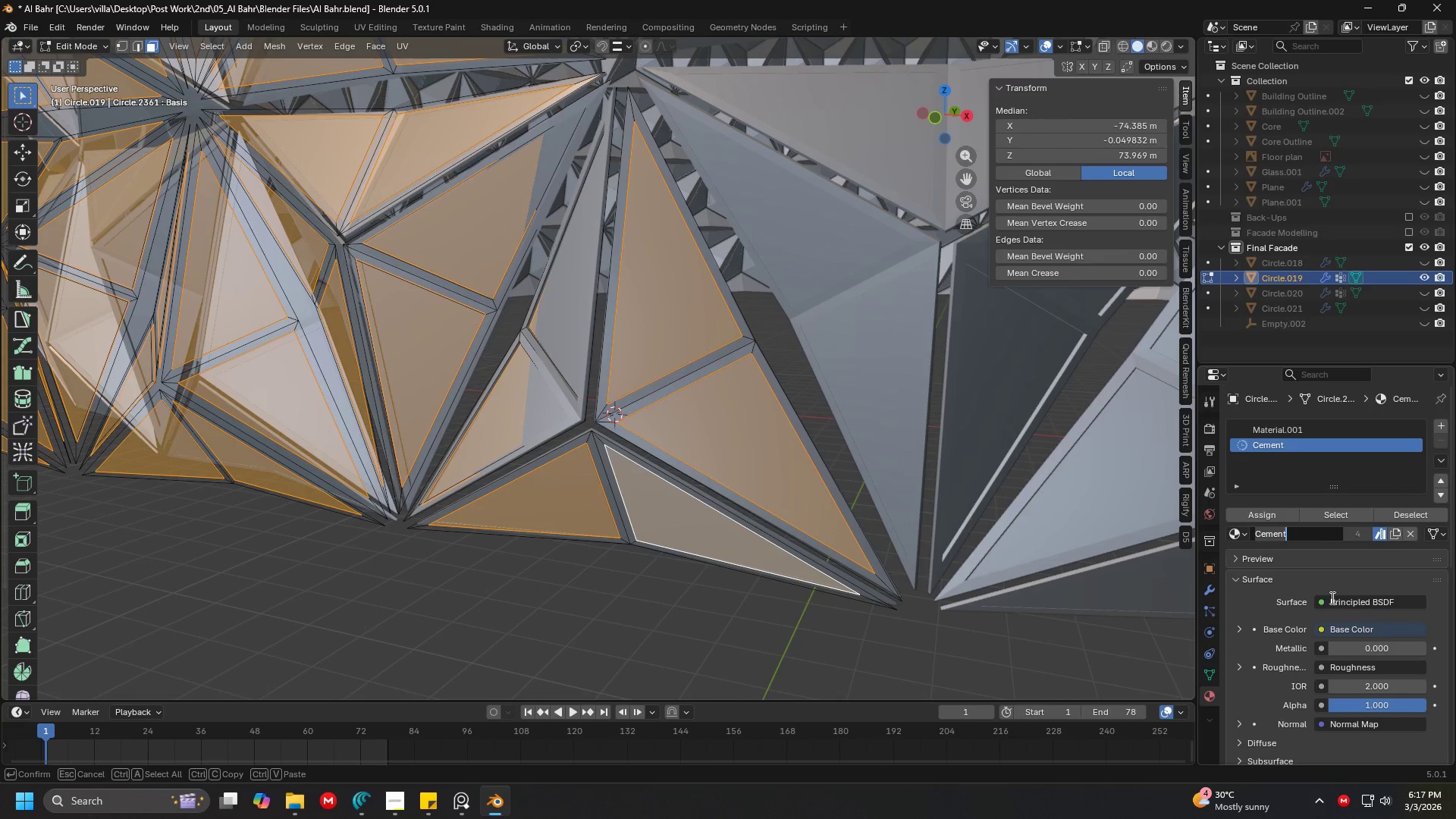 
key(Escape)
 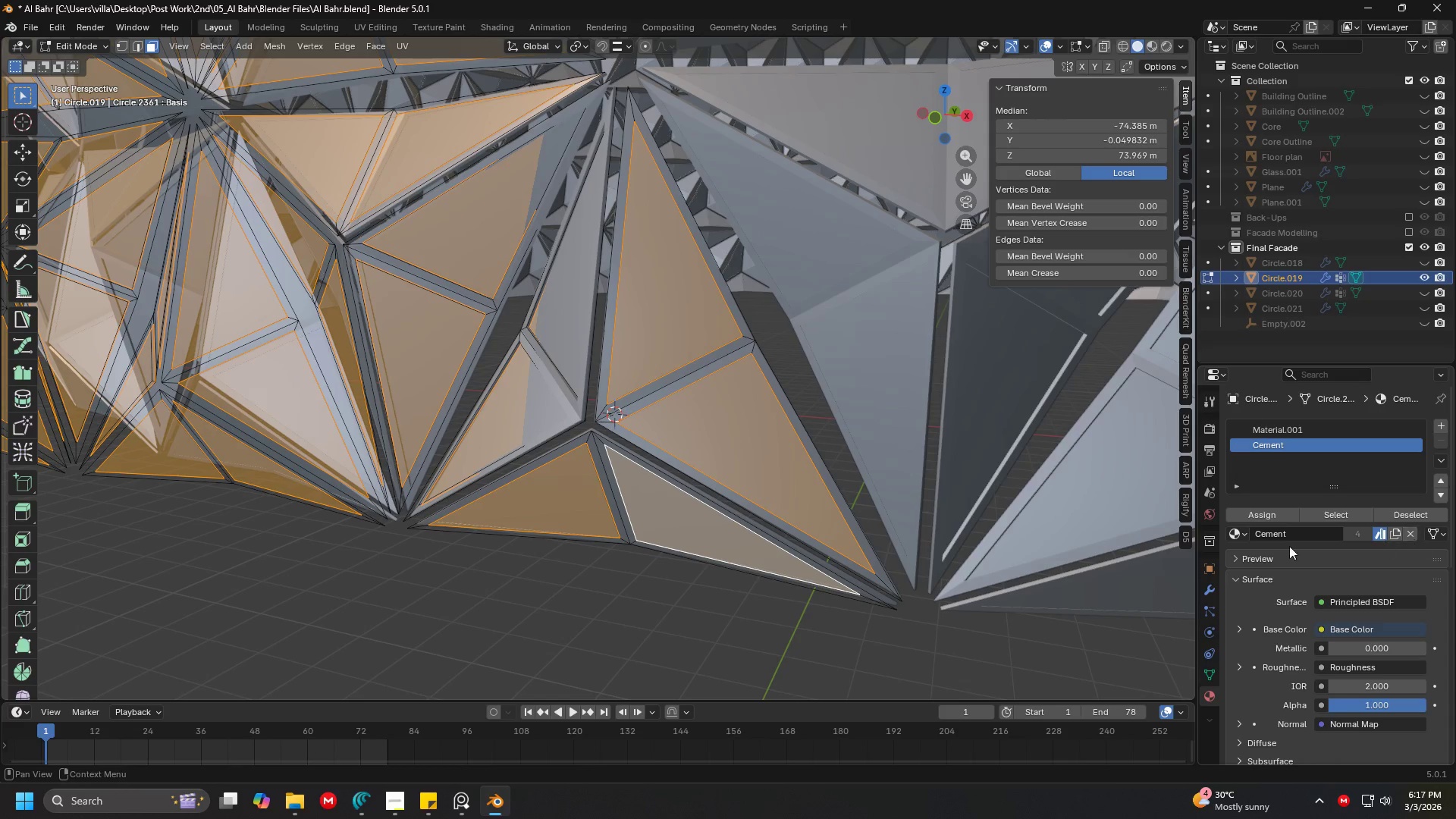 
left_click([1245, 532])
 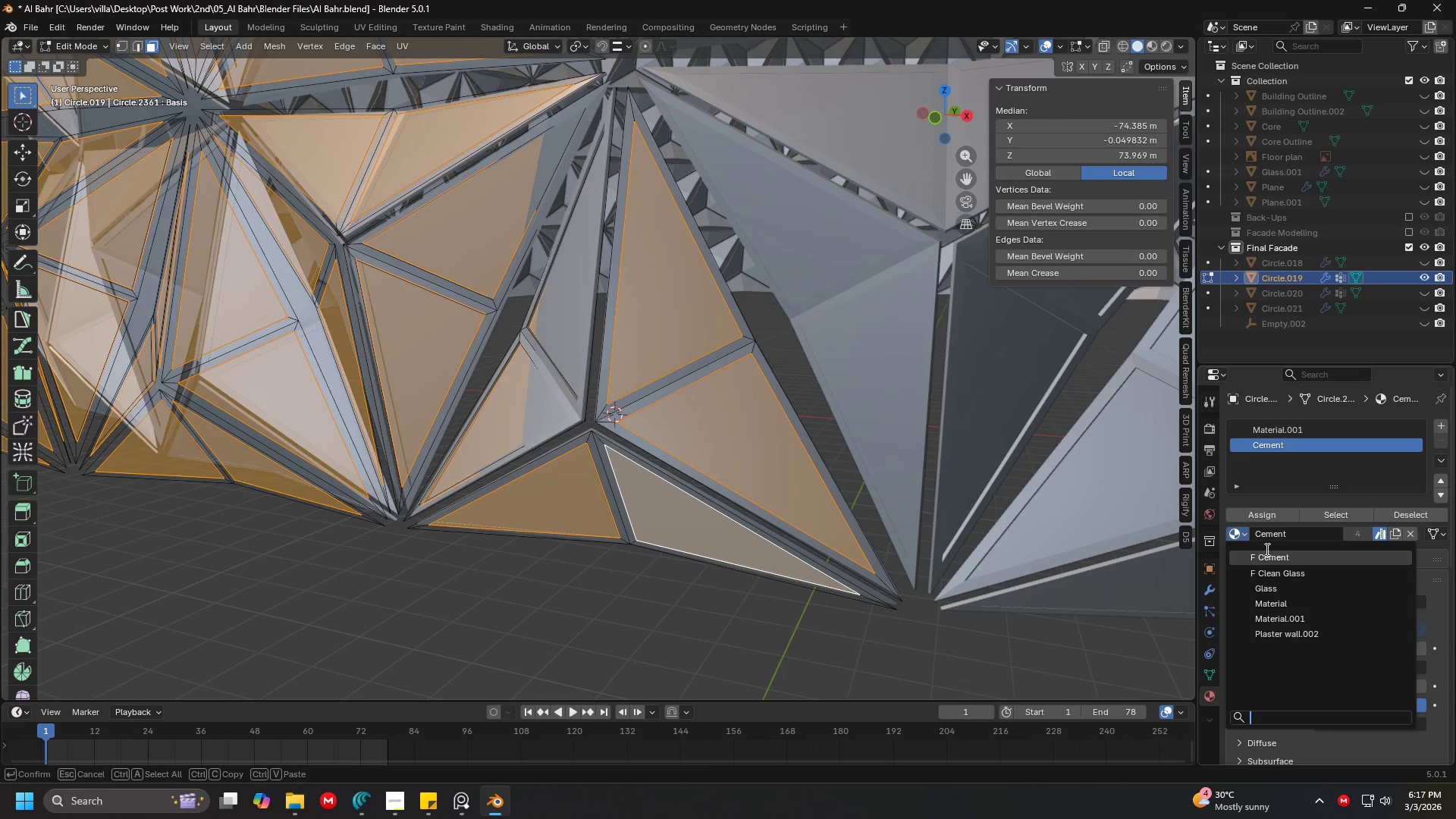 
key(Escape)
 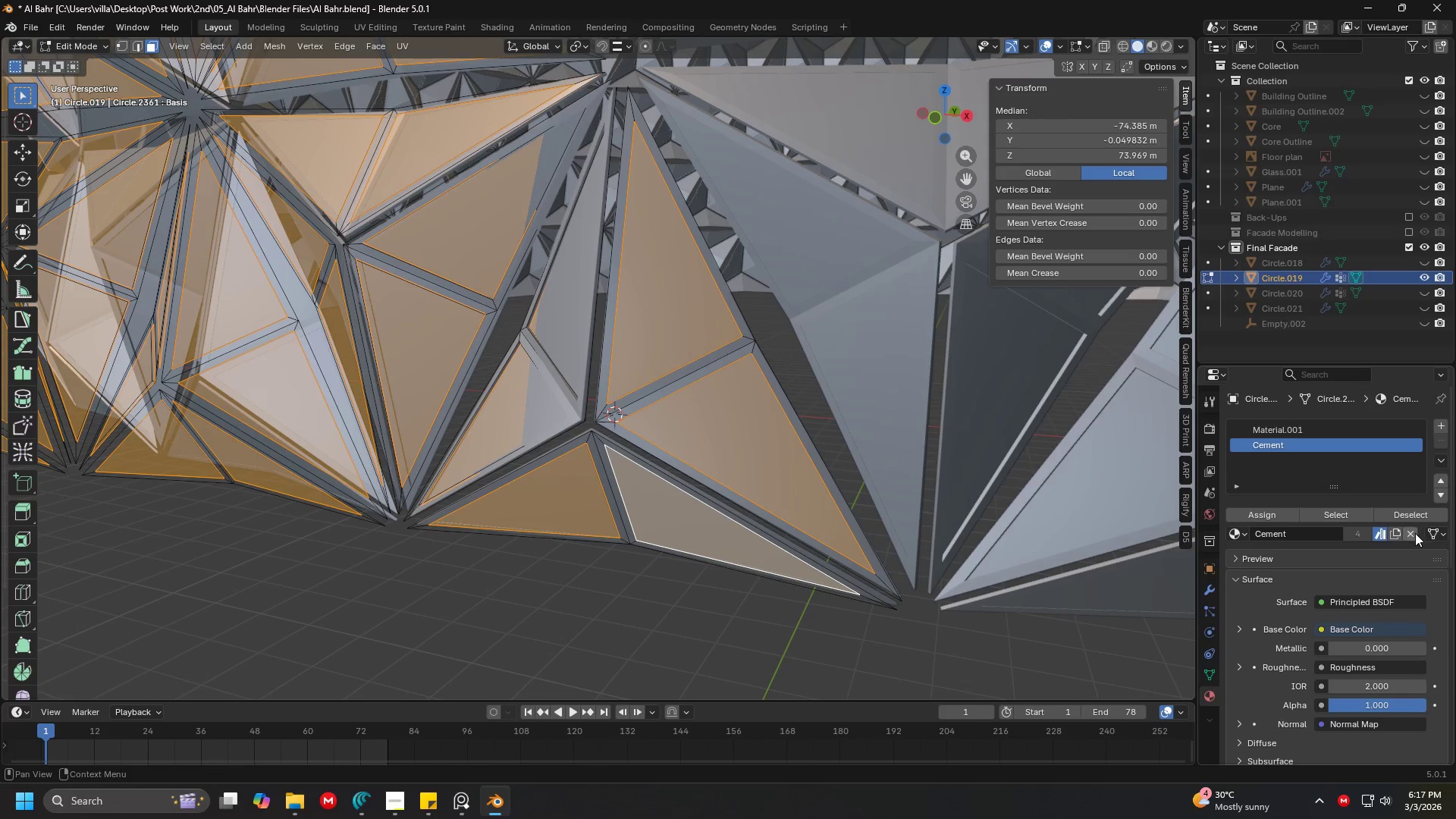 
left_click([1414, 533])
 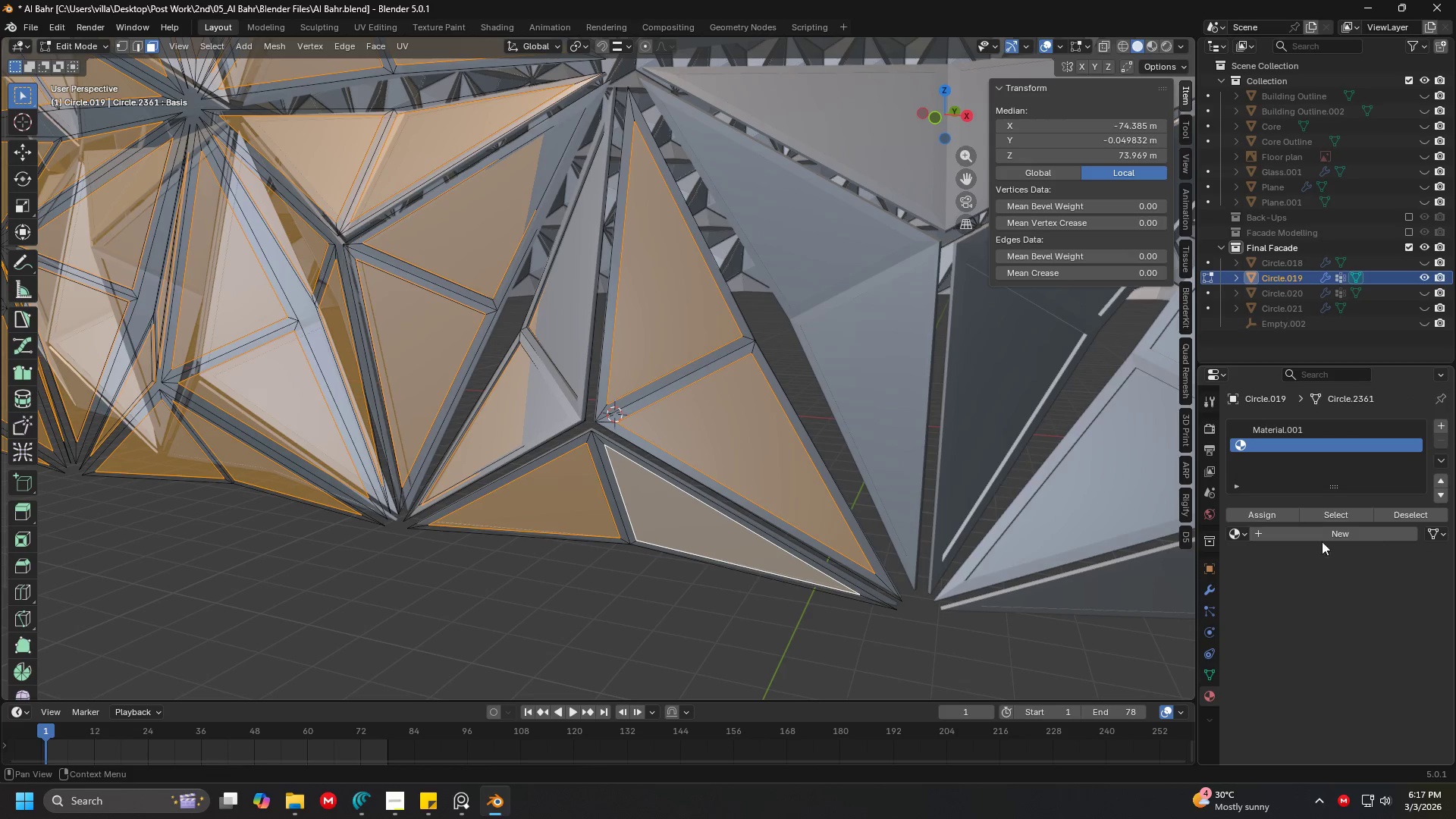 
left_click([1316, 537])
 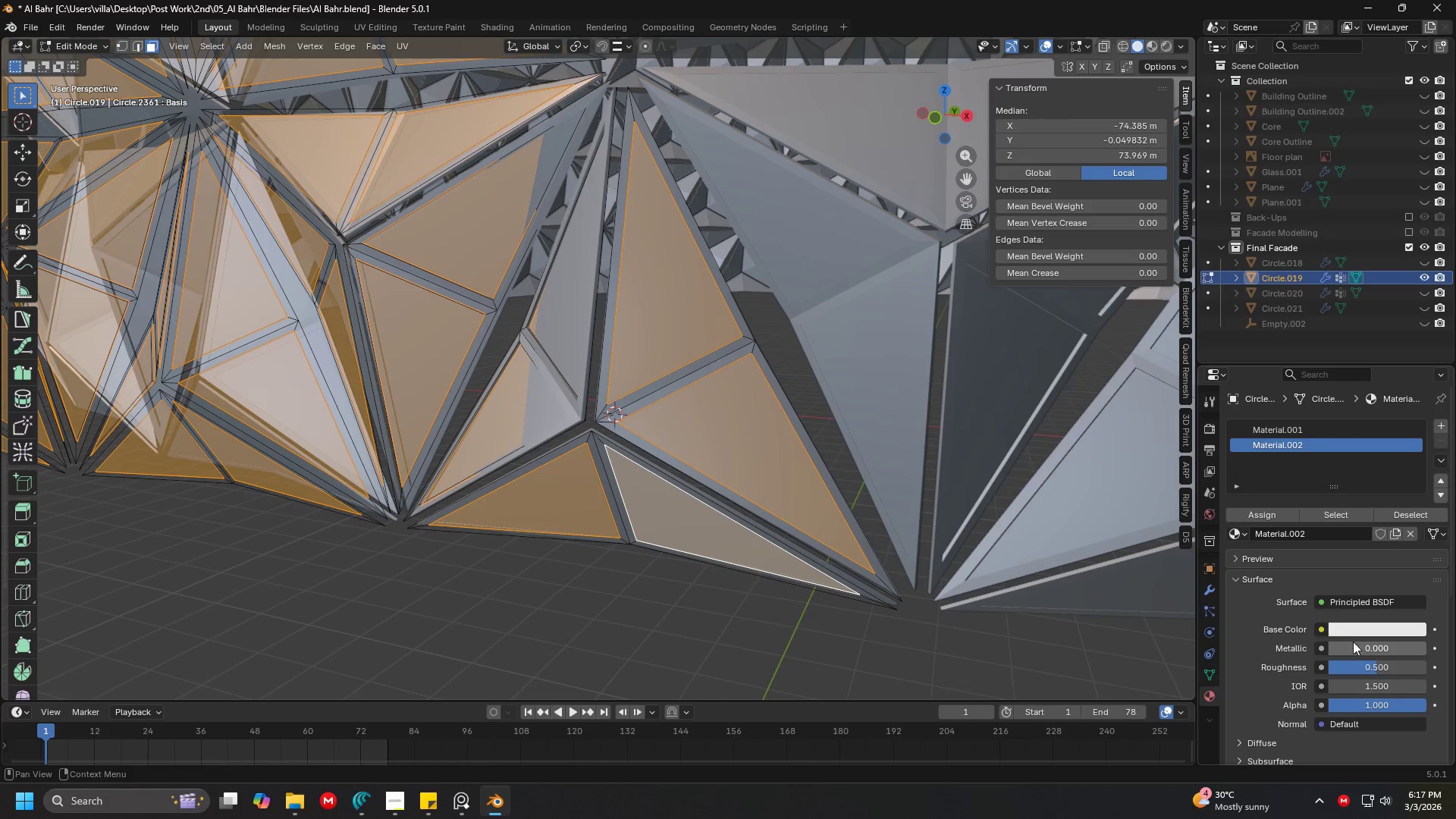 
left_click([1357, 630])
 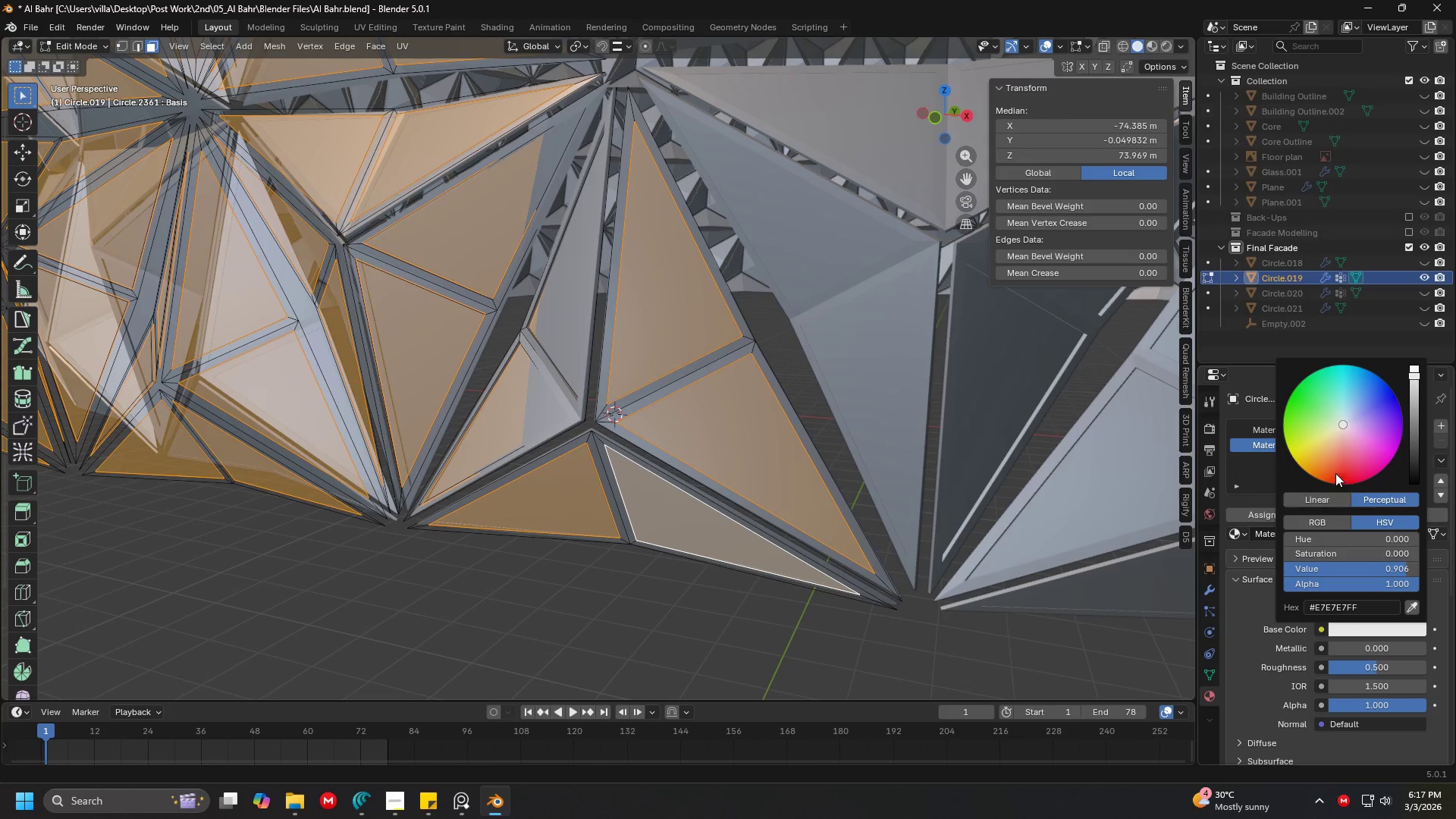 
left_click_drag(start_coordinate=[1325, 460], to_coordinate=[1318, 466])
 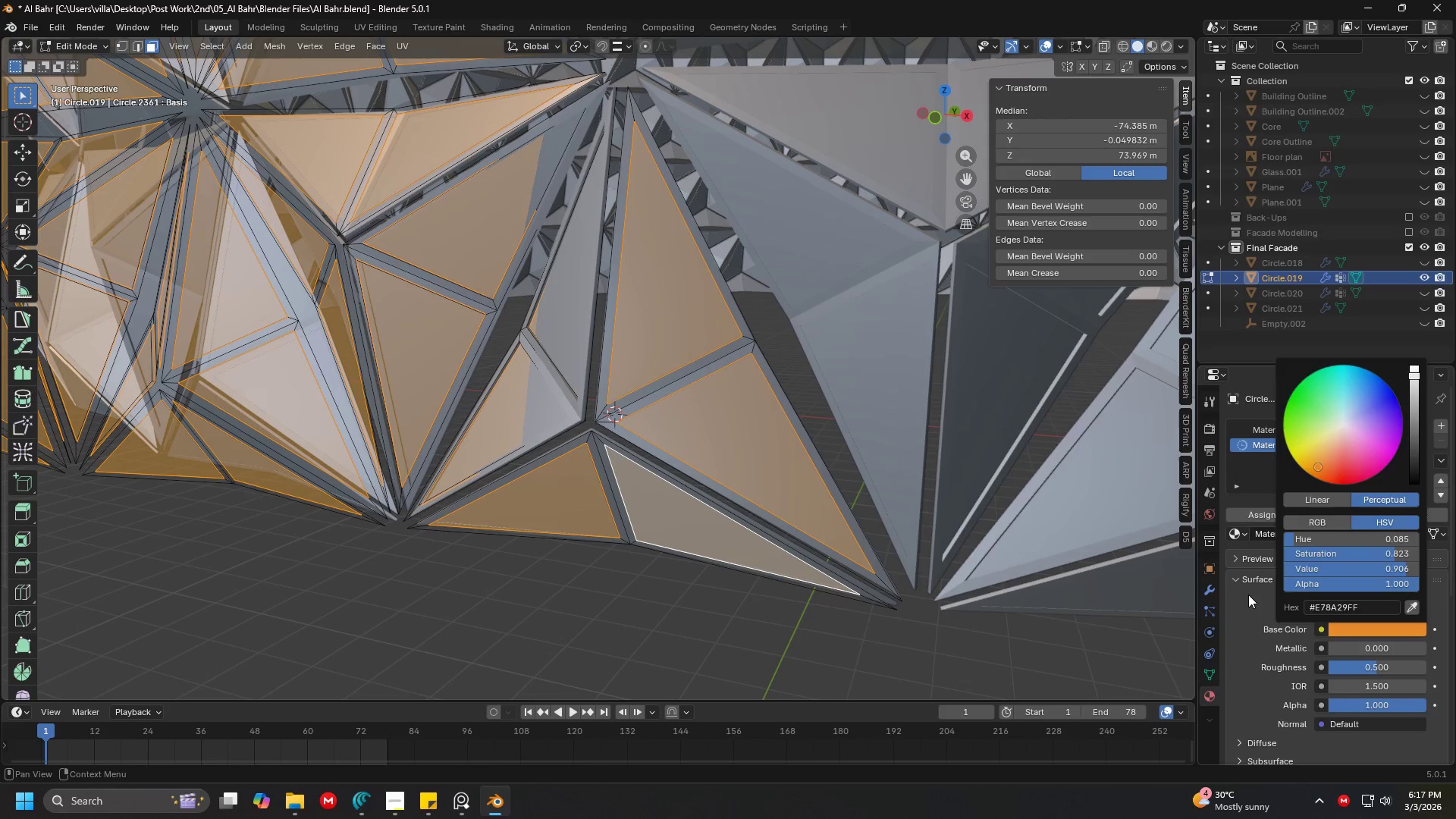 
left_click([1250, 595])
 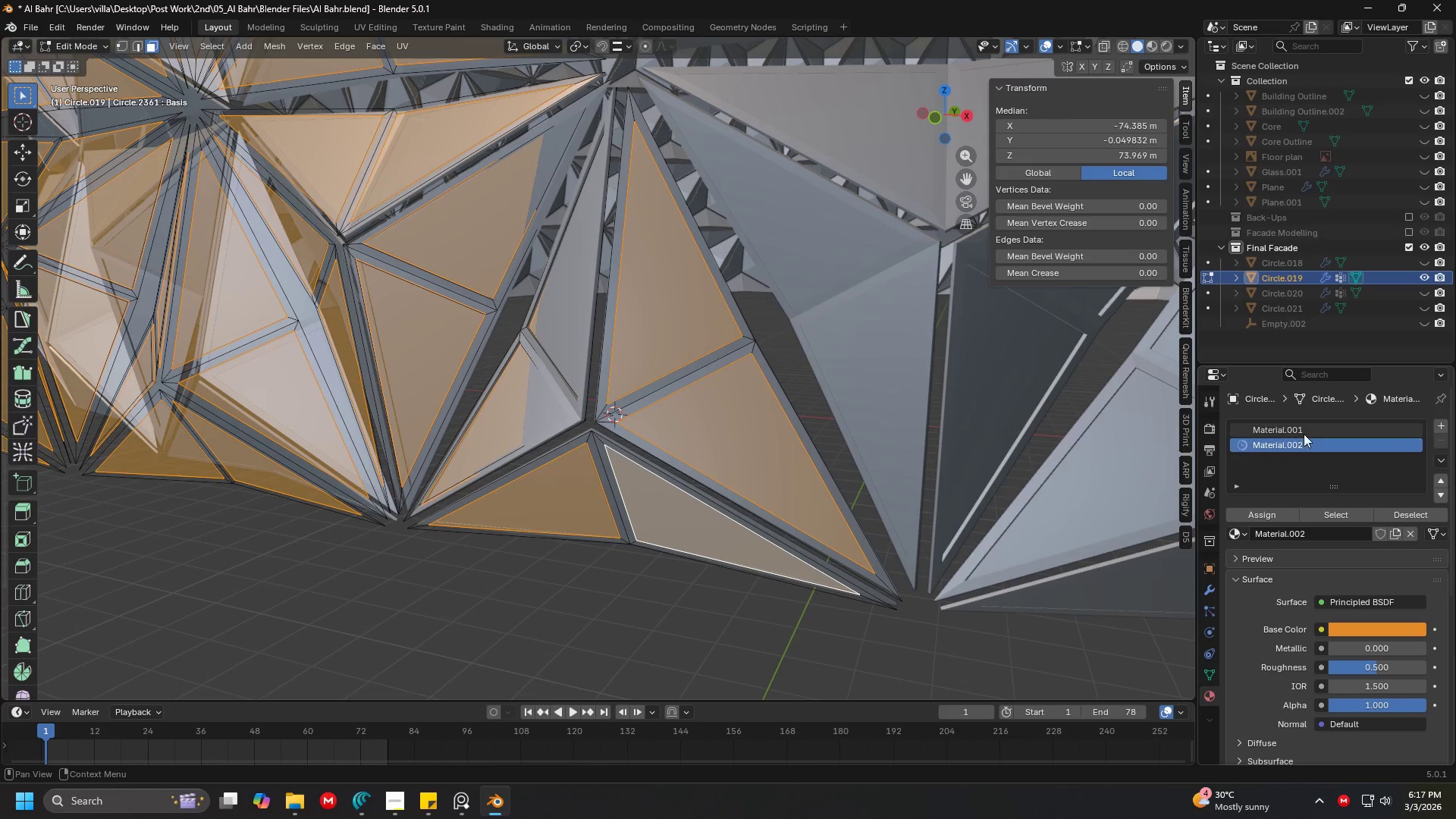 
left_click([1293, 431])
 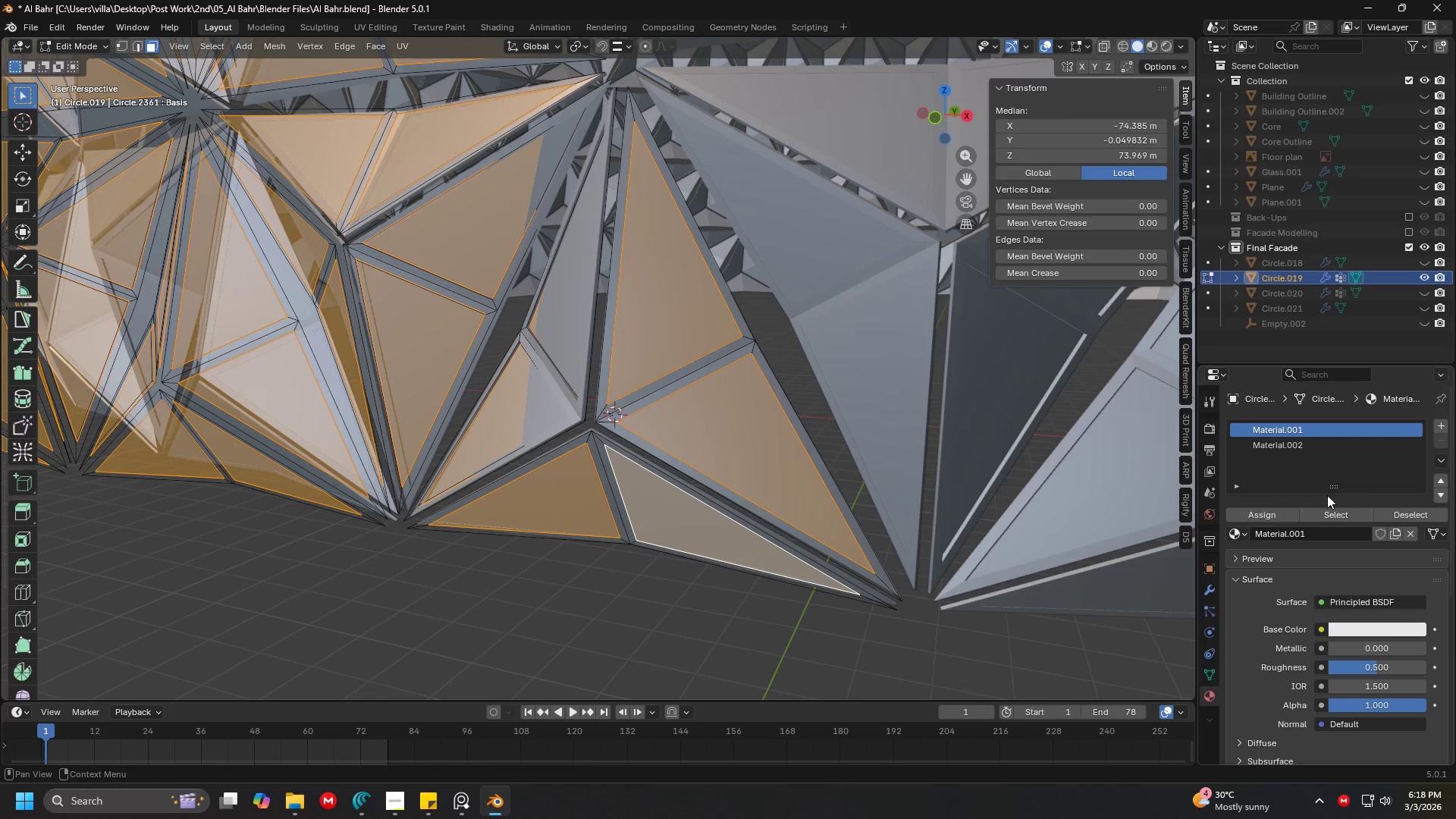 
left_click([1232, 535])
 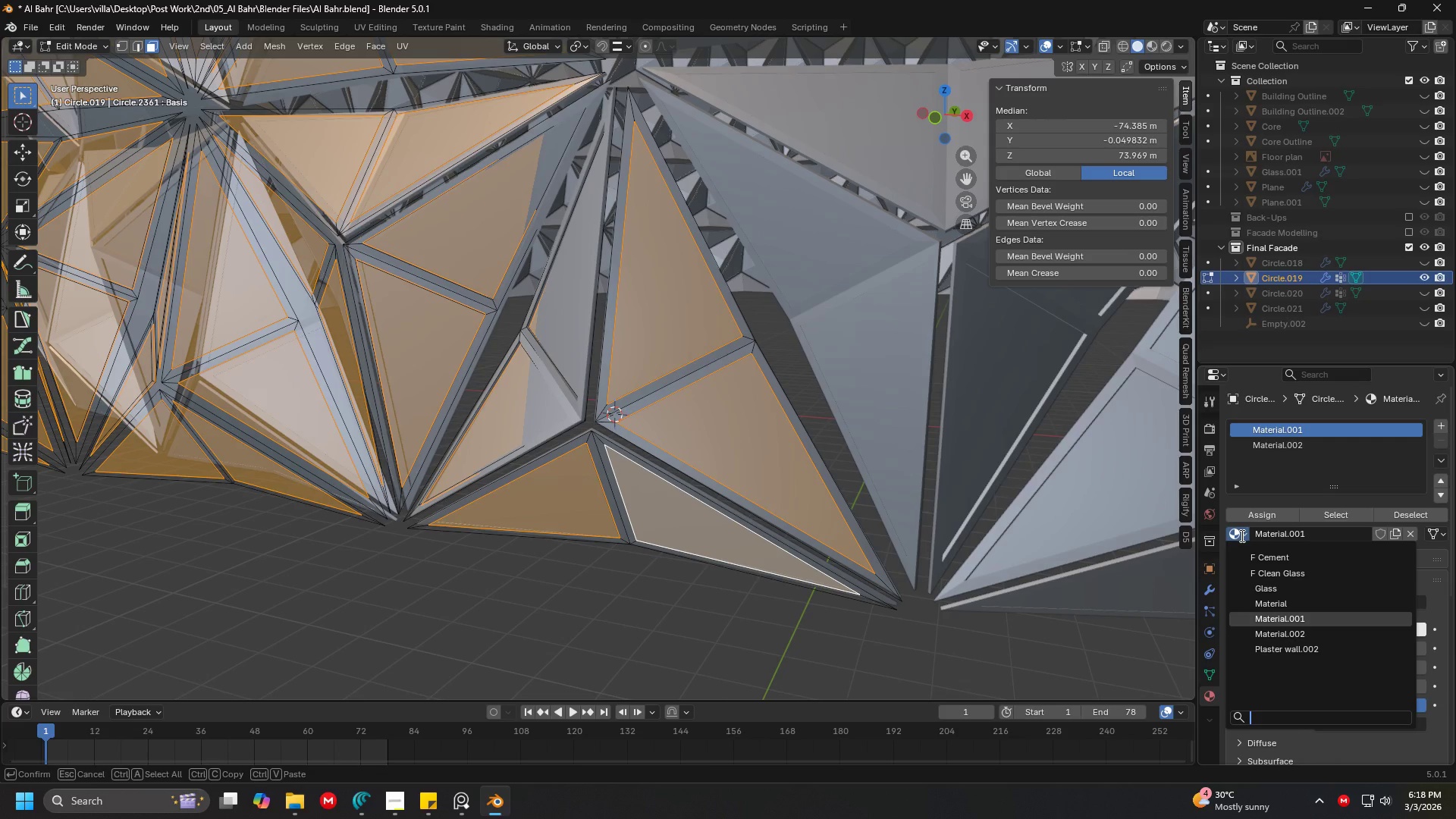 
key(Escape)
 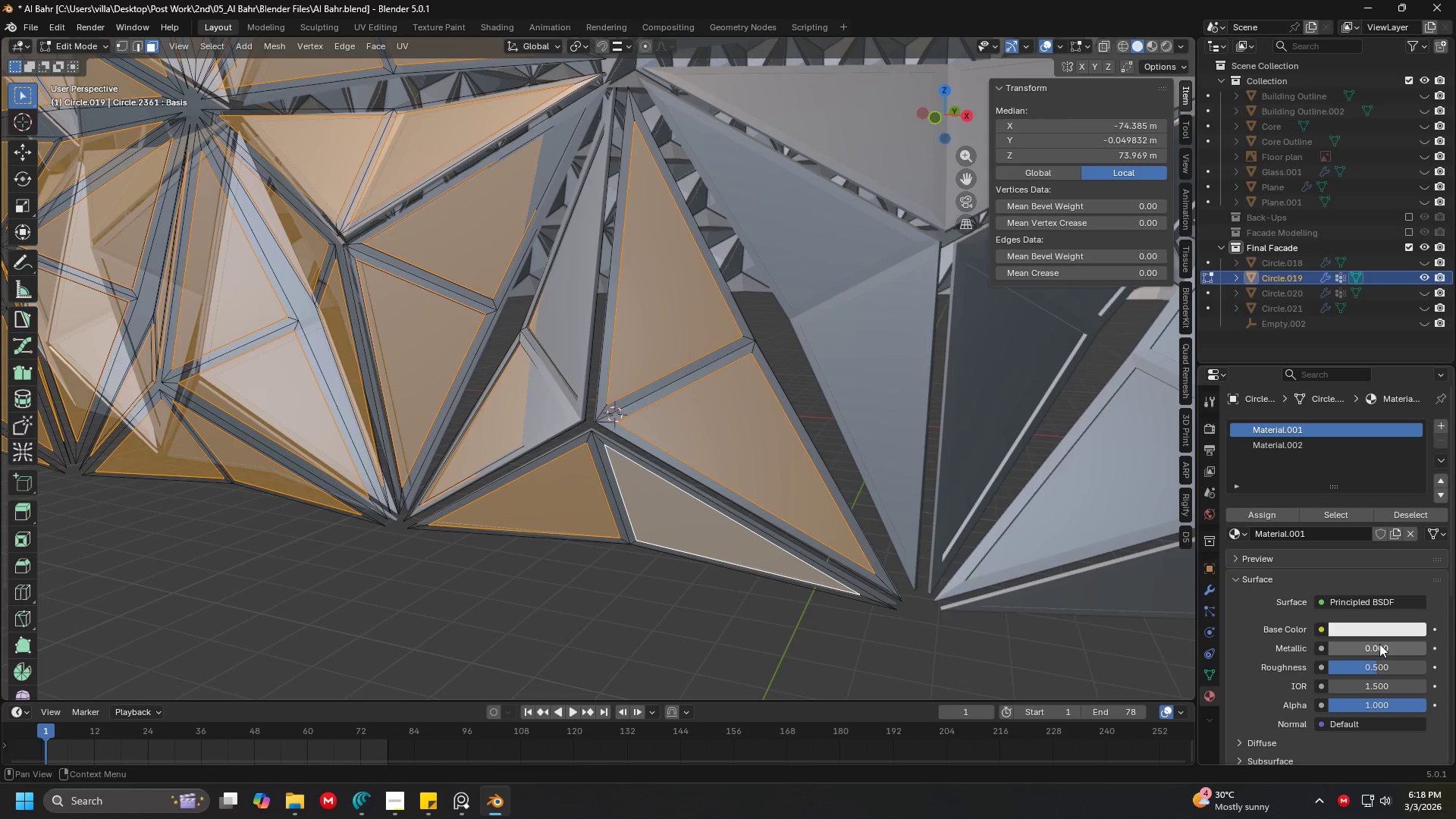 
left_click_drag(start_coordinate=[1362, 651], to_coordinate=[394, 176])
 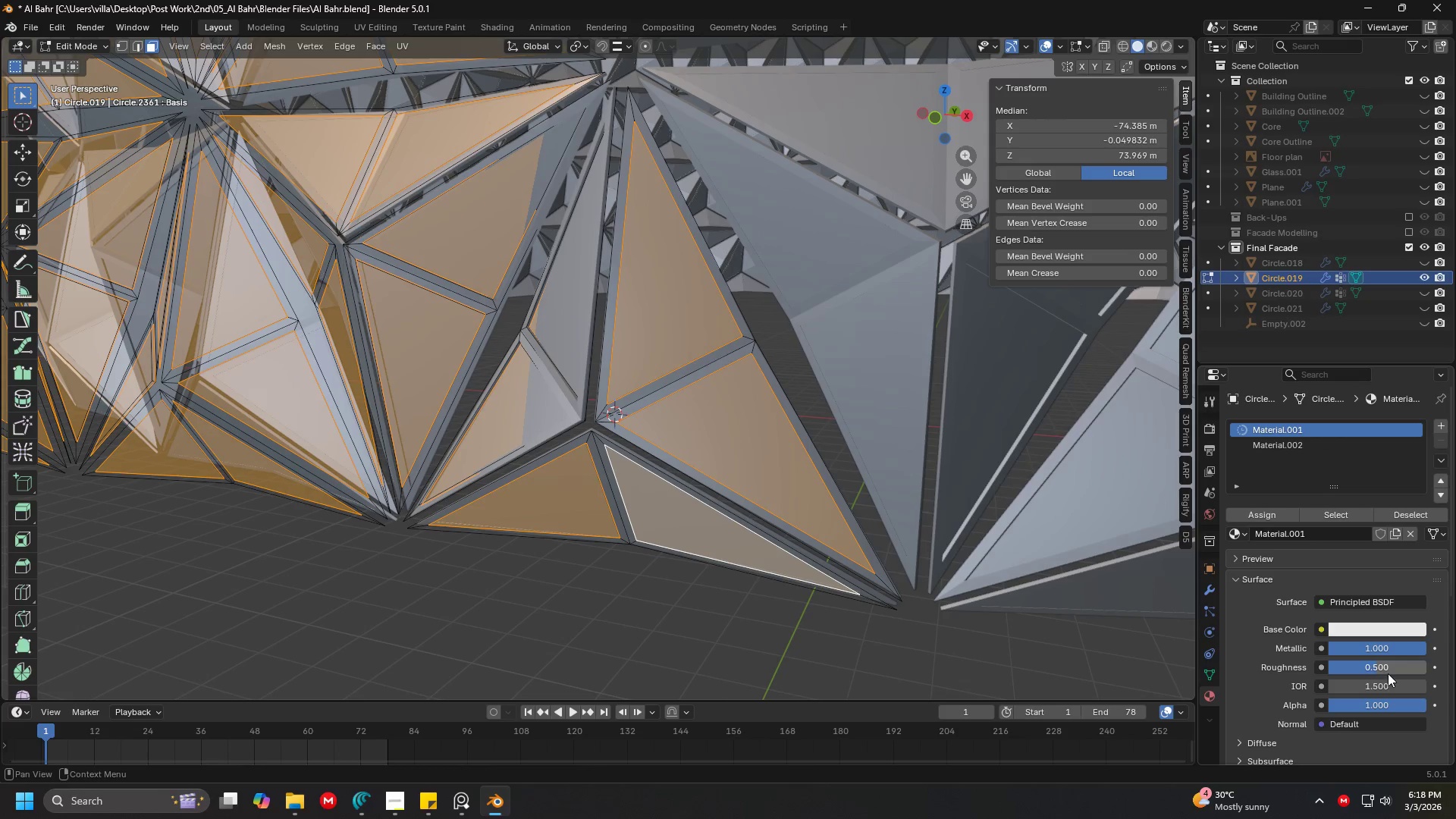 
left_click_drag(start_coordinate=[1387, 673], to_coordinate=[165, 208])
 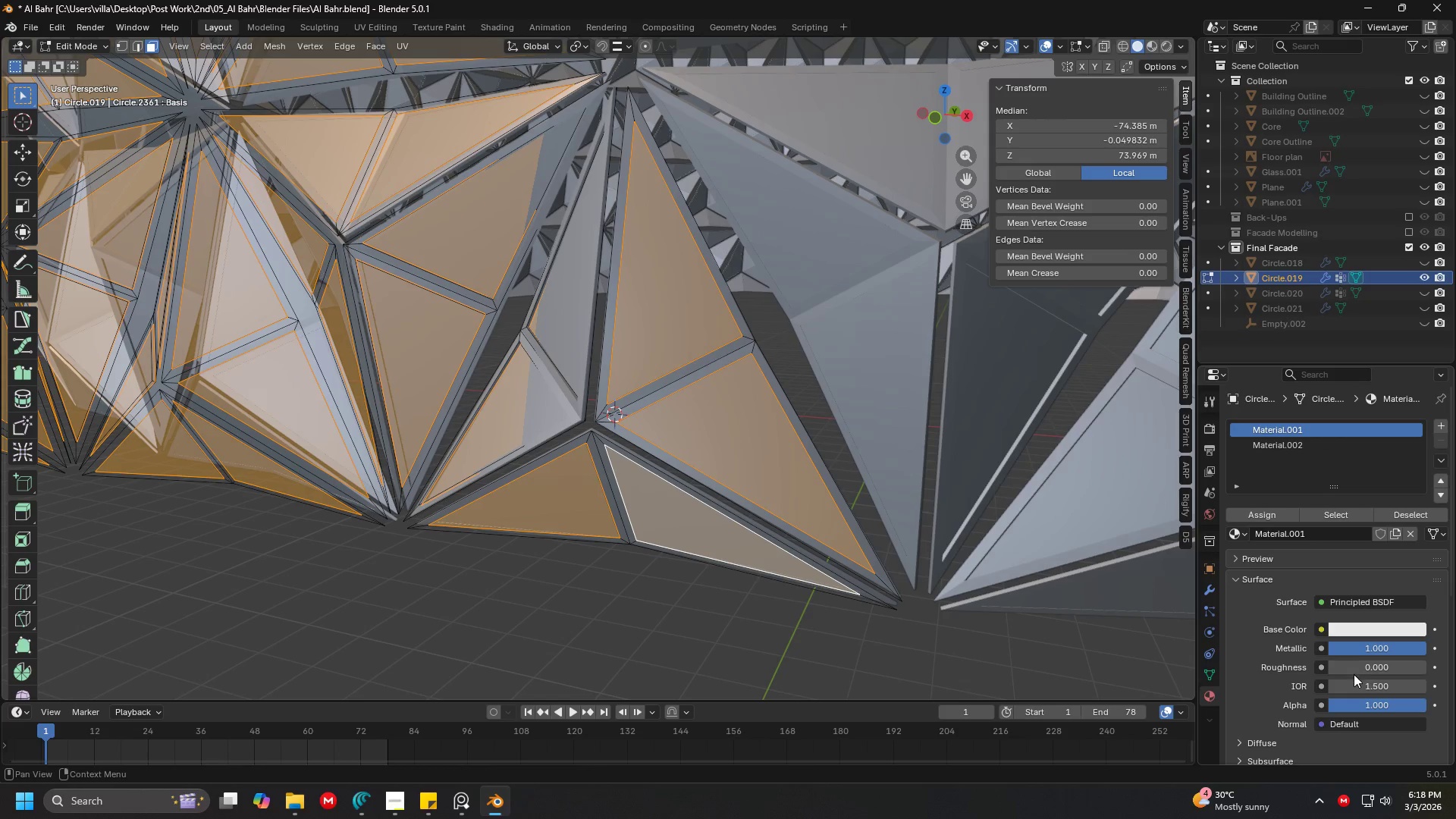 
left_click_drag(start_coordinate=[1355, 670], to_coordinate=[200, 197])
 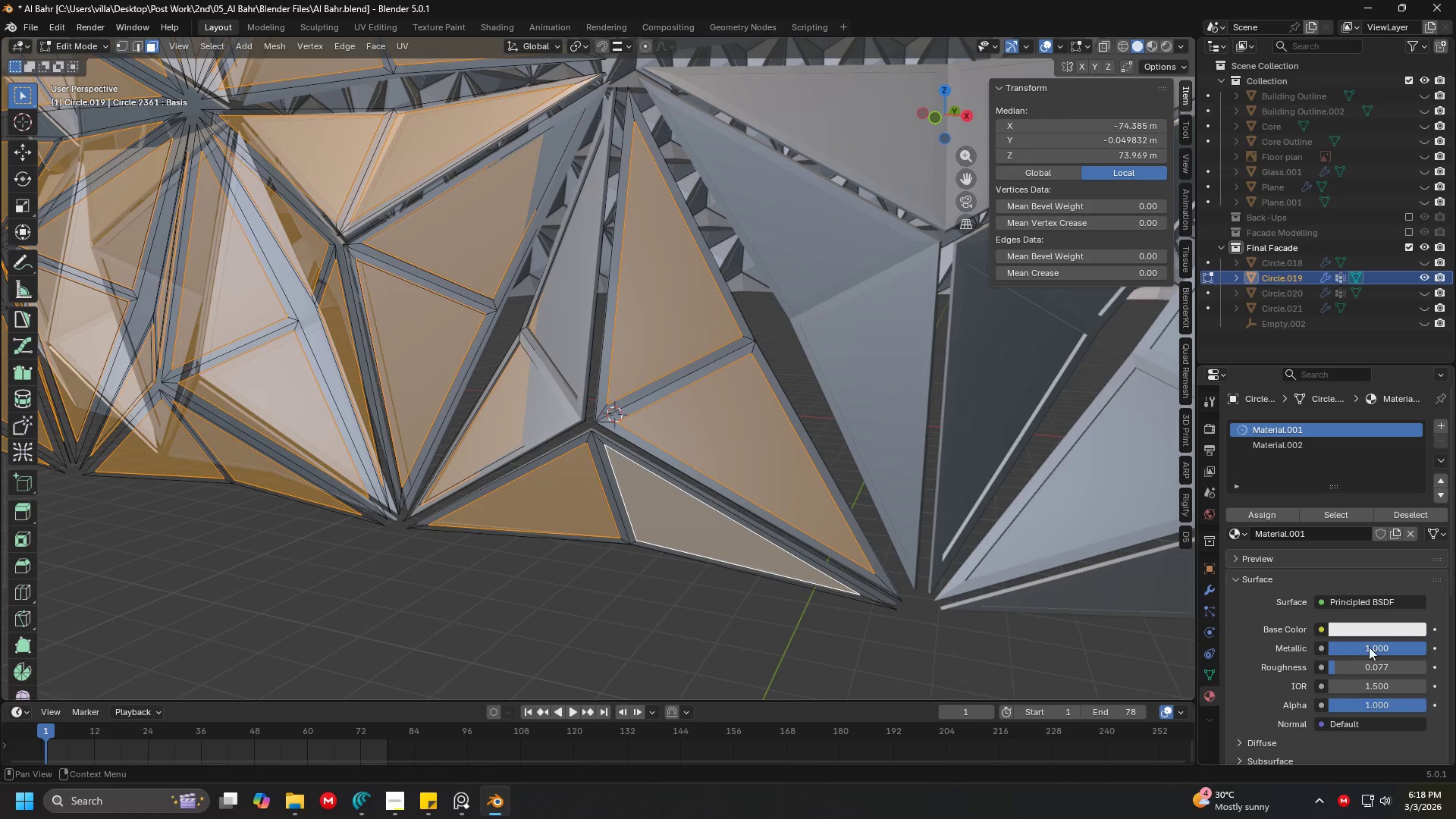 
left_click_drag(start_coordinate=[1370, 647], to_coordinate=[191, 176])
 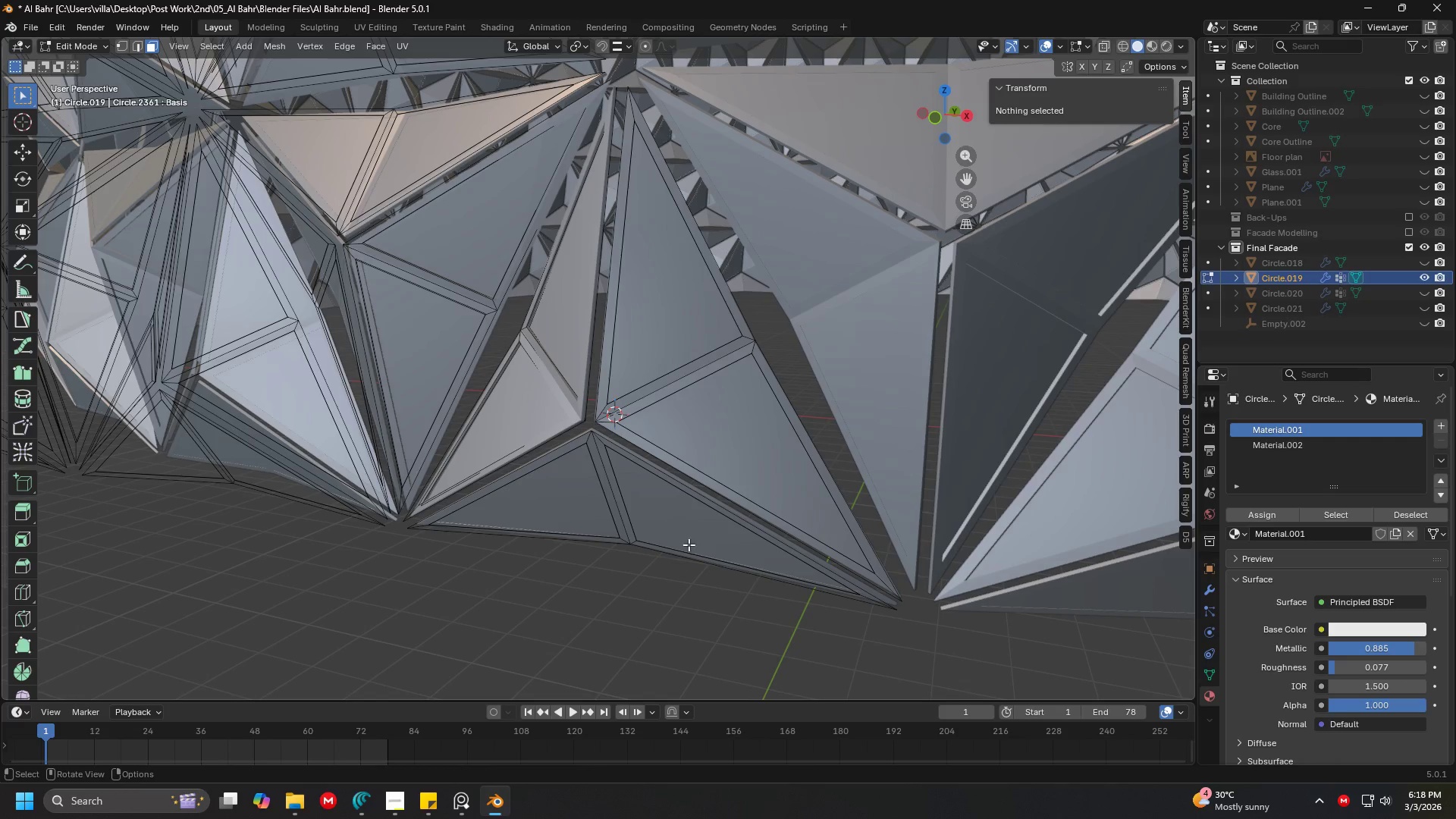 
key(A)
 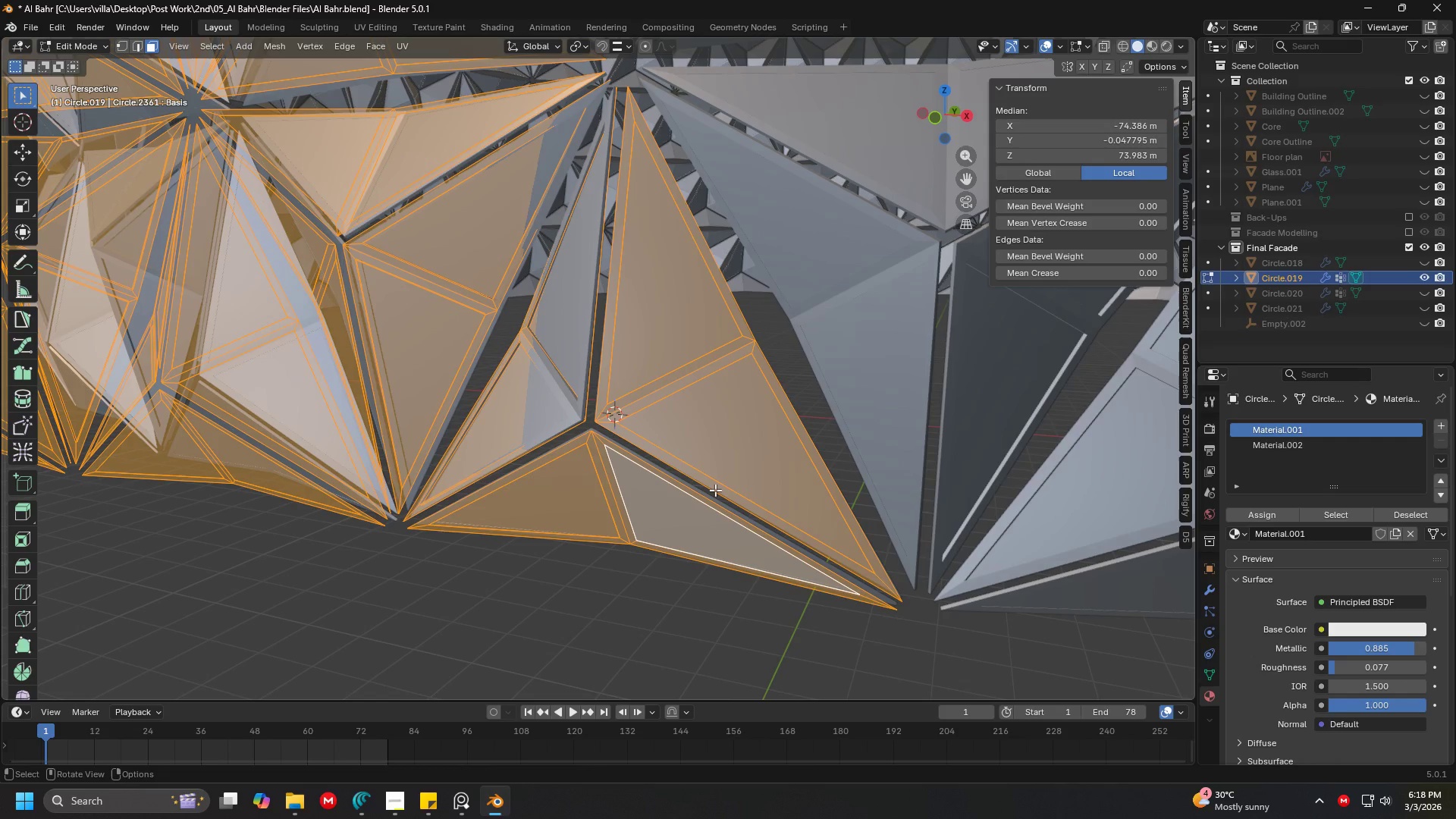 
key(U)
 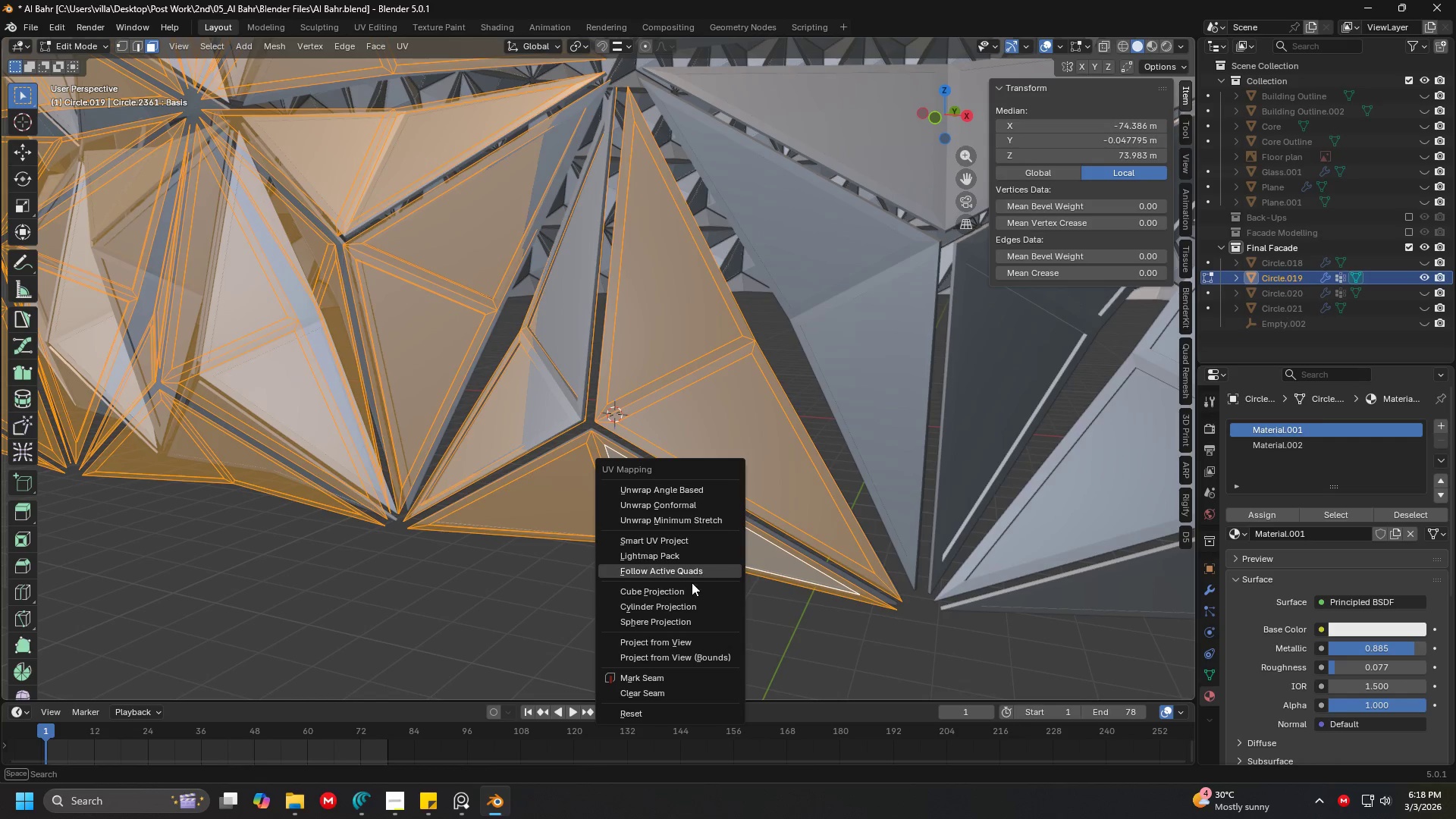 
left_click([682, 591])
 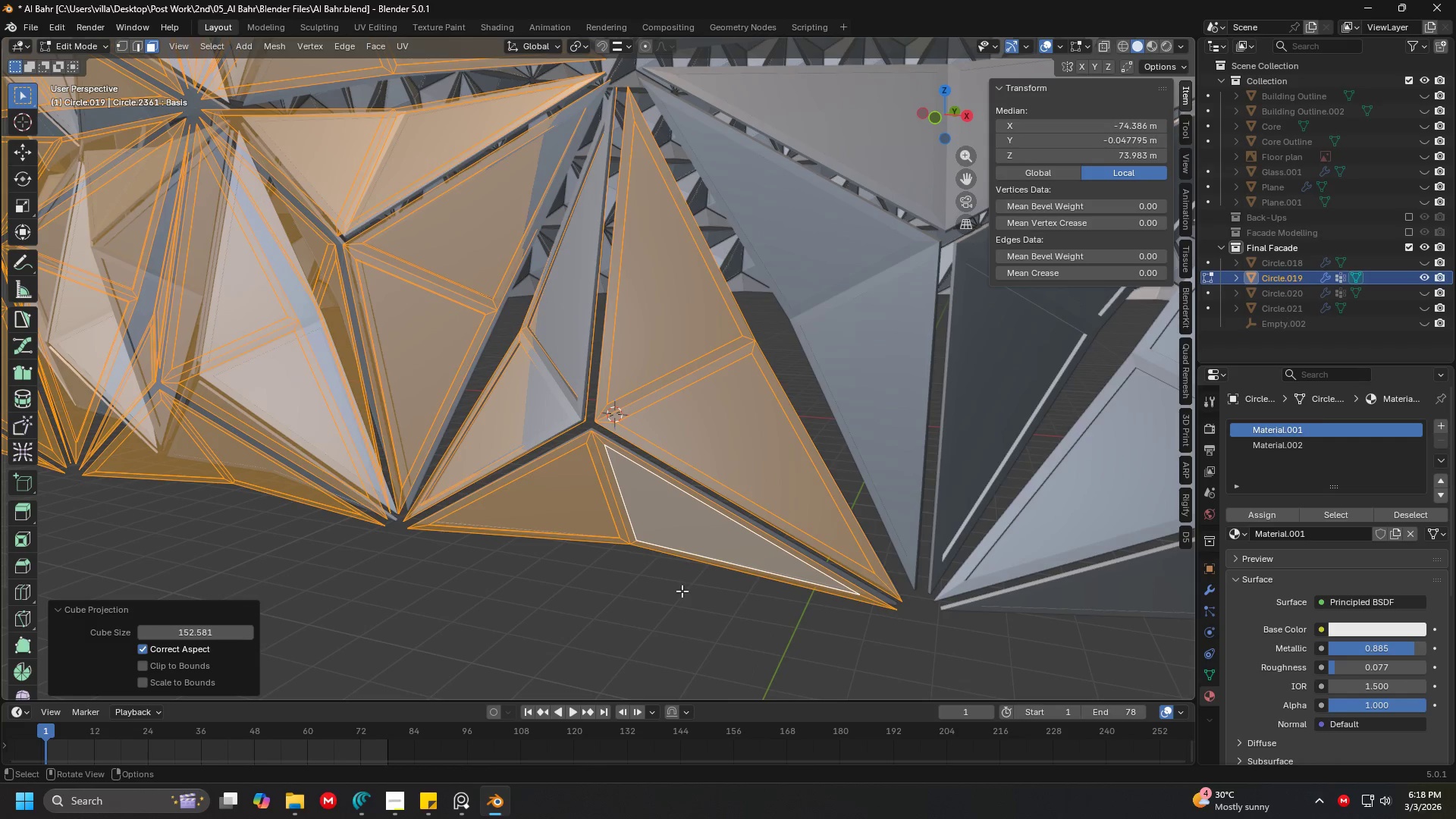 
key(Tab)
 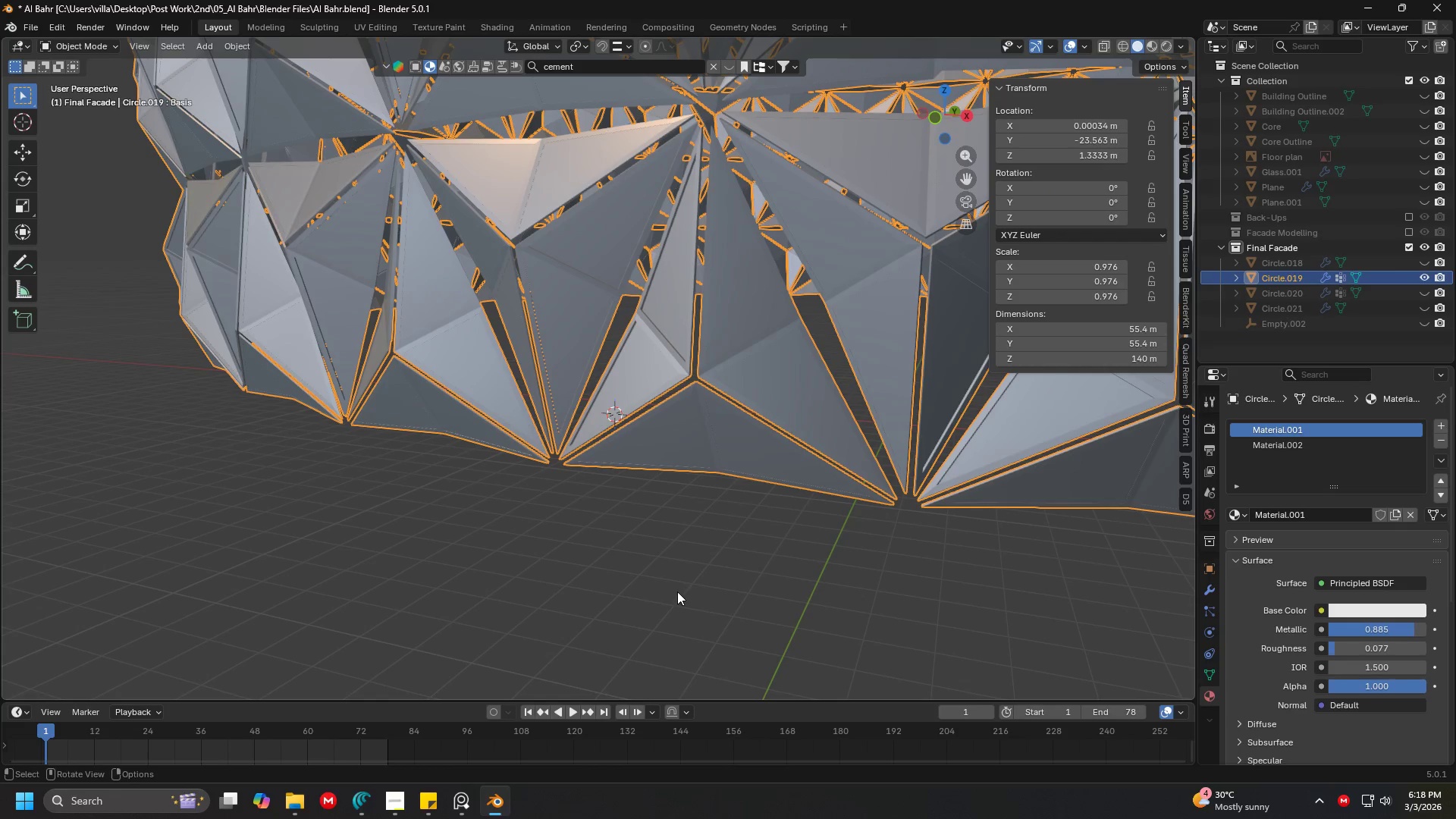 
left_click([676, 592])
 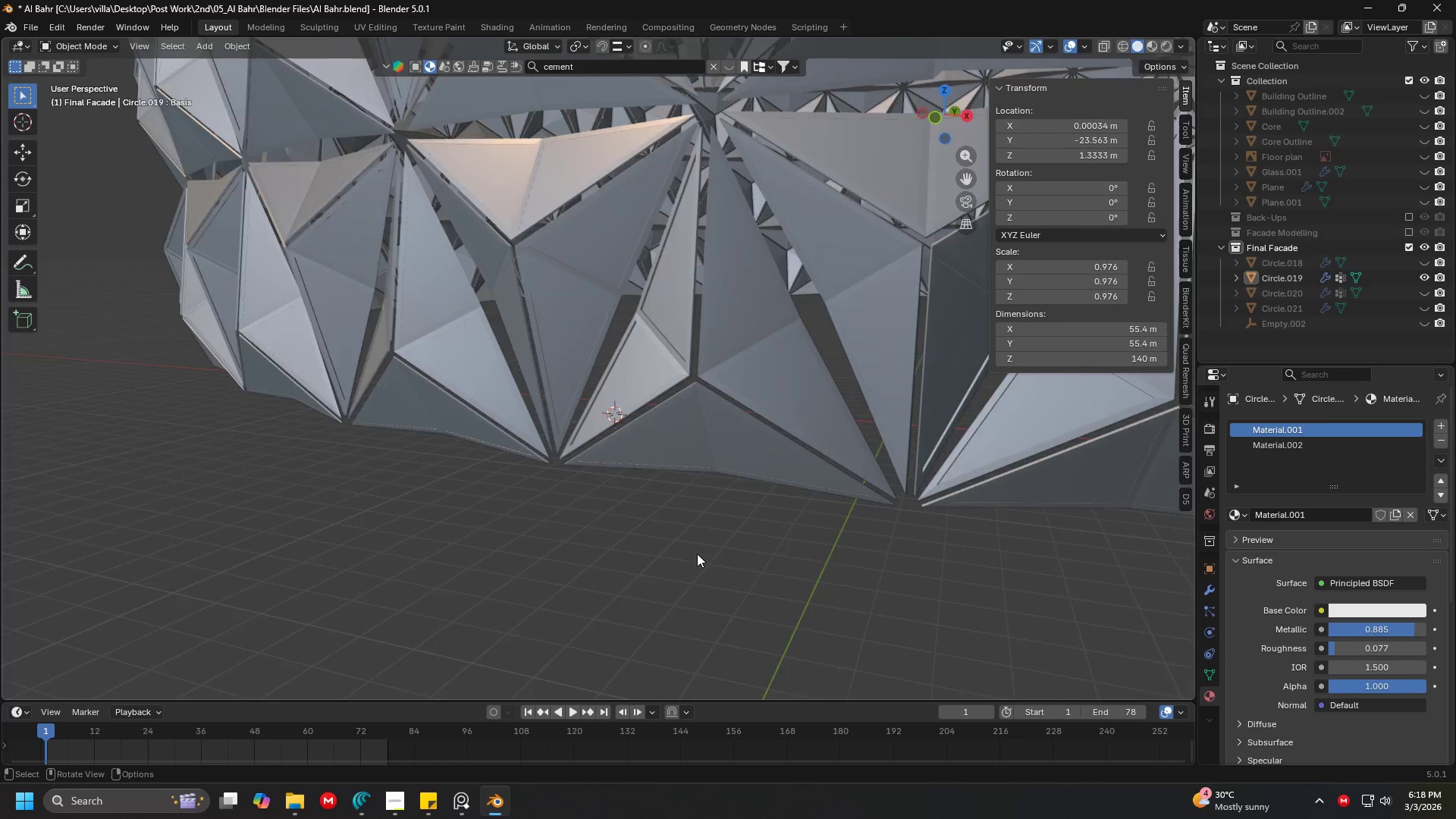 
key(Shift+ShiftLeft)
 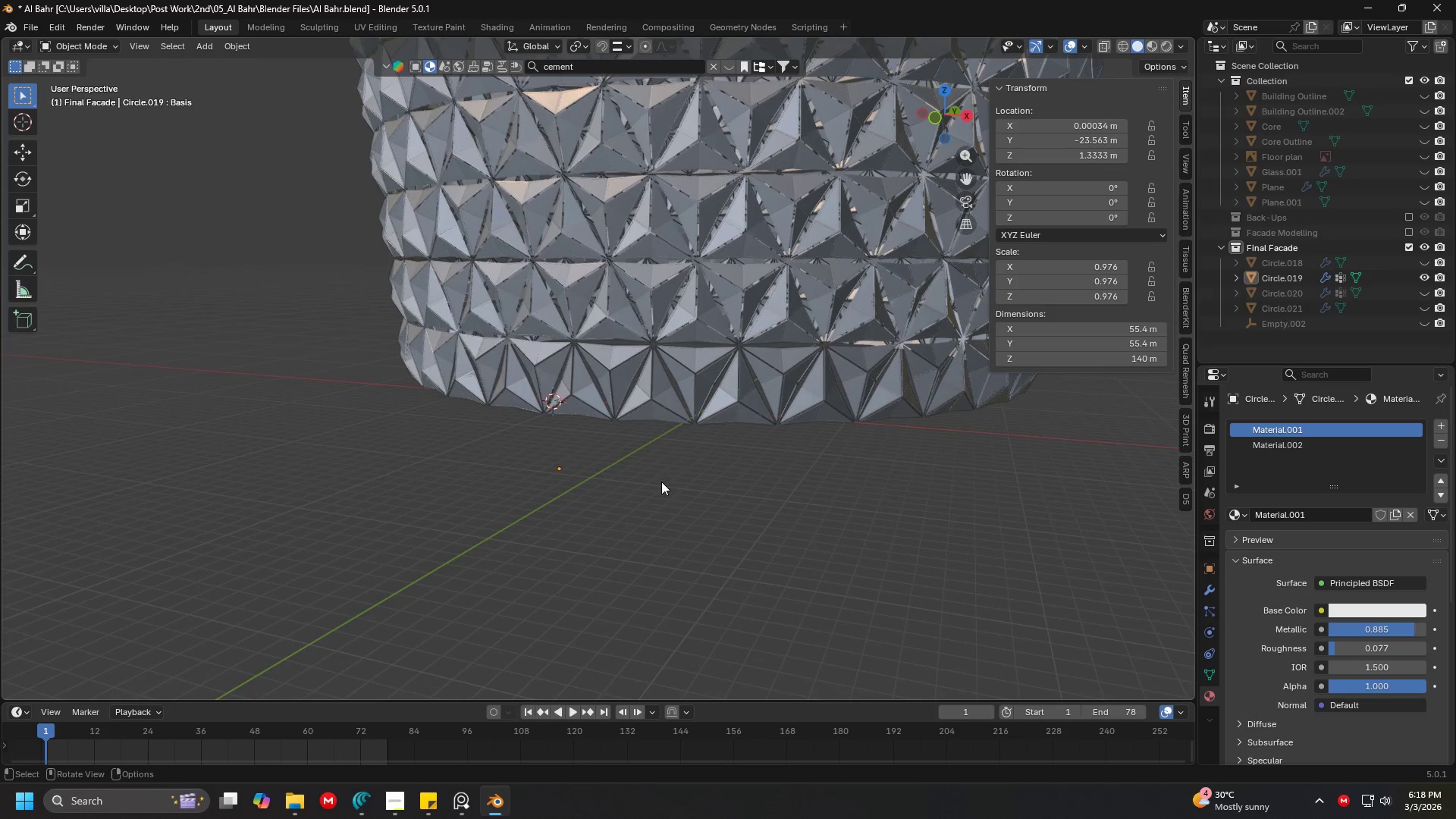 
scroll: coordinate [701, 537], scroll_direction: down, amount: 3.0
 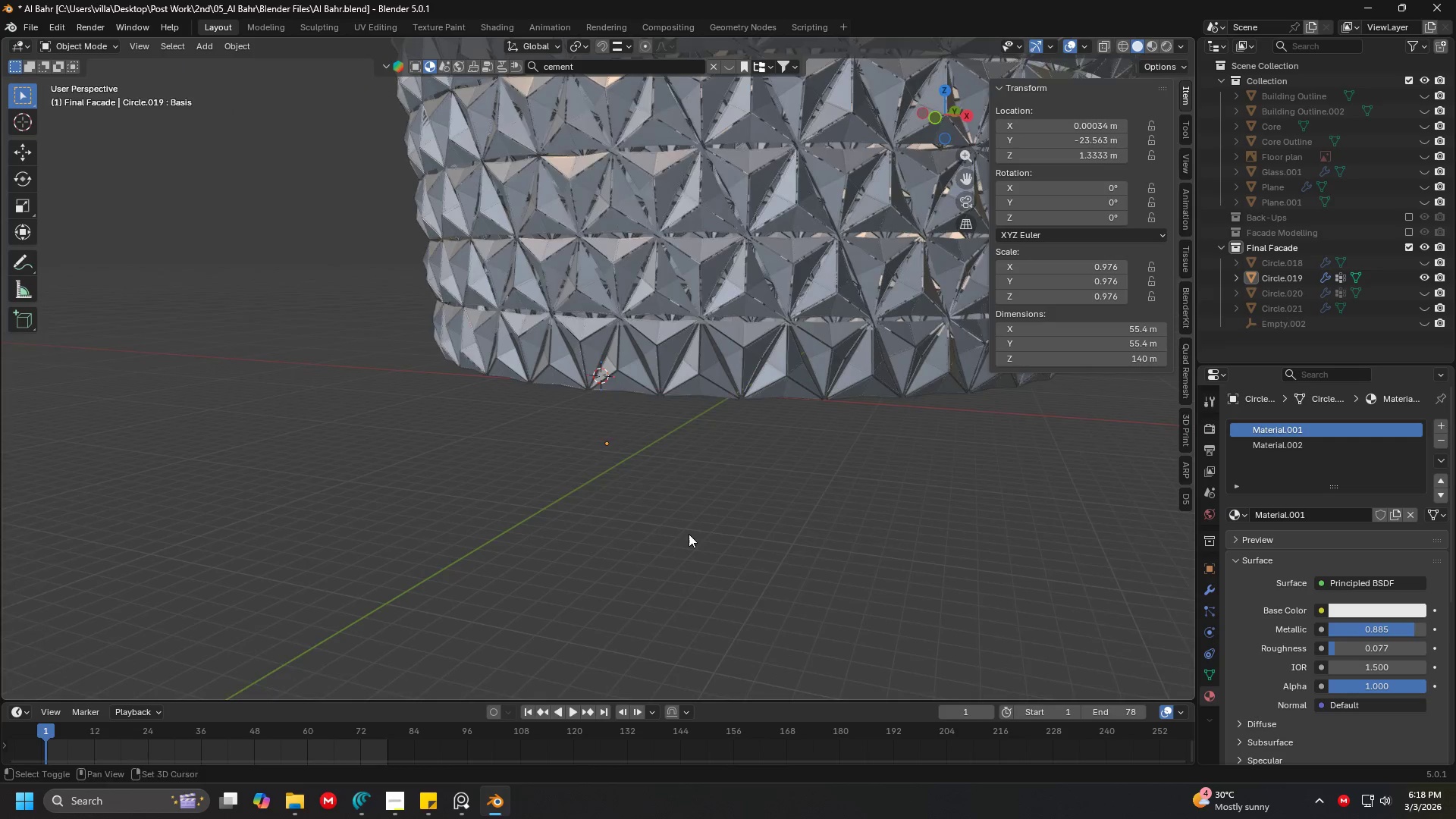 
key(Control+ControlLeft)
 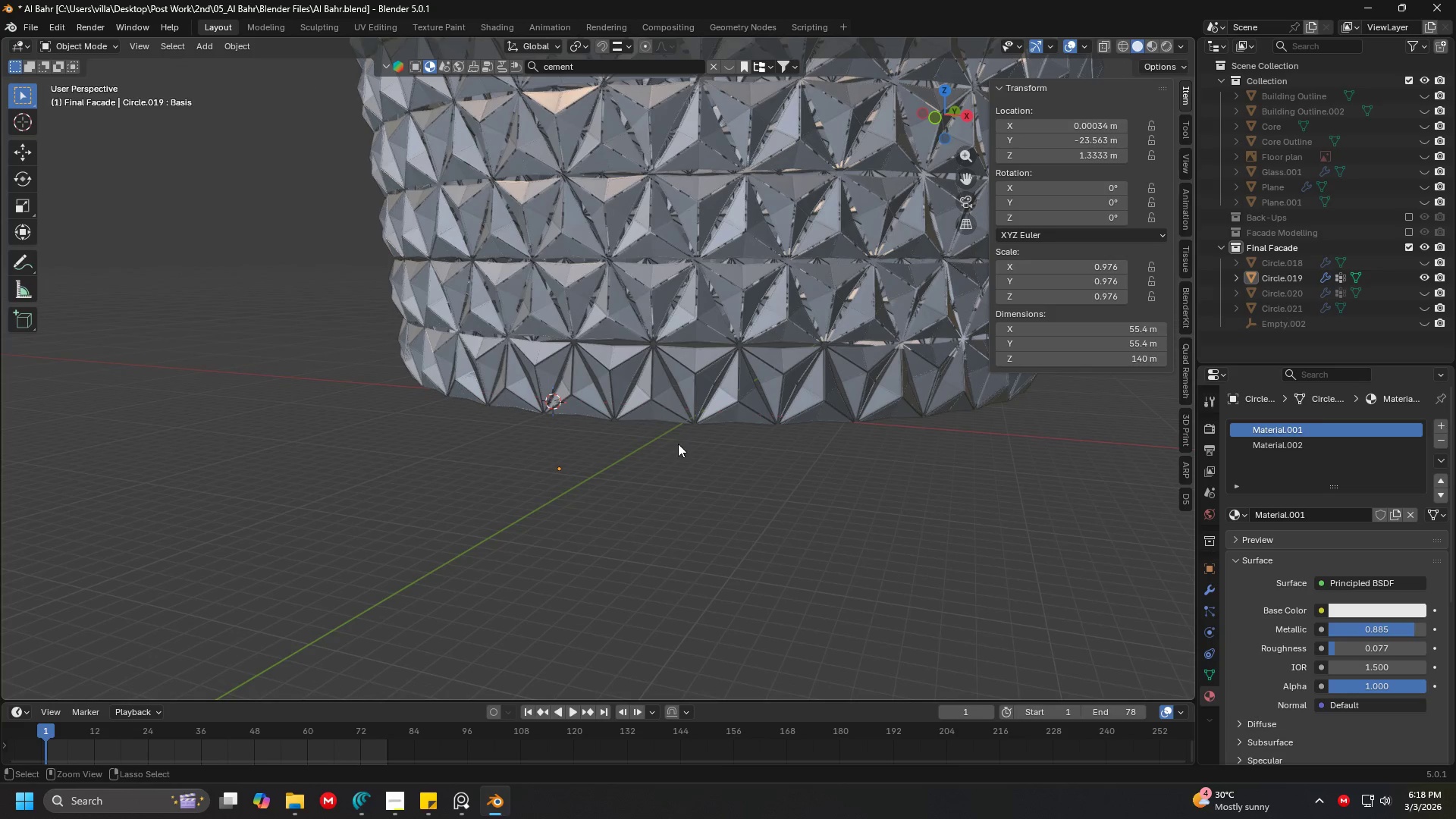 
key(Control+S)
 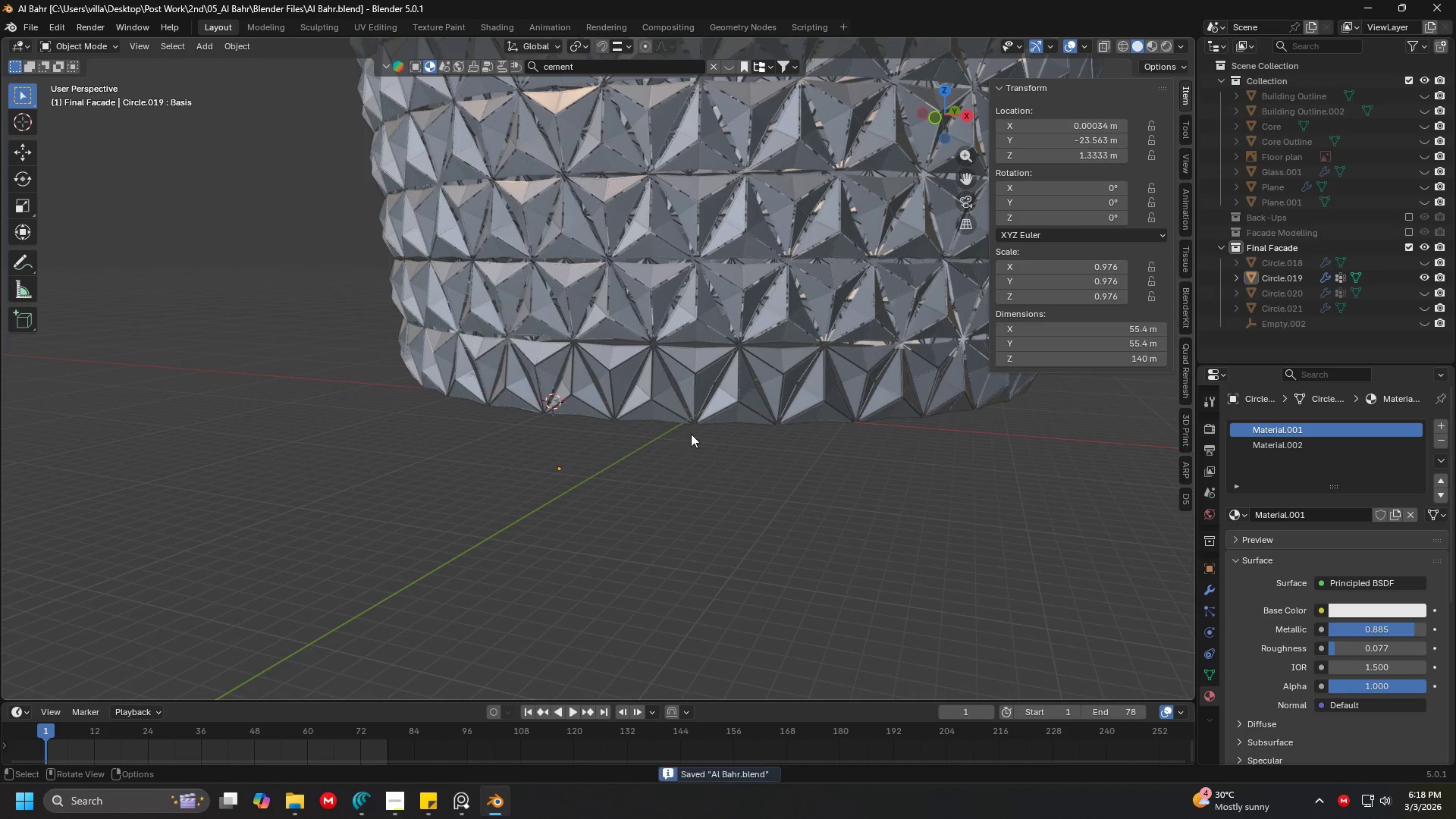 
key(Shift+ShiftLeft)
 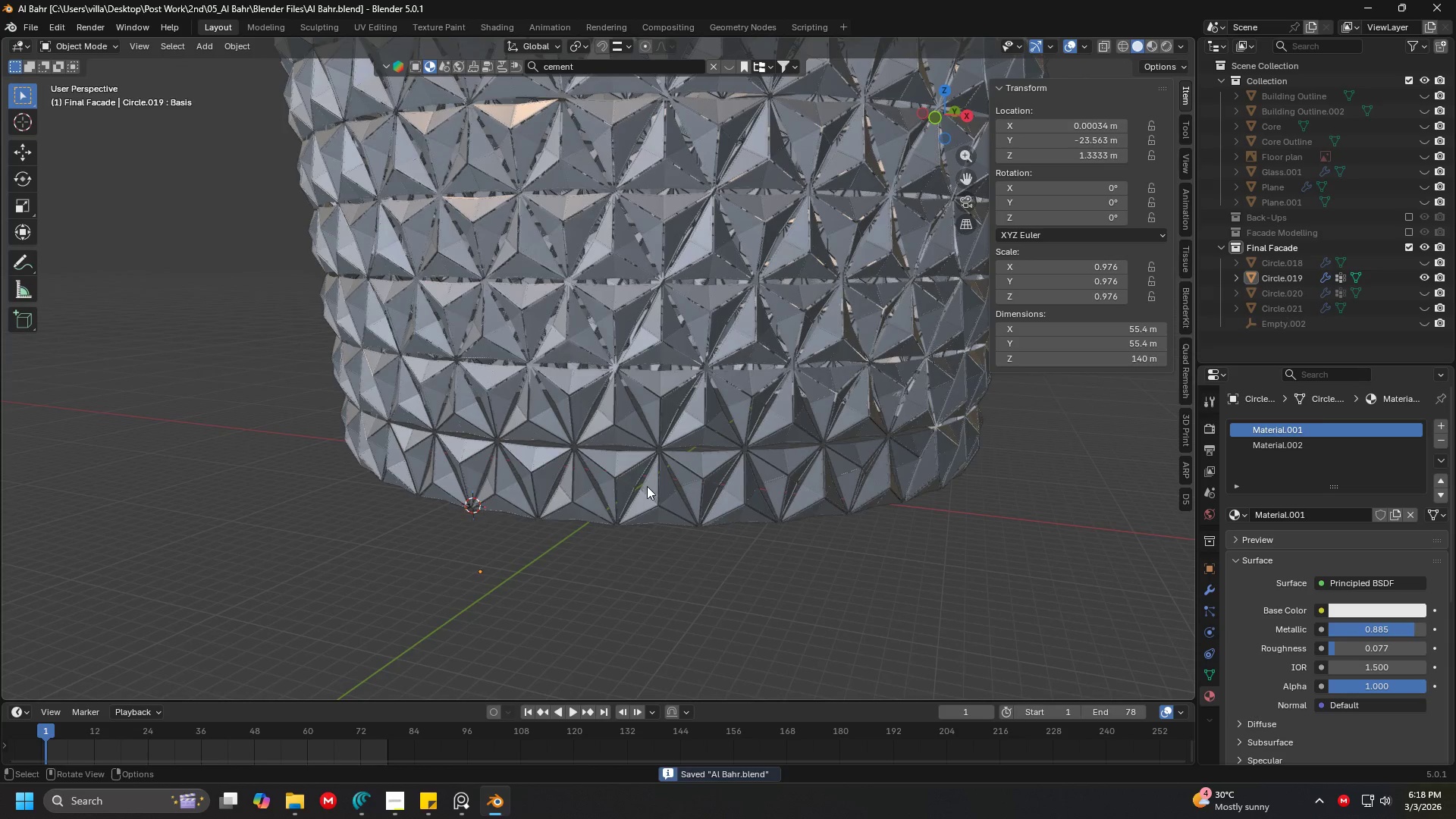 
key(Z)
 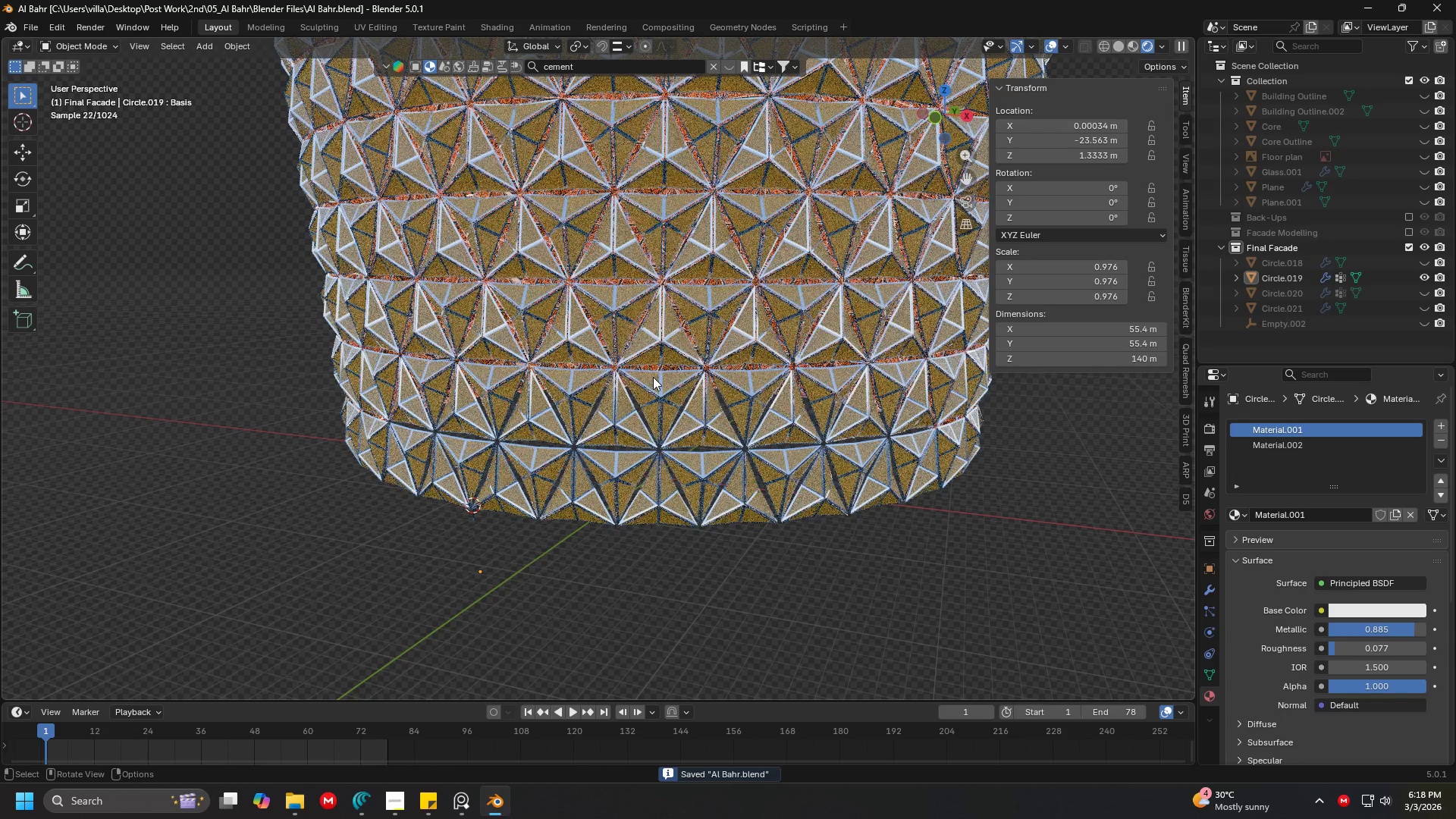 
scroll: coordinate [739, 444], scroll_direction: up, amount: 3.0
 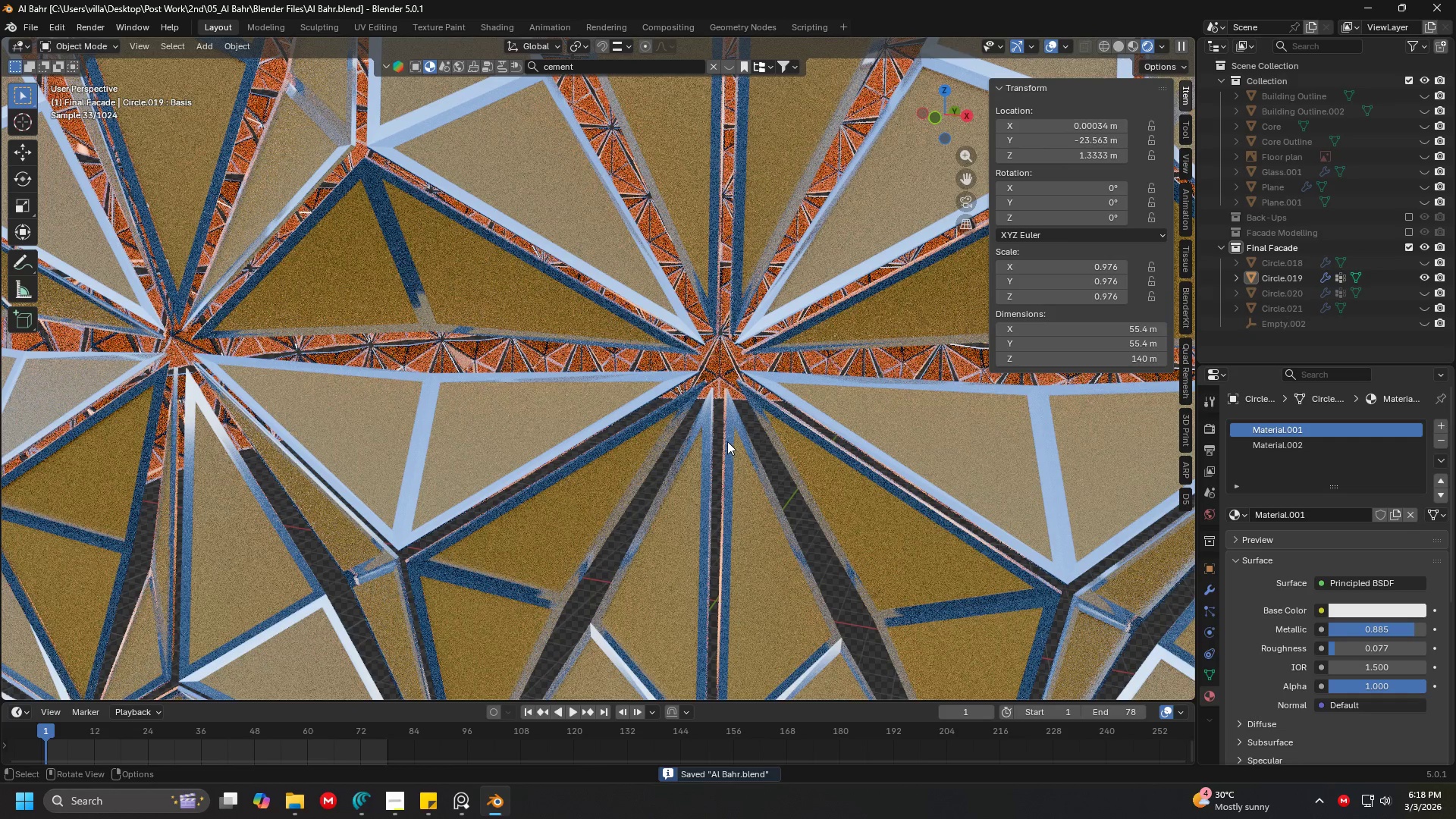 
scroll: coordinate [726, 435], scroll_direction: down, amount: 1.0
 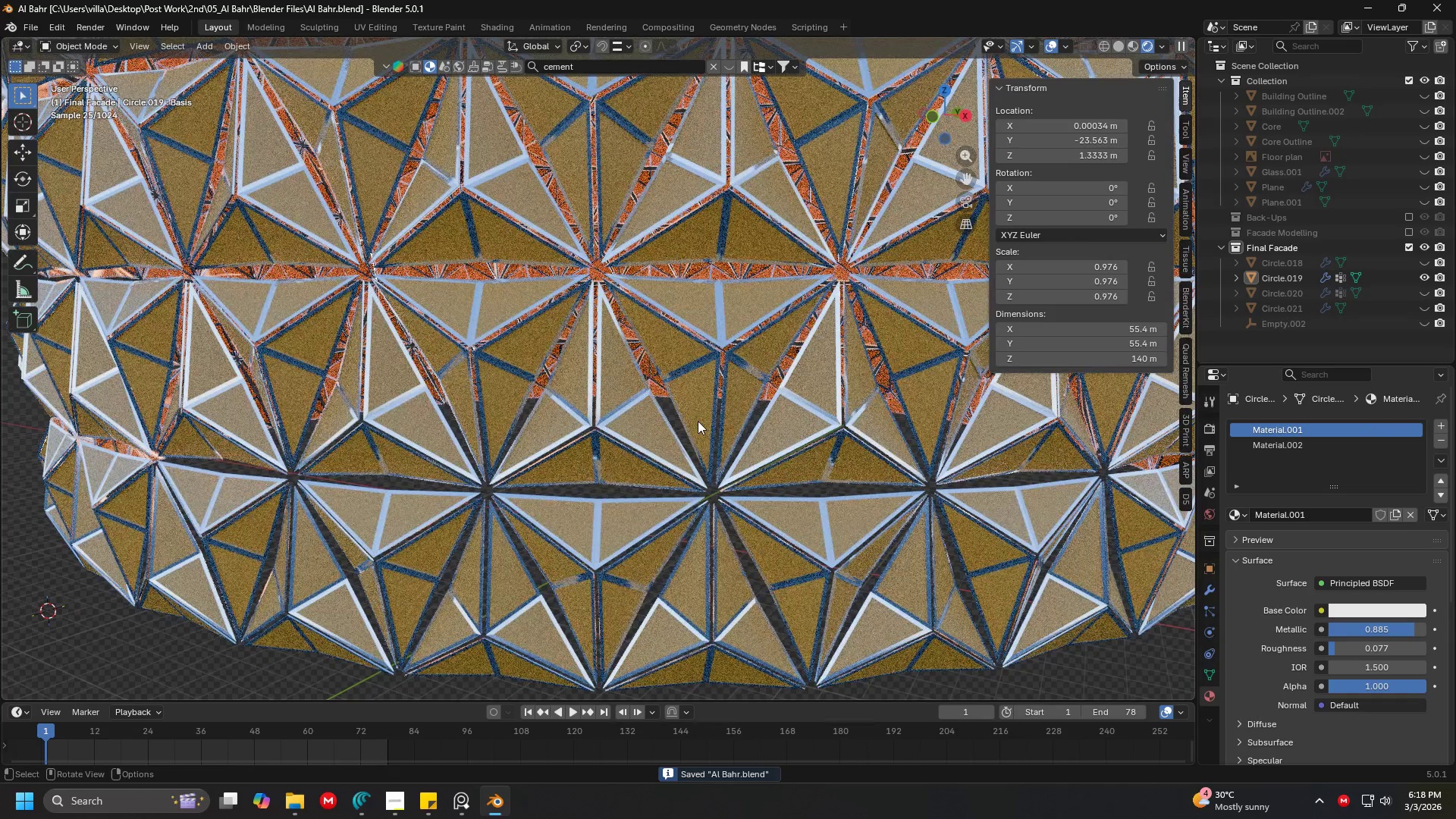 
key(Alt+AltLeft)
 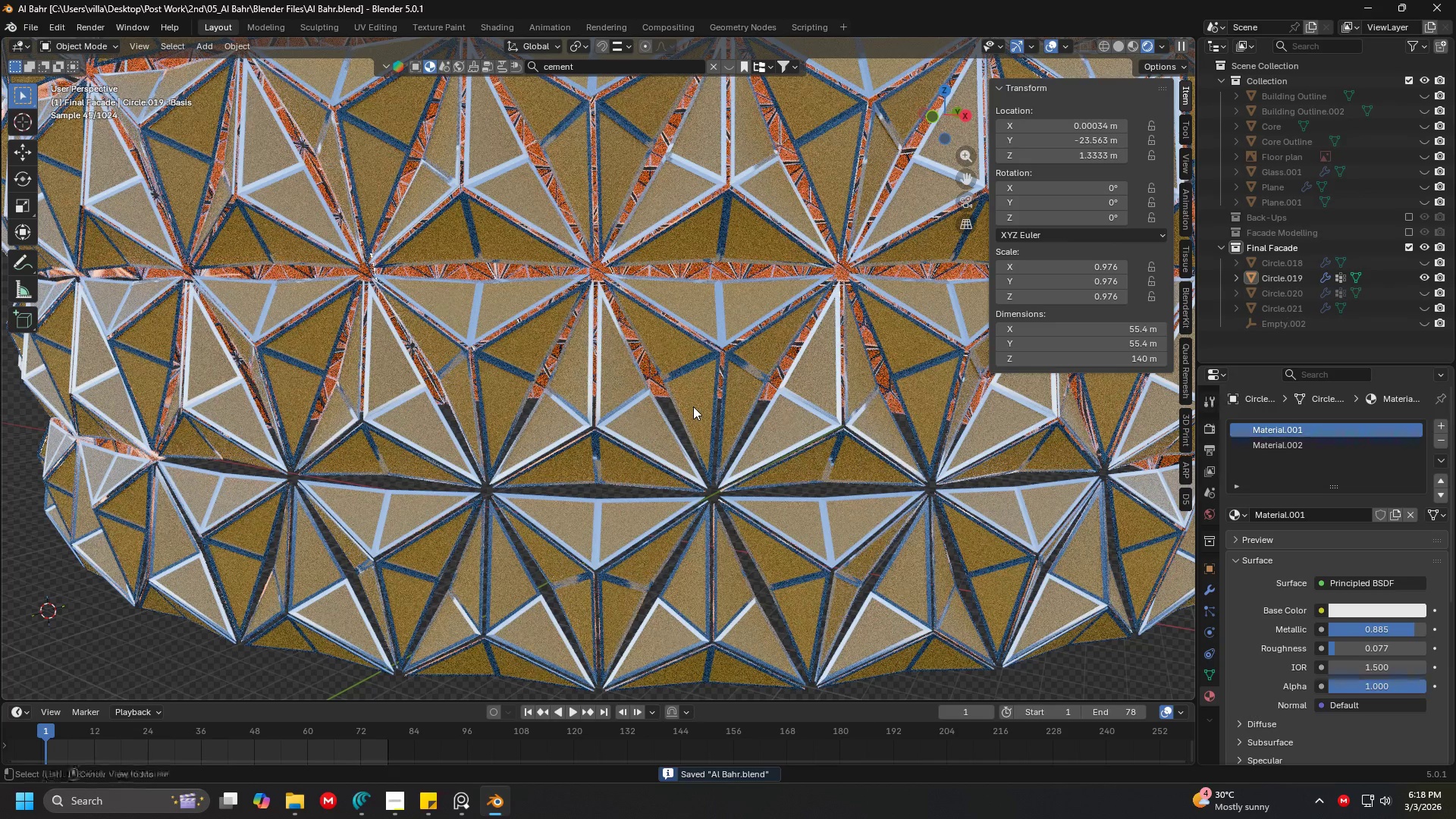 
key(Alt+Tab)
 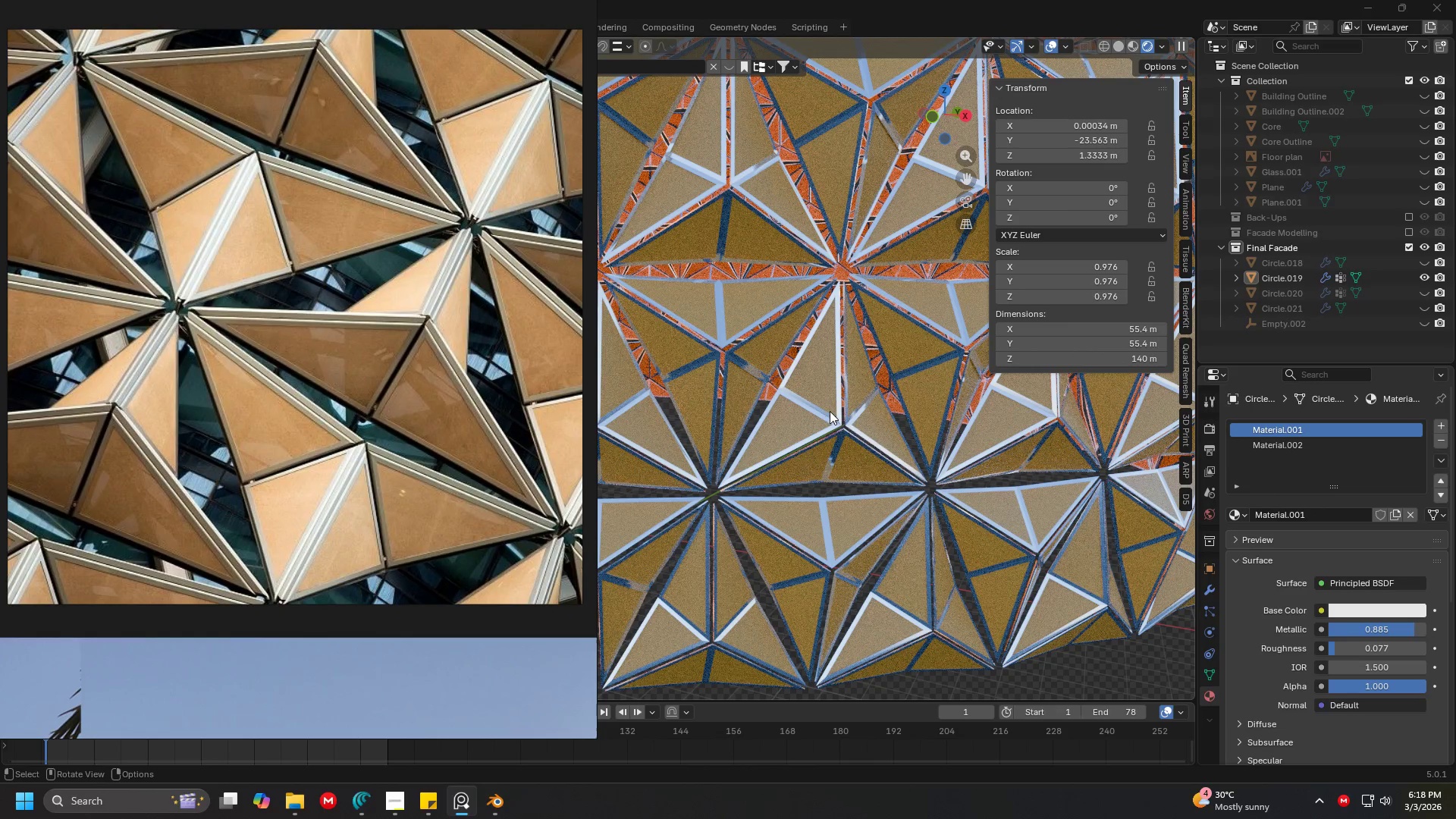 
wait(5.41)
 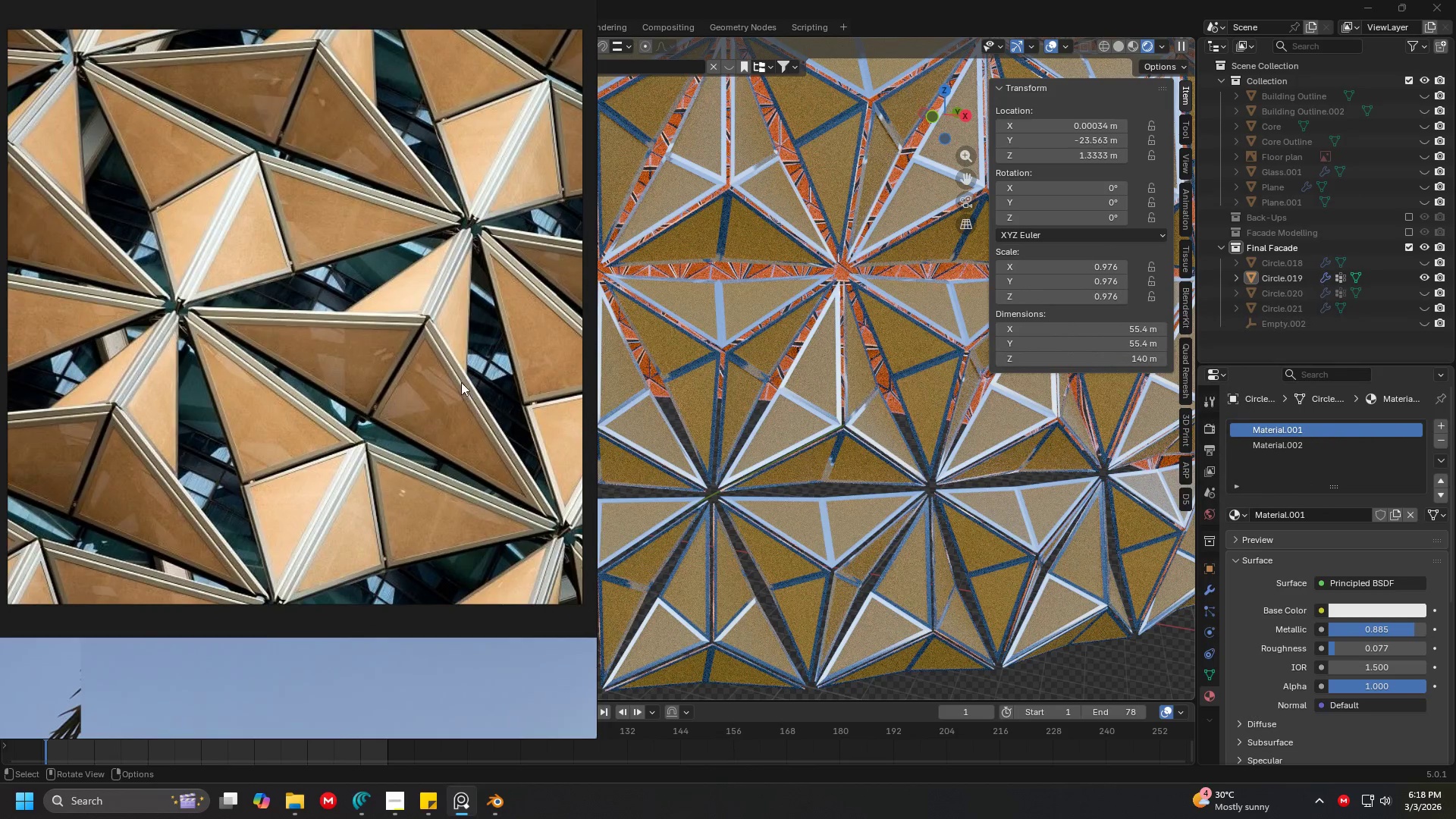 
left_click([1367, 606])
 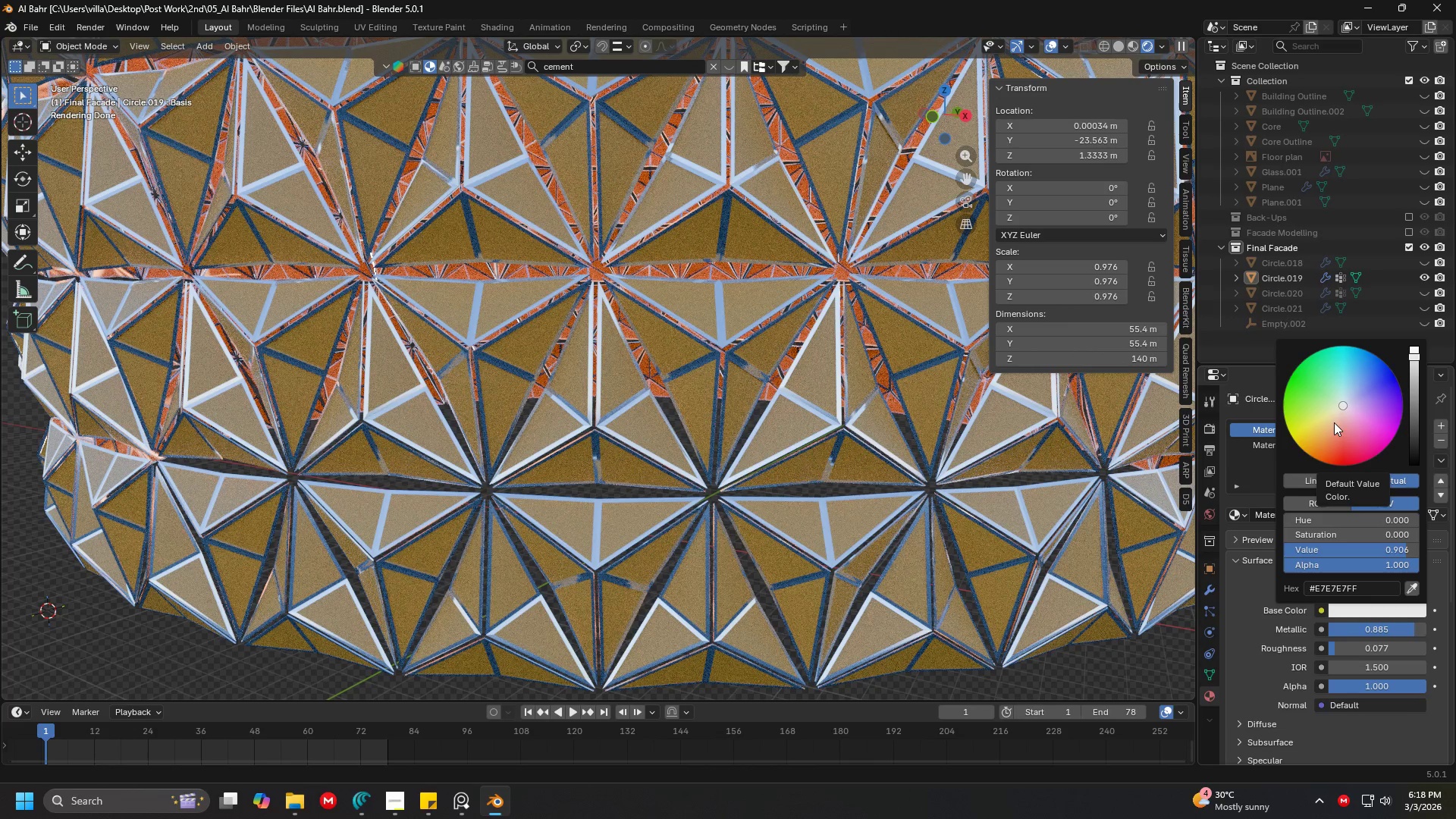 
left_click([1332, 423])
 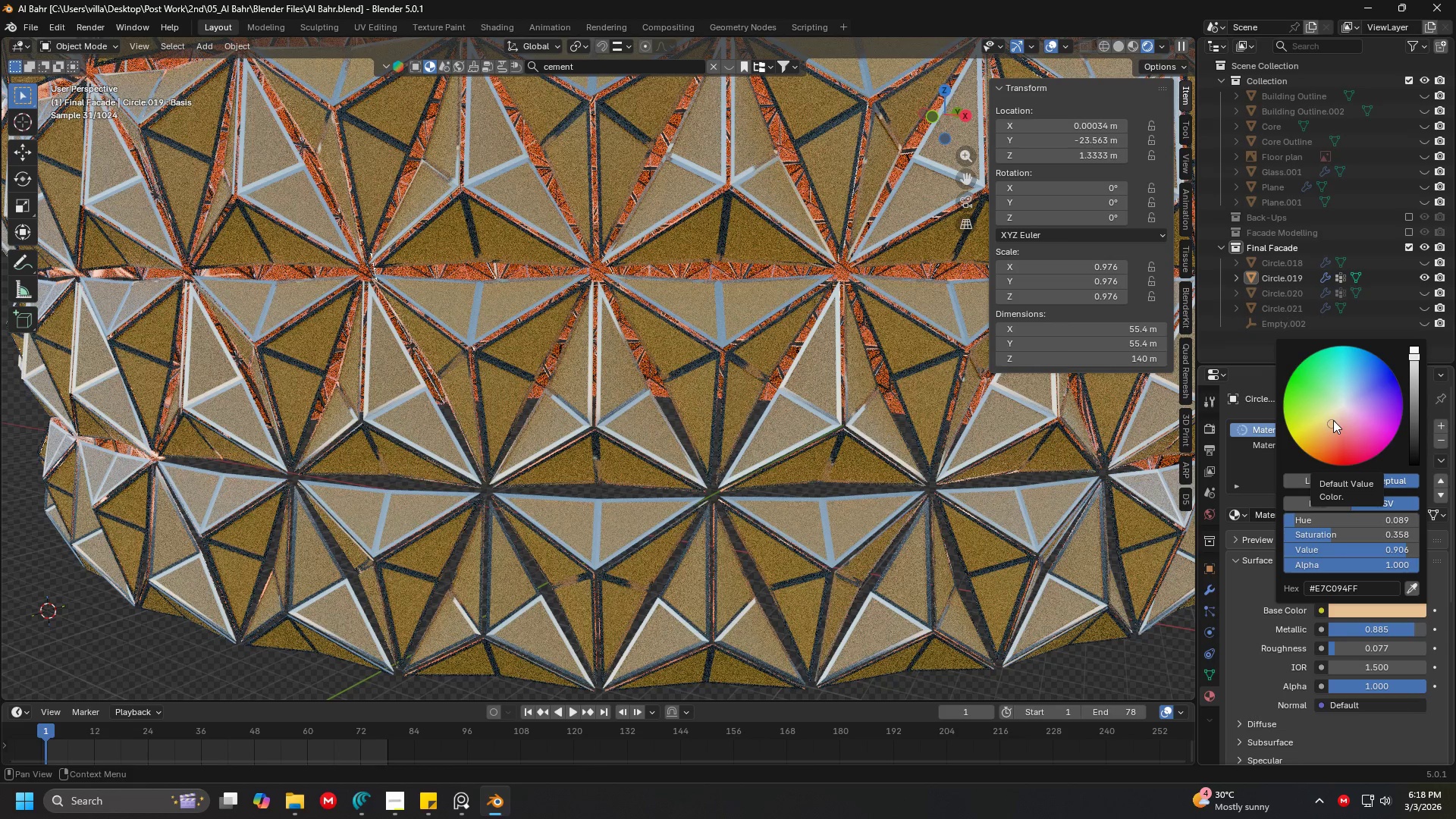 
left_click([1333, 420])
 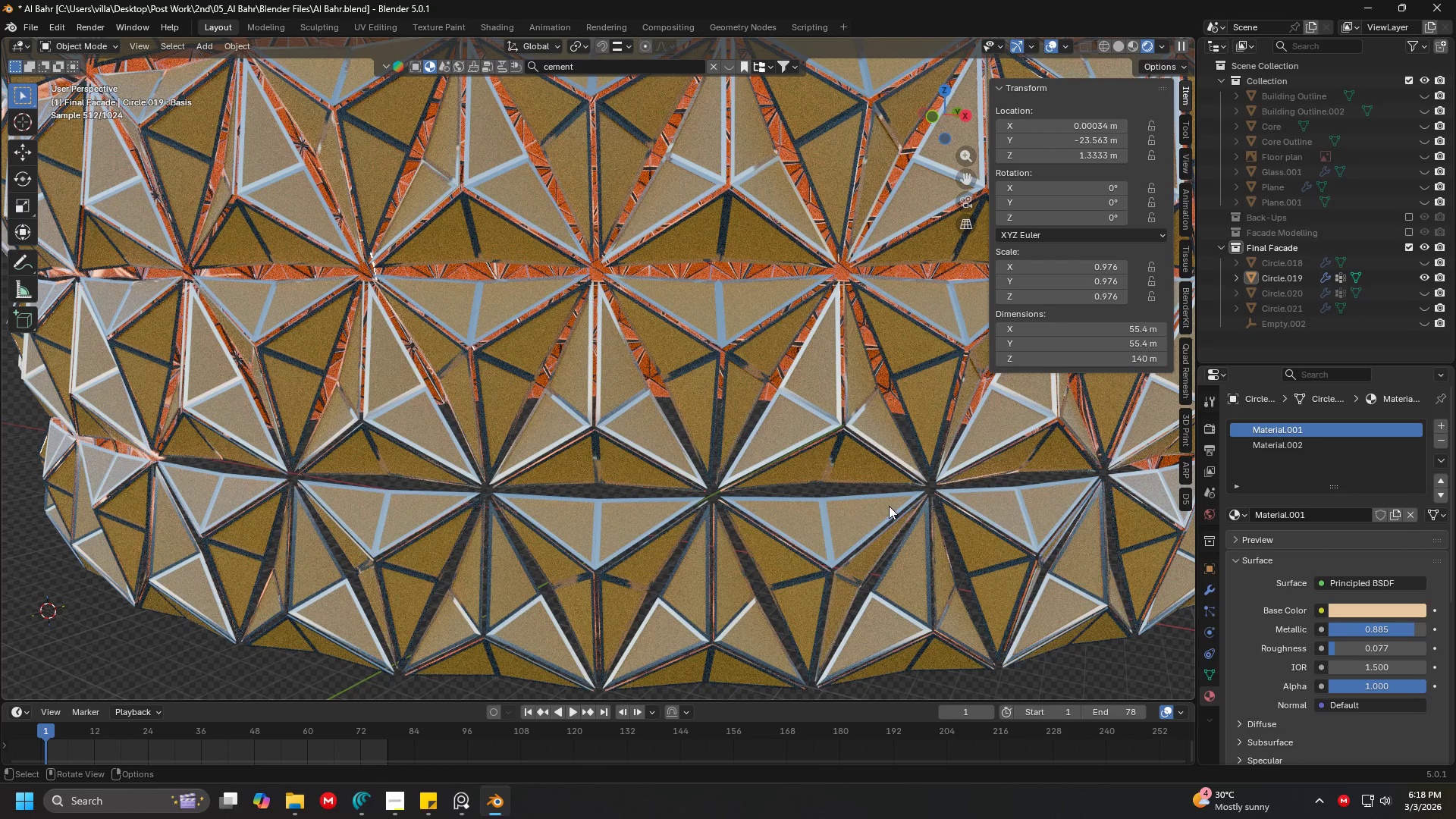 
hold_key(key=ShiftLeft, duration=0.53)
 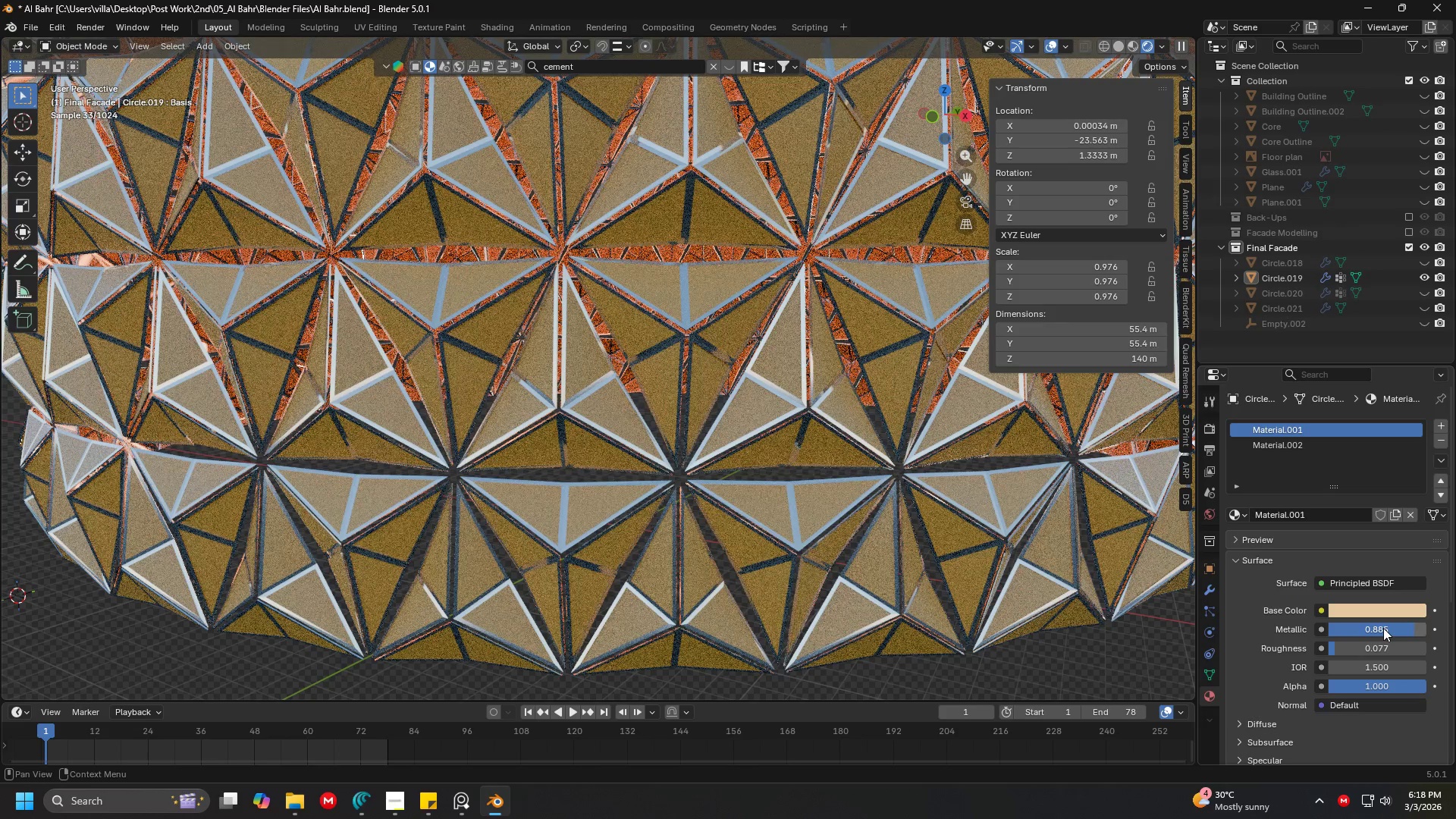 
left_click_drag(start_coordinate=[1383, 629], to_coordinate=[1250, 173])
 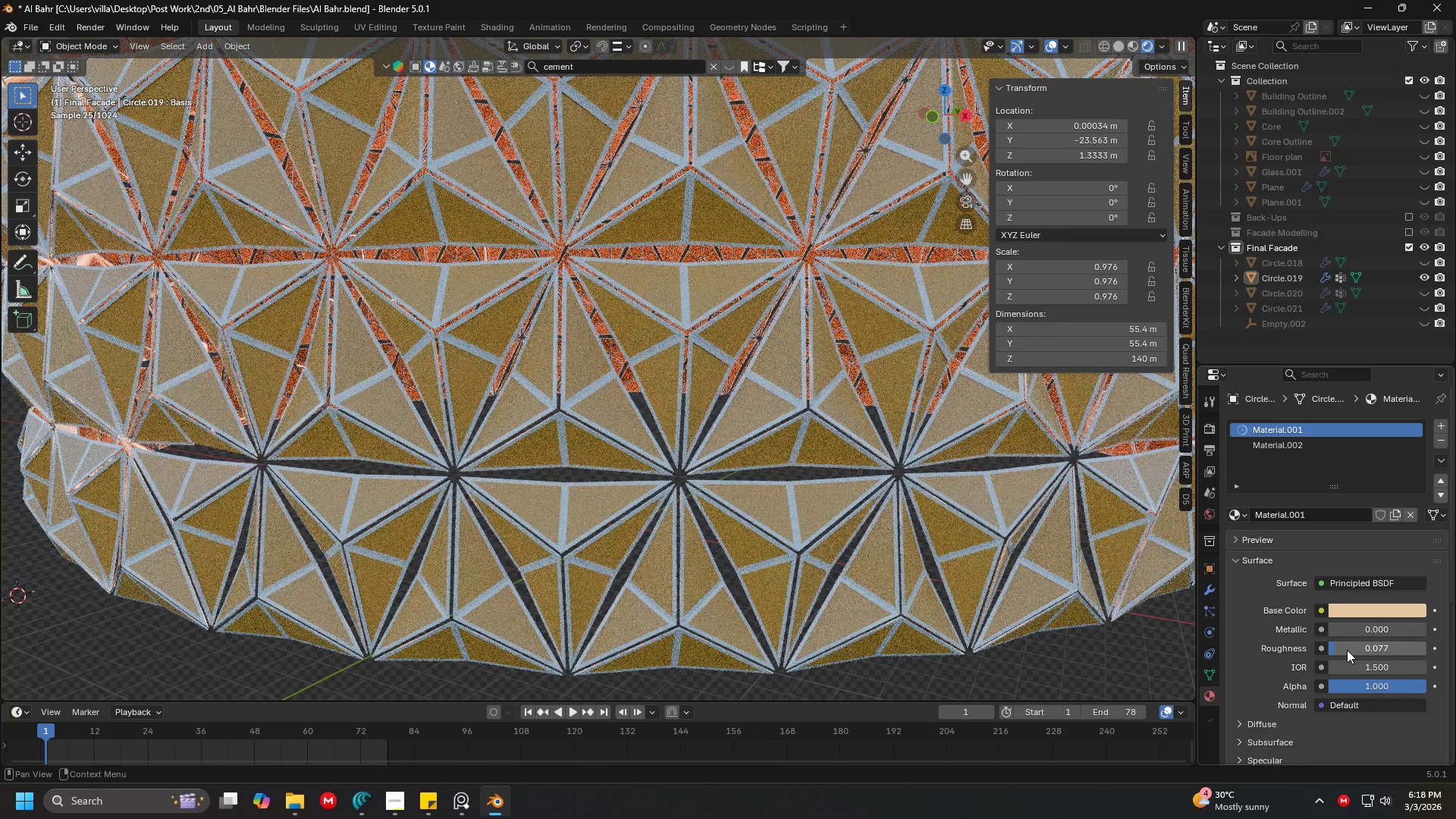 
left_click_drag(start_coordinate=[1347, 650], to_coordinate=[232, 175])
 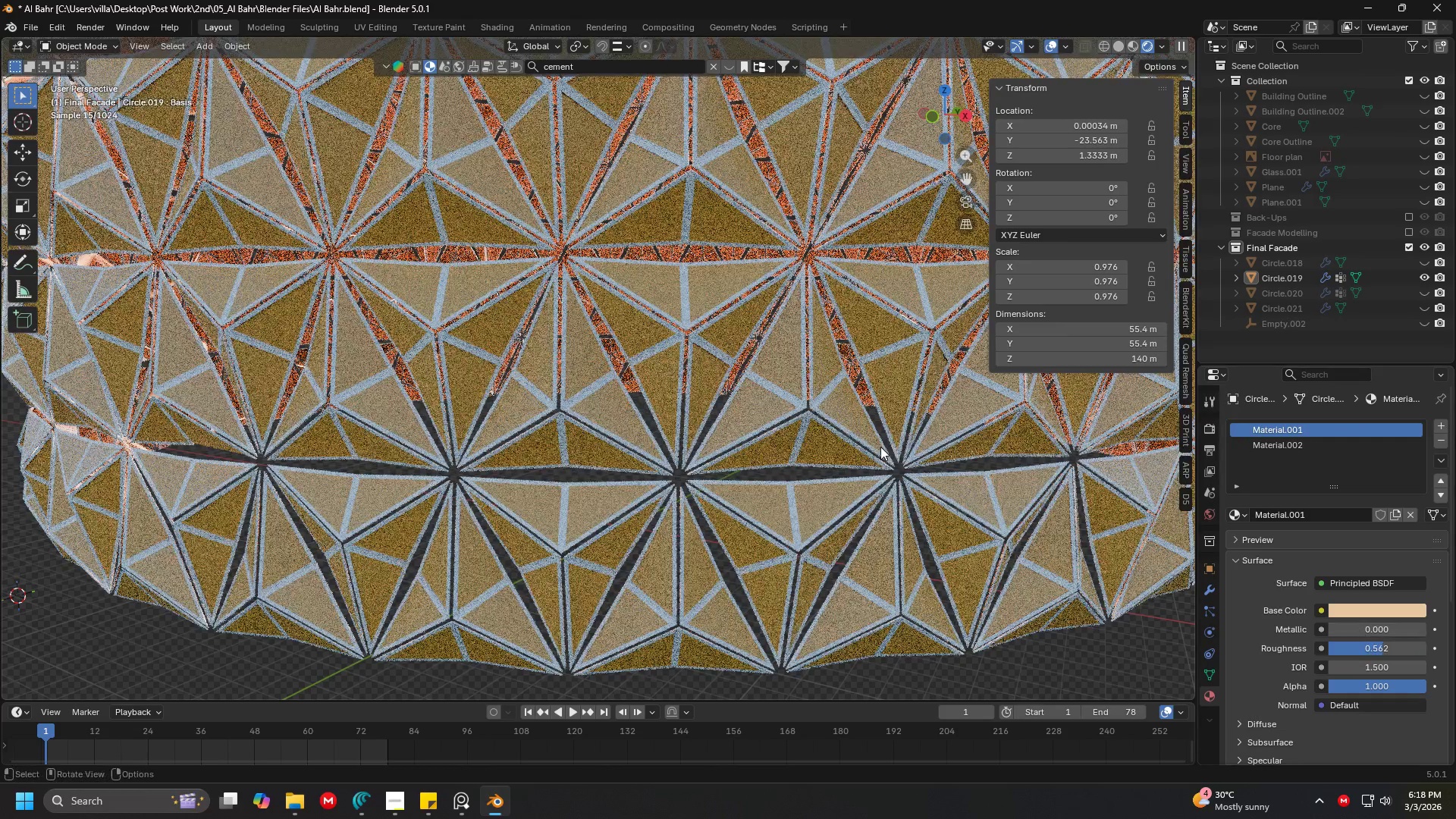 
hold_key(key=ShiftLeft, duration=0.34)
 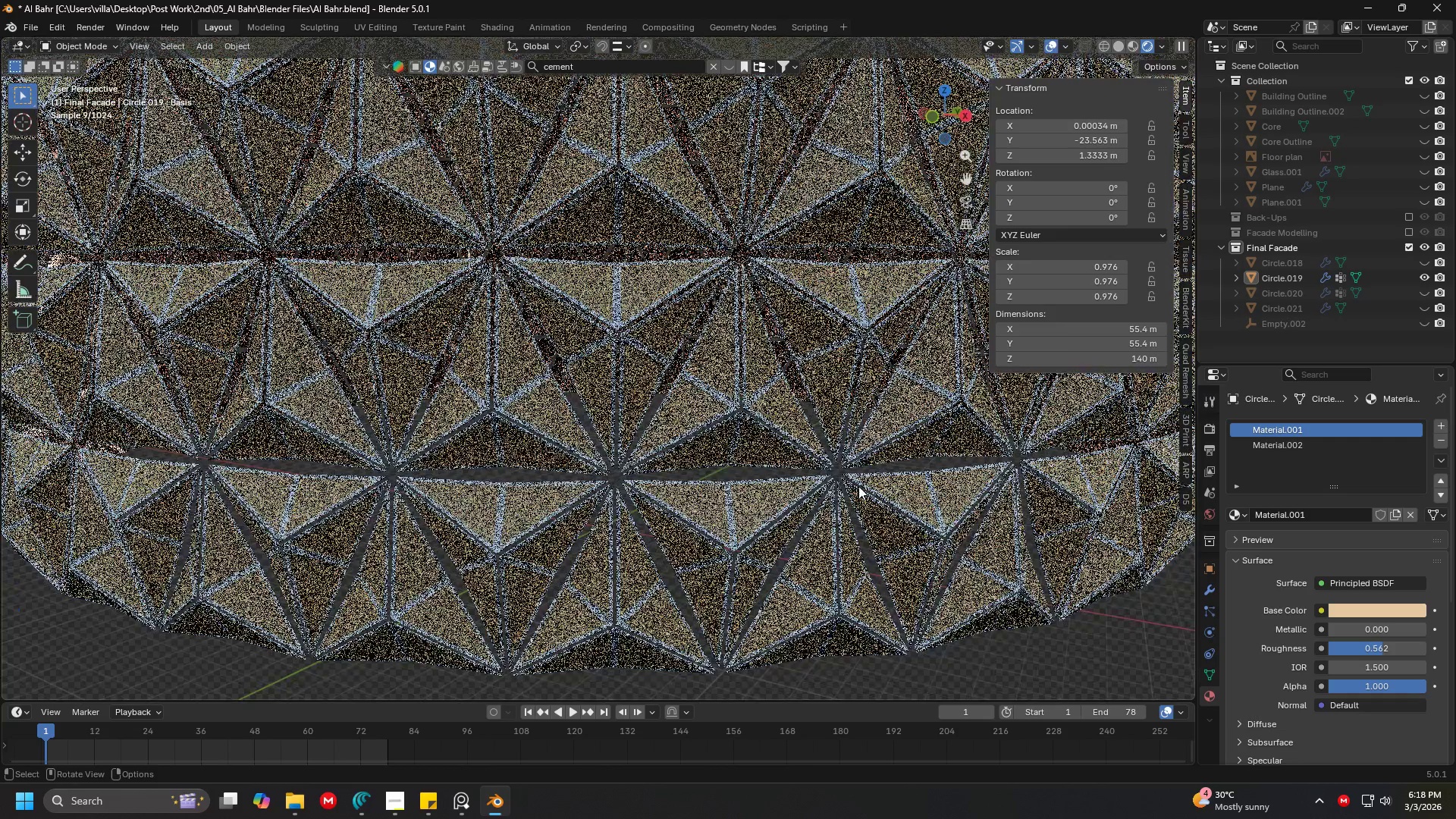 
hold_key(key=ControlLeft, duration=1.08)
 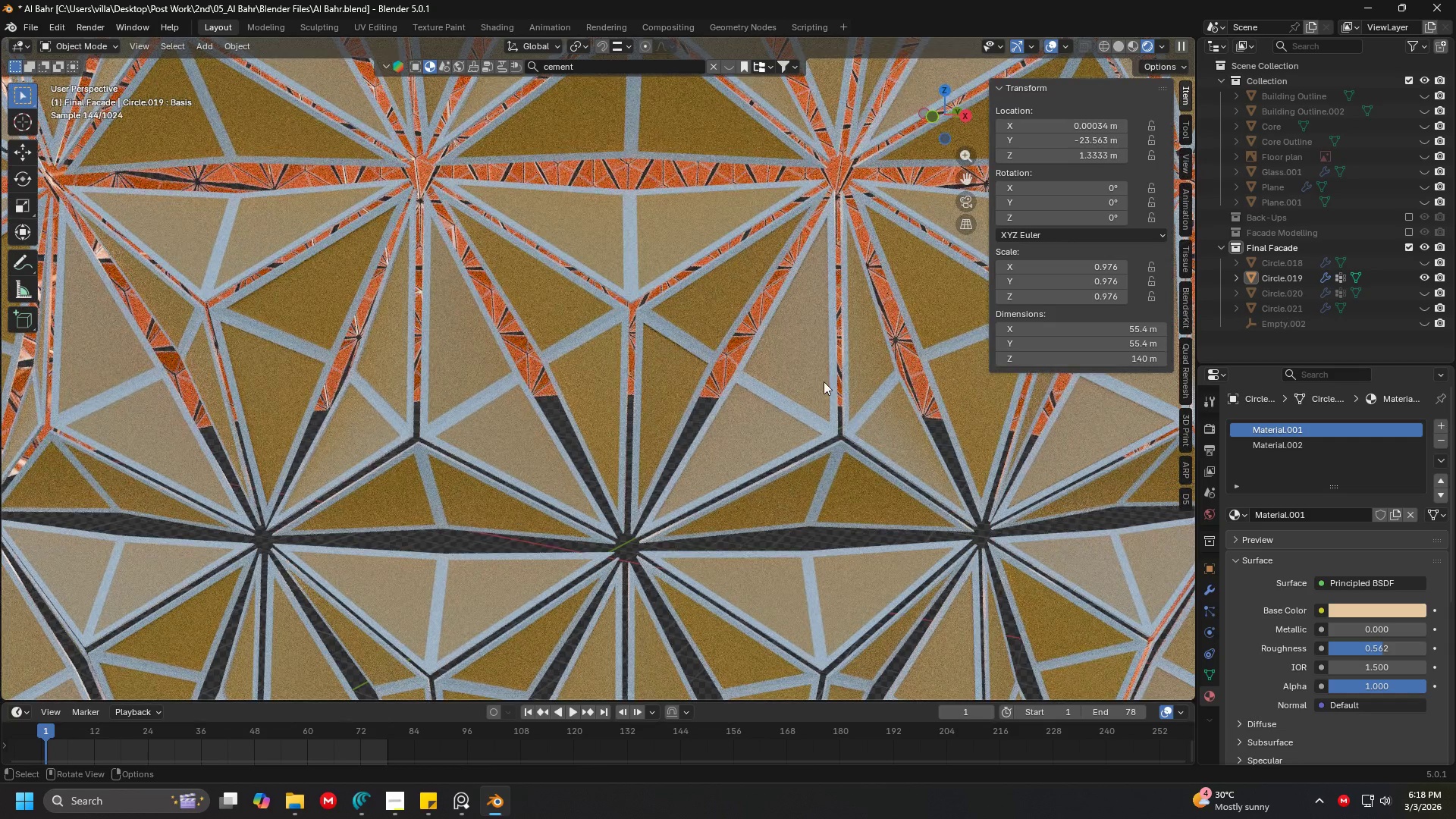 
key(Tab)
 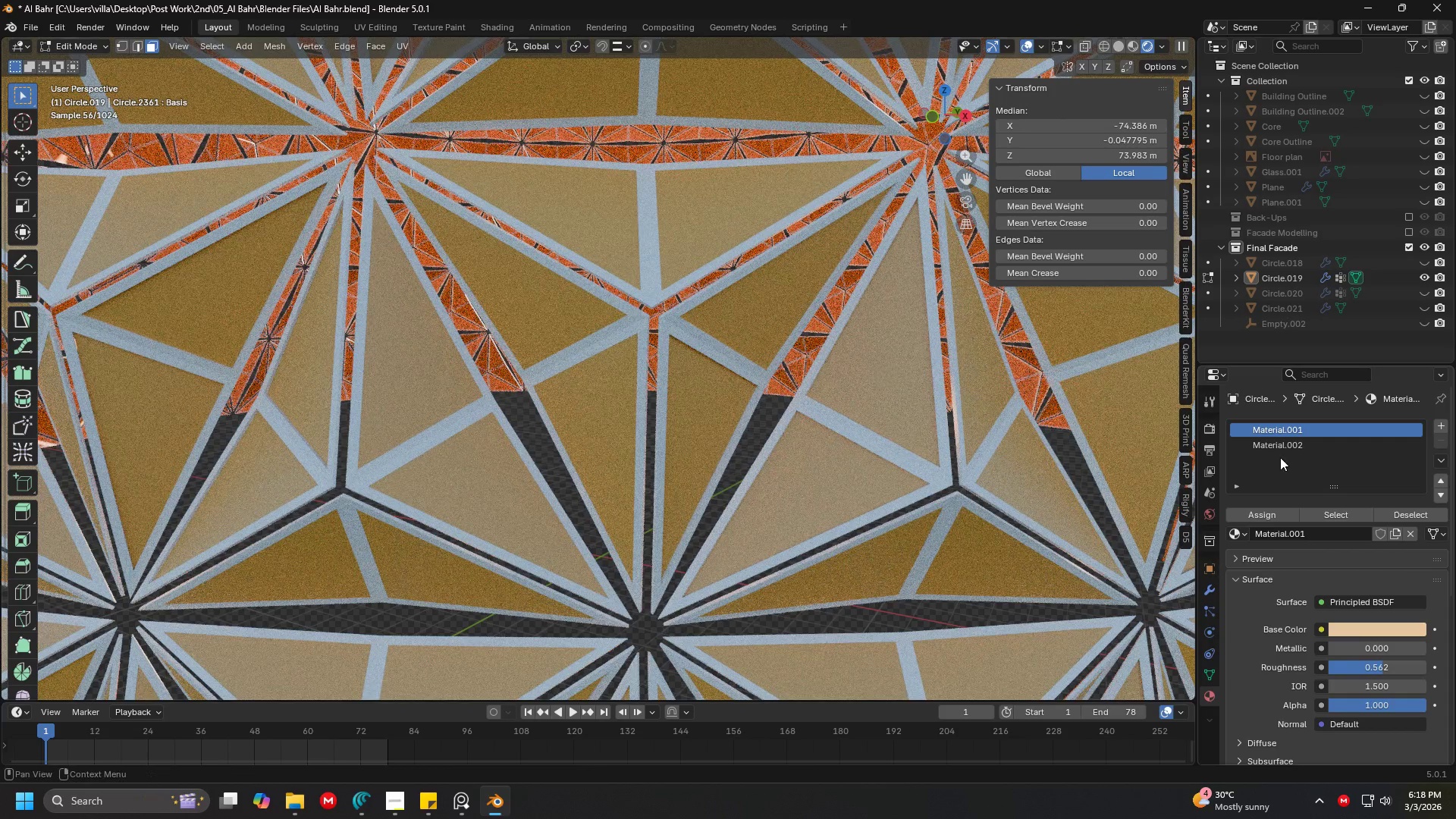 
left_click([825, 434])
 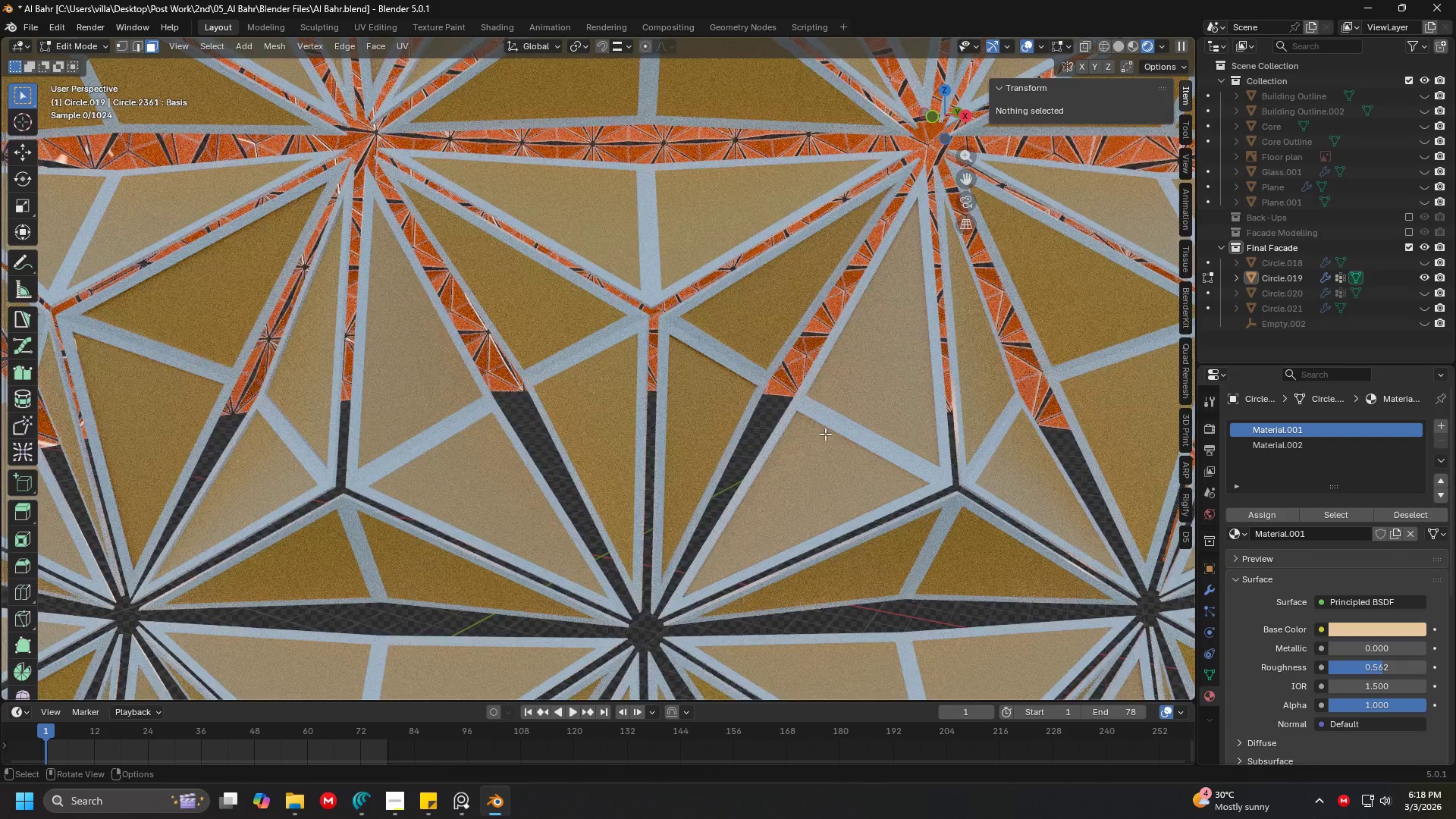 
left_click([812, 477])
 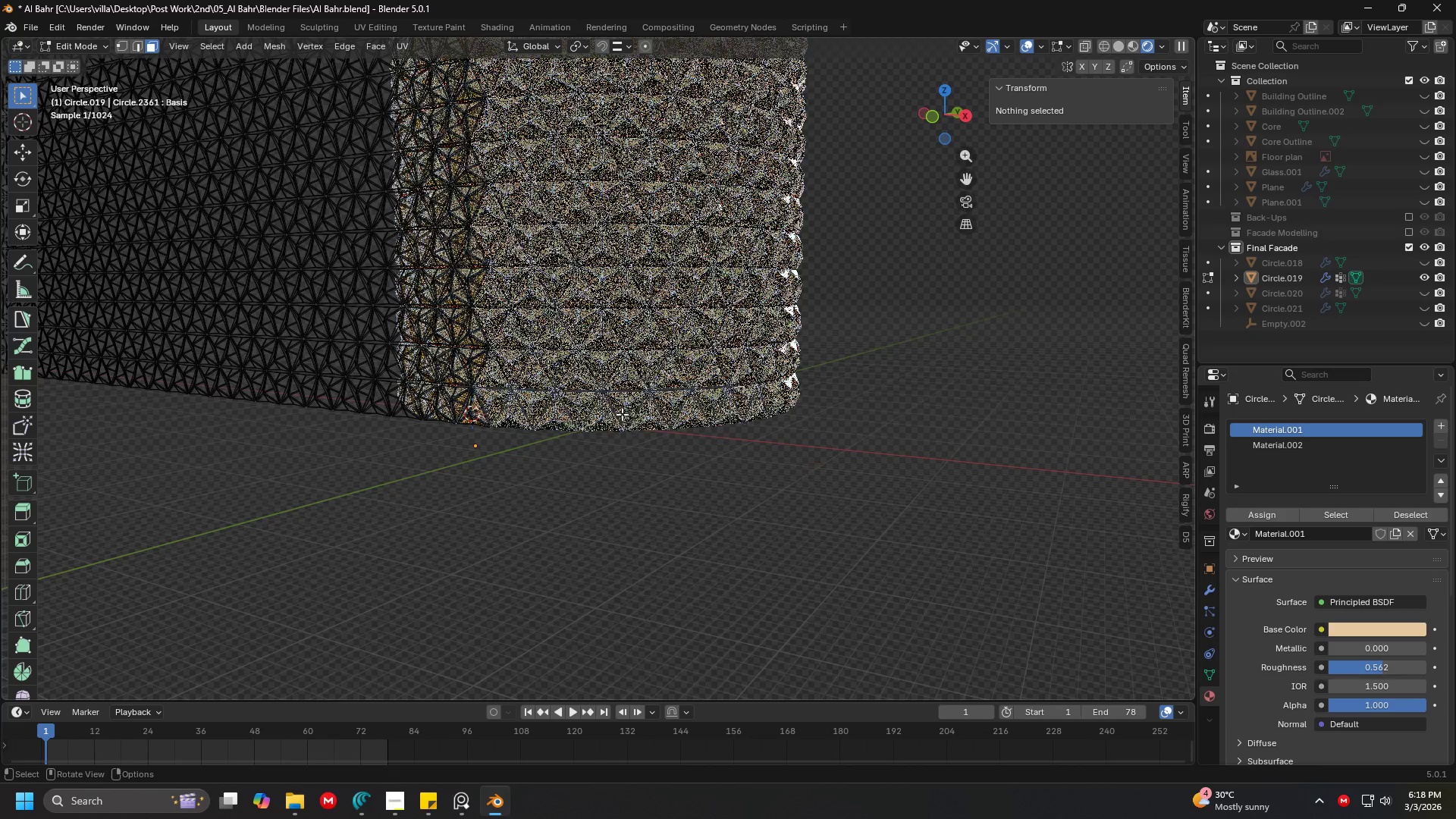 
scroll: coordinate [825, 434], scroll_direction: down, amount: 5.0
 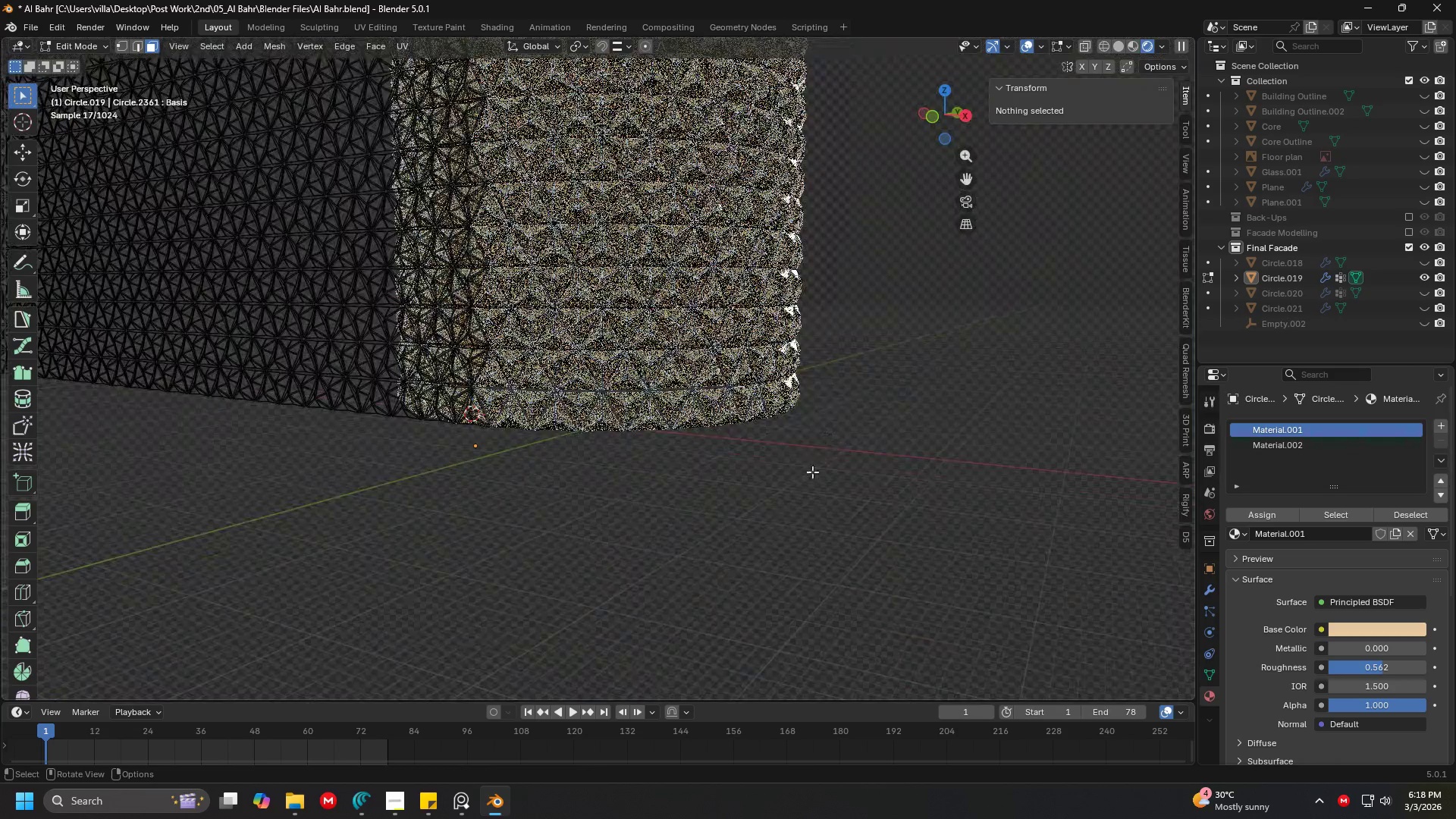 
key(Shift+ShiftLeft)
 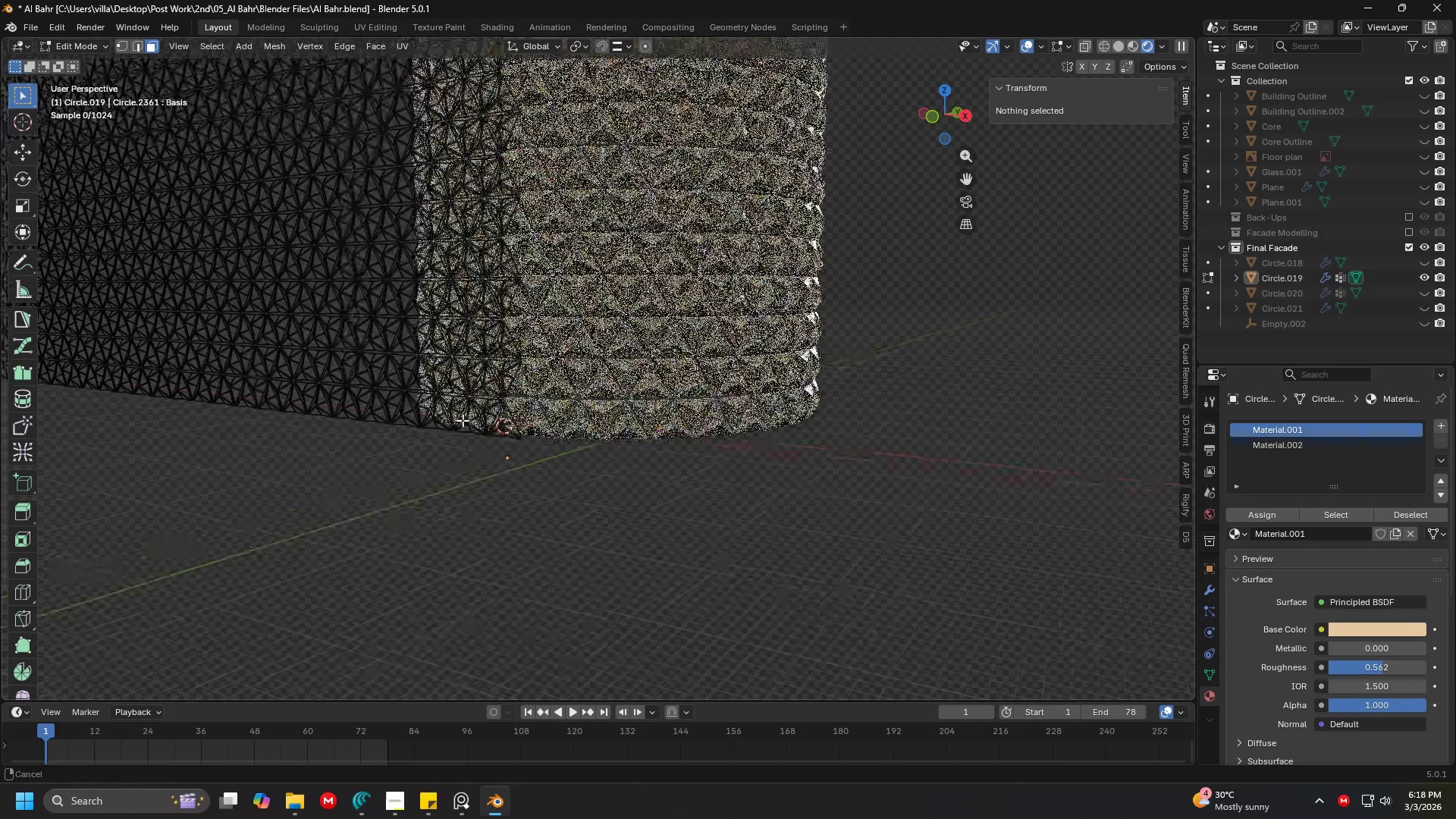 
key(Shift+ShiftLeft)
 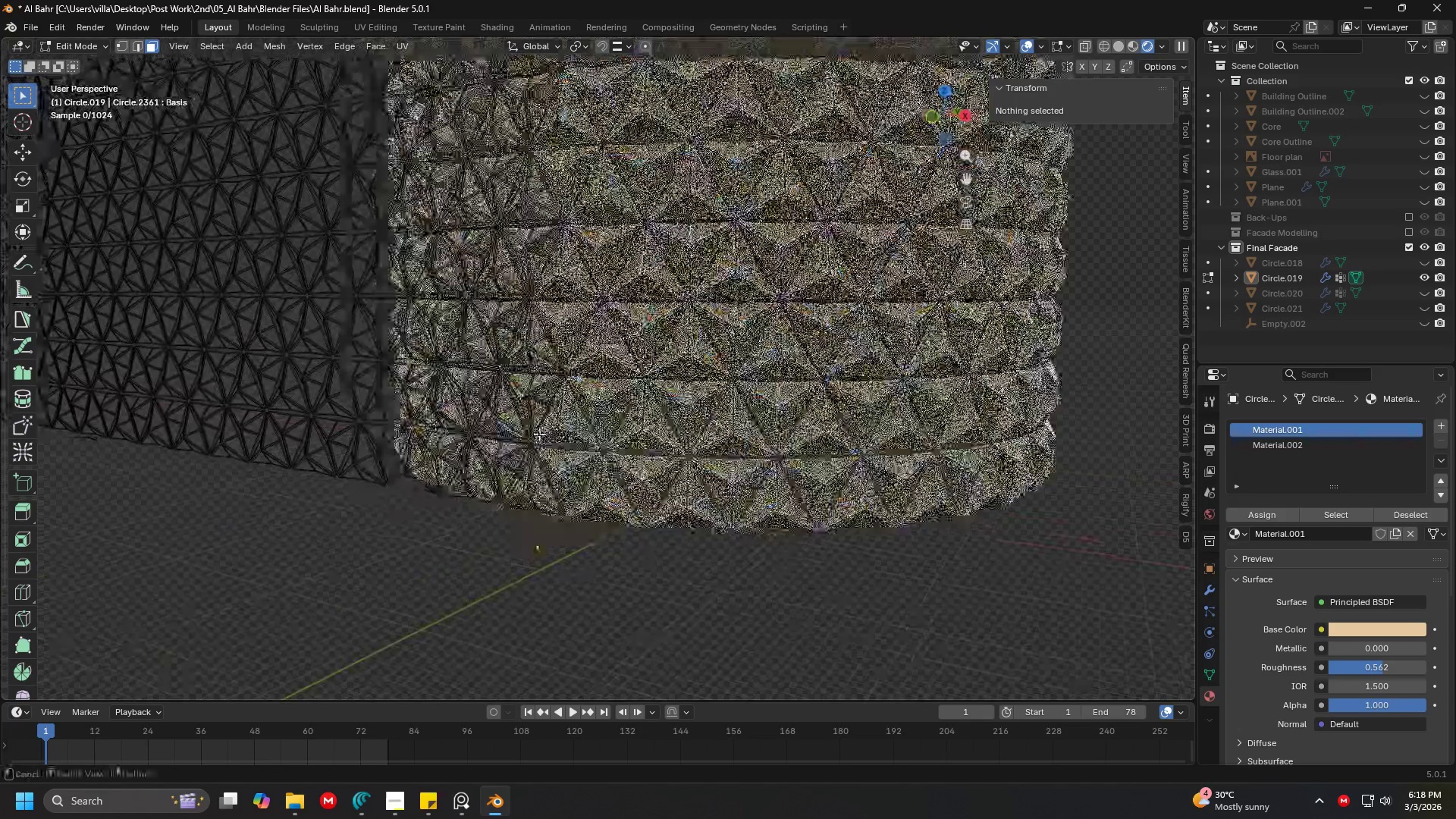 
scroll: coordinate [539, 434], scroll_direction: up, amount: 3.0
 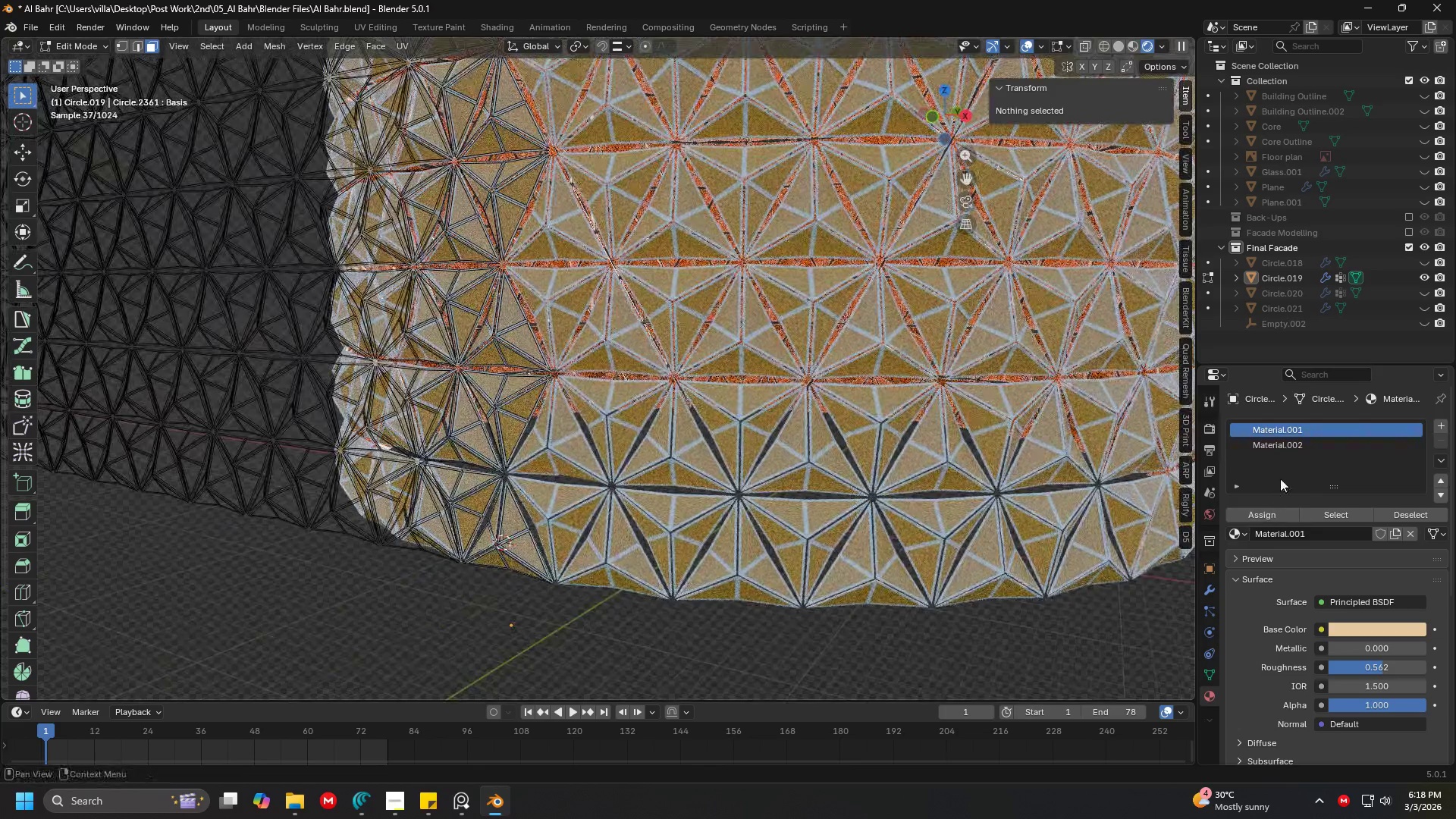 
left_click([1278, 450])
 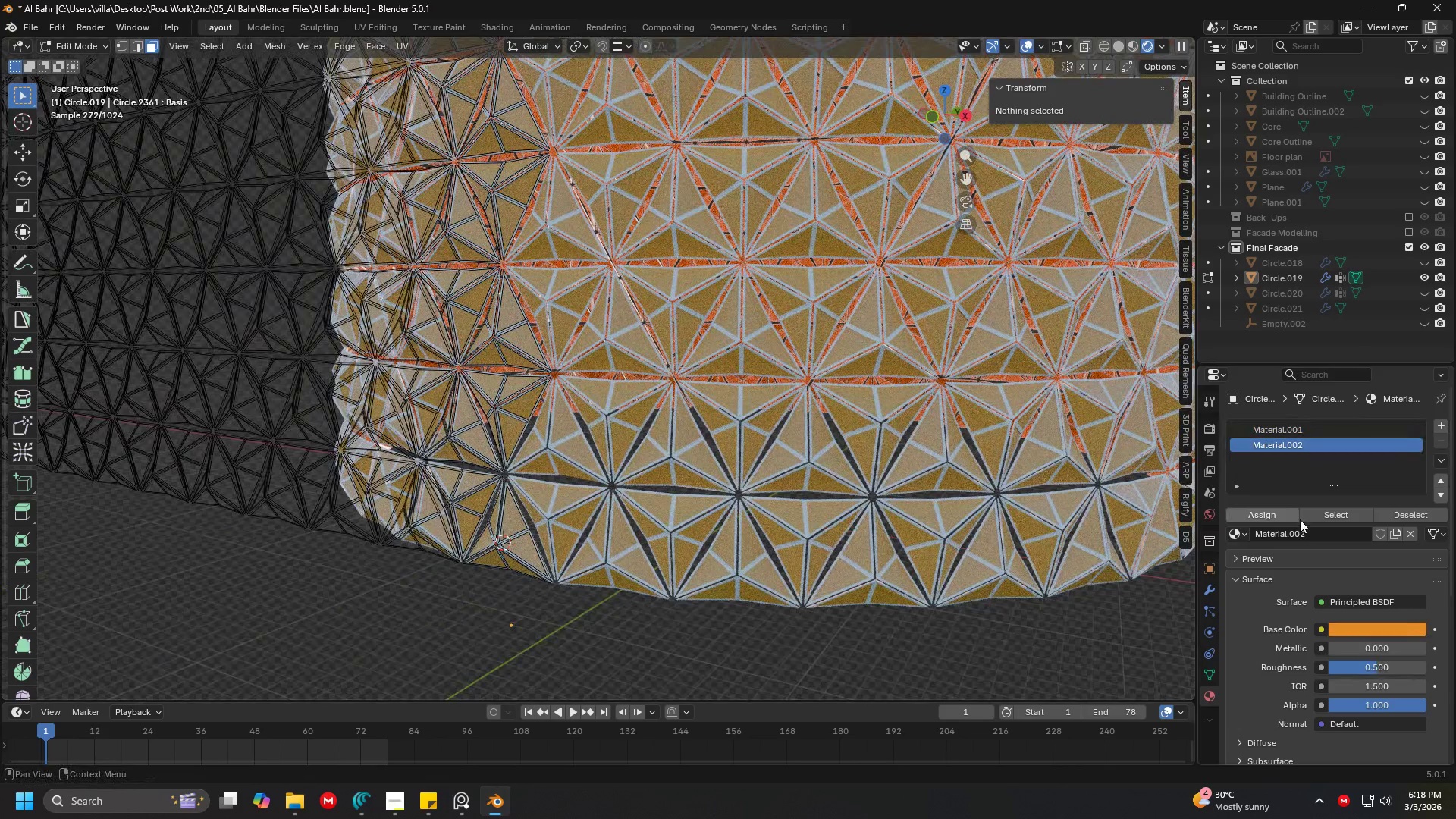 
left_click([1317, 513])
 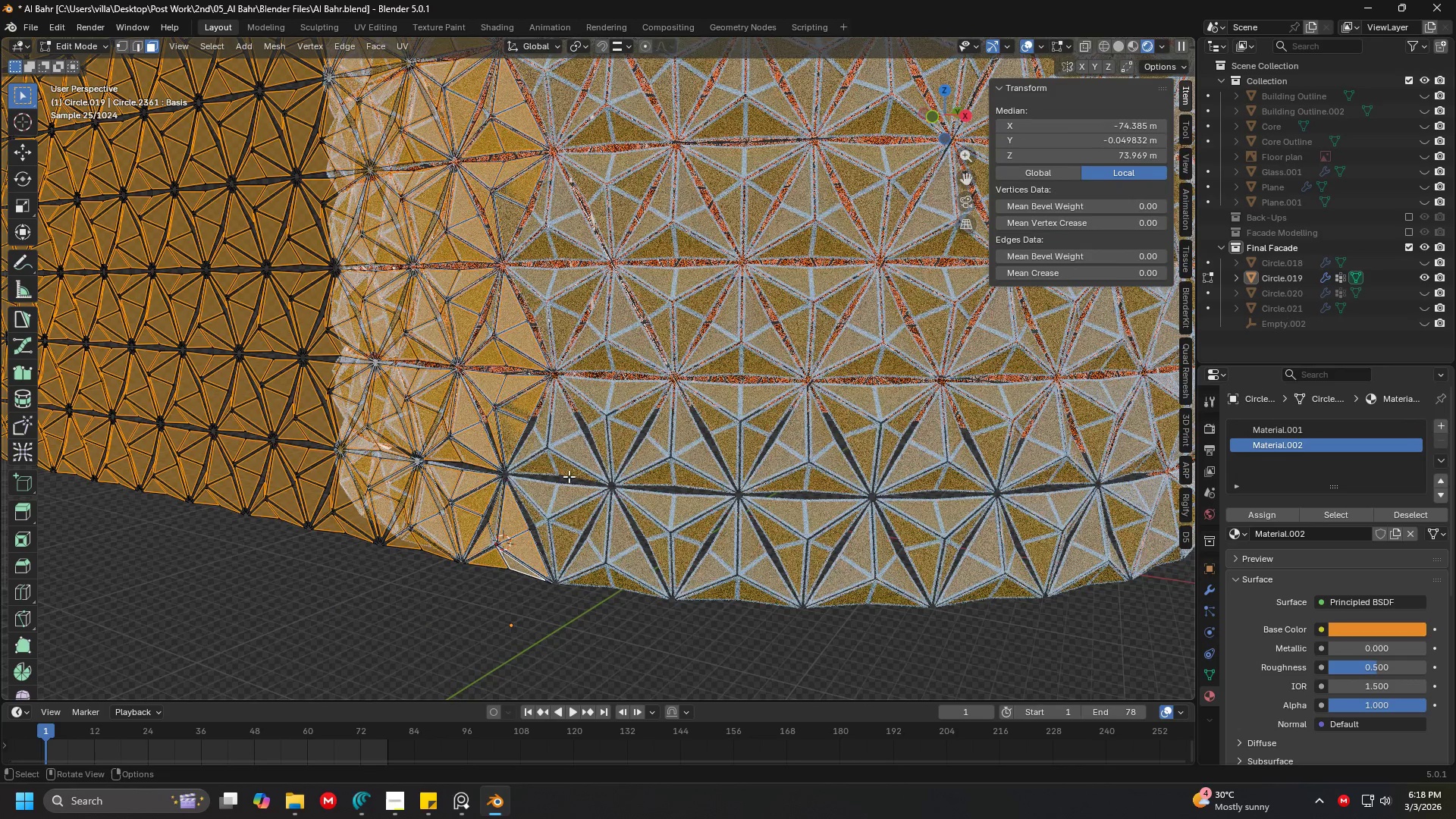 
key(Control+I)
 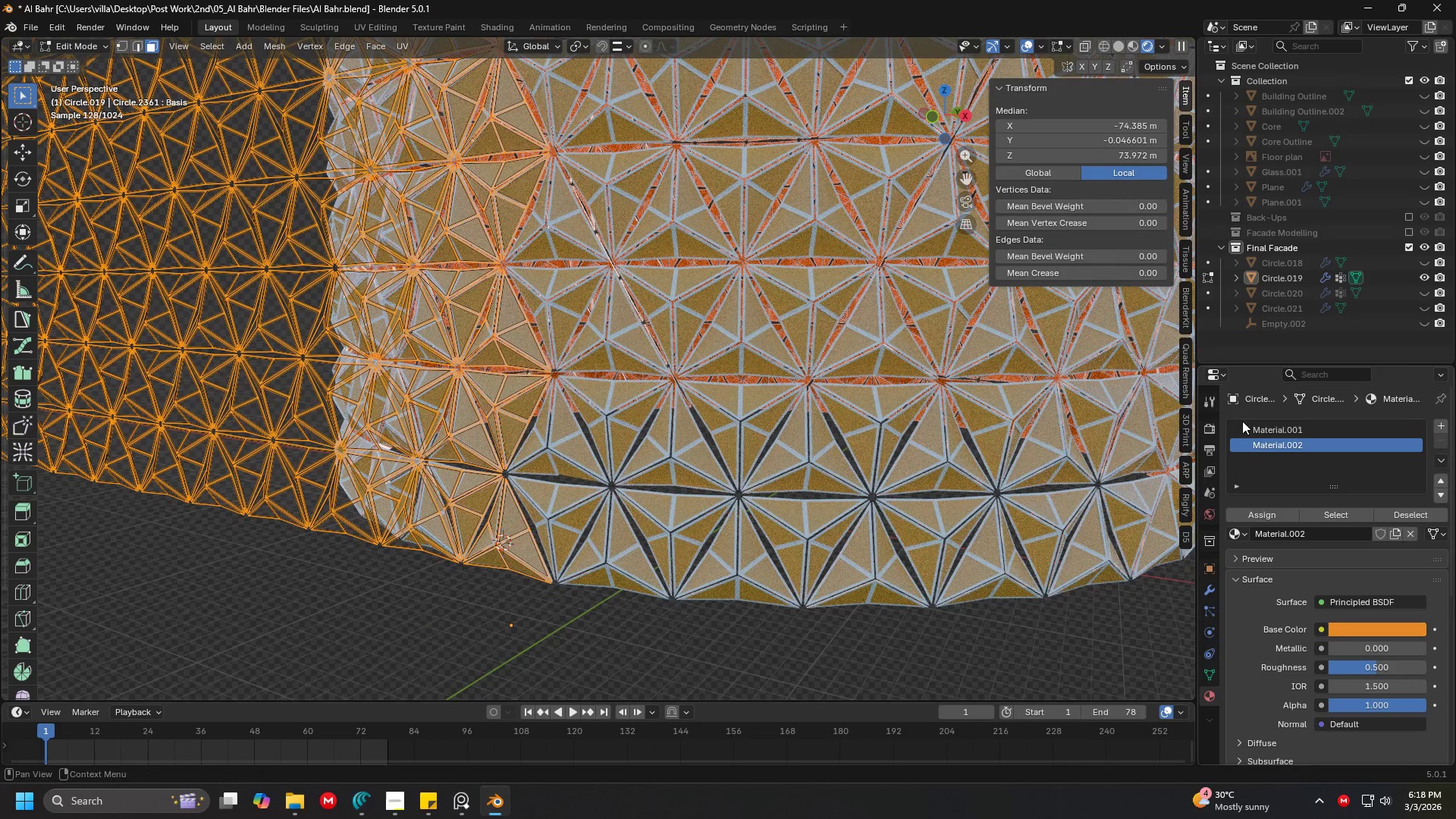 
left_click([1278, 435])
 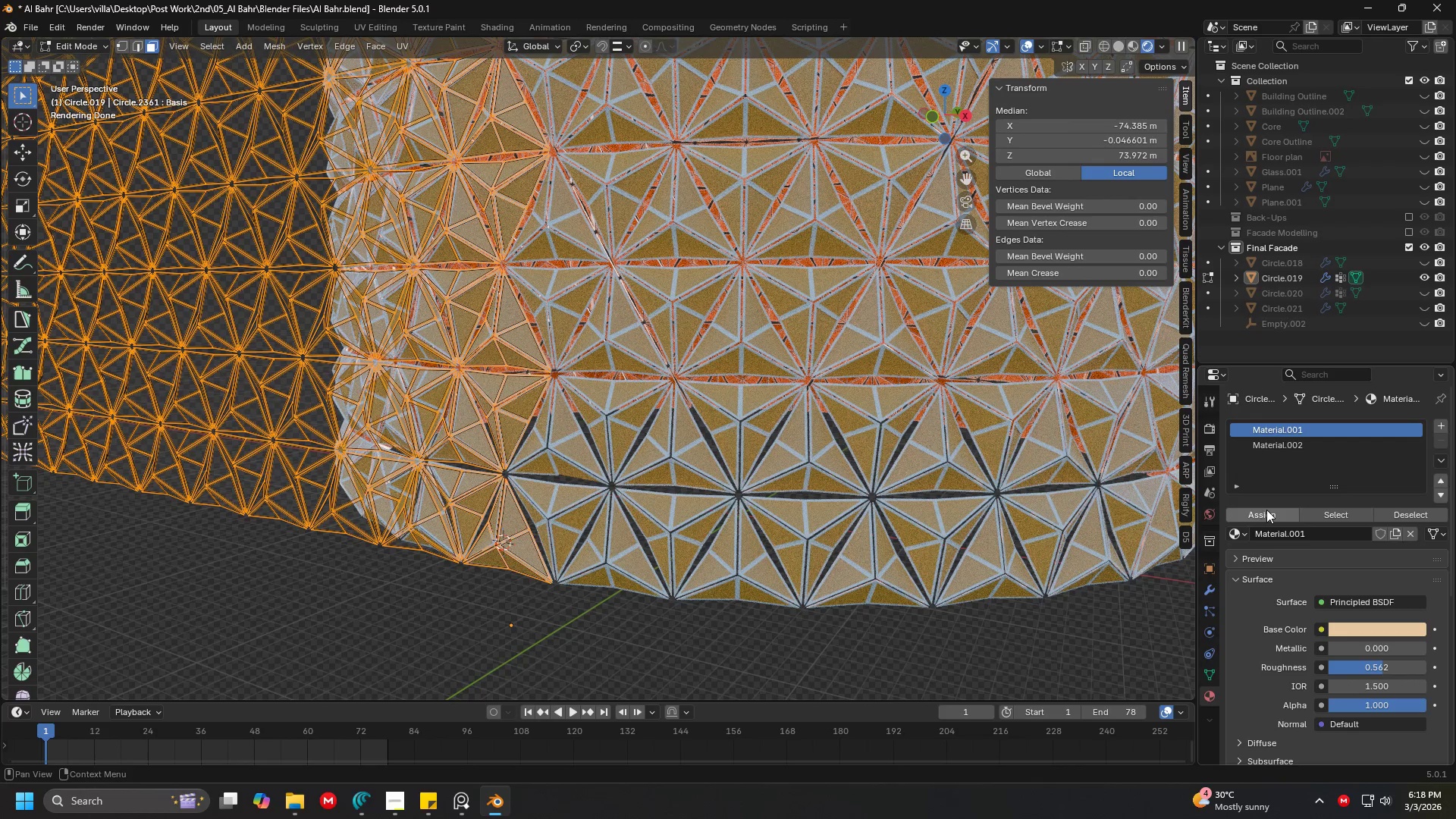 
double_click([1266, 511])
 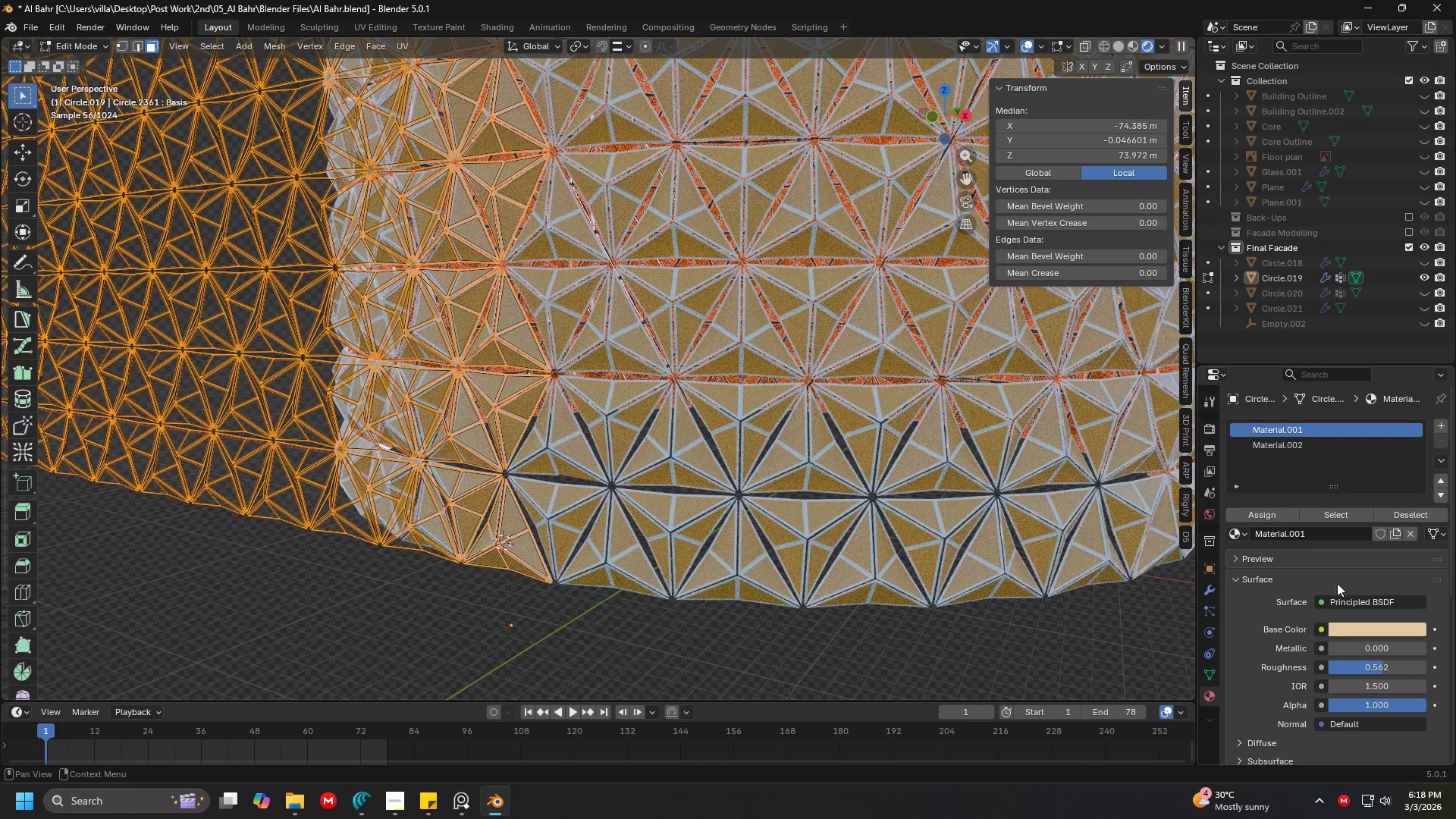 
left_click([1363, 621])
 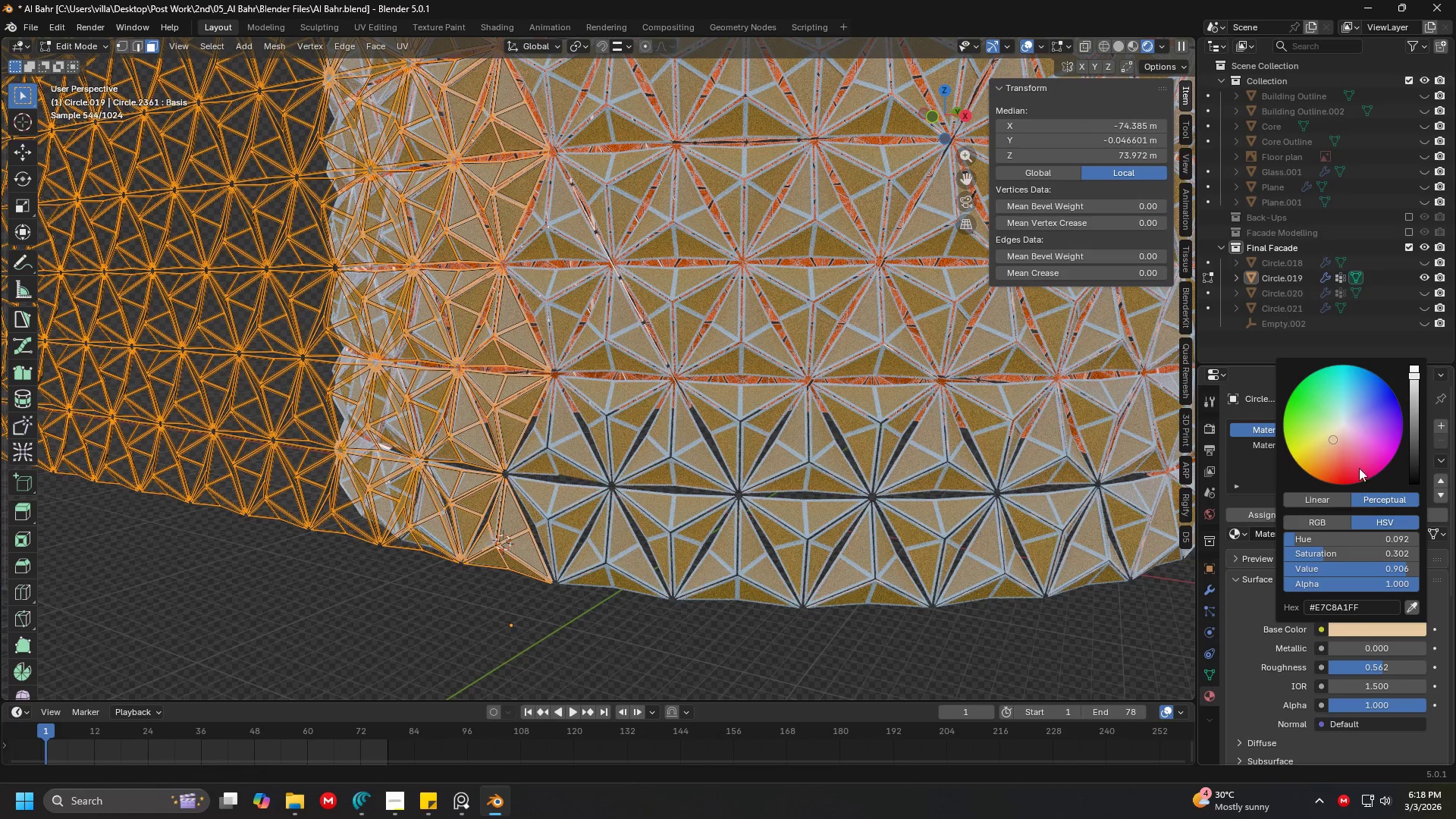 
left_click_drag(start_coordinate=[1348, 461], to_coordinate=[1349, 450])
 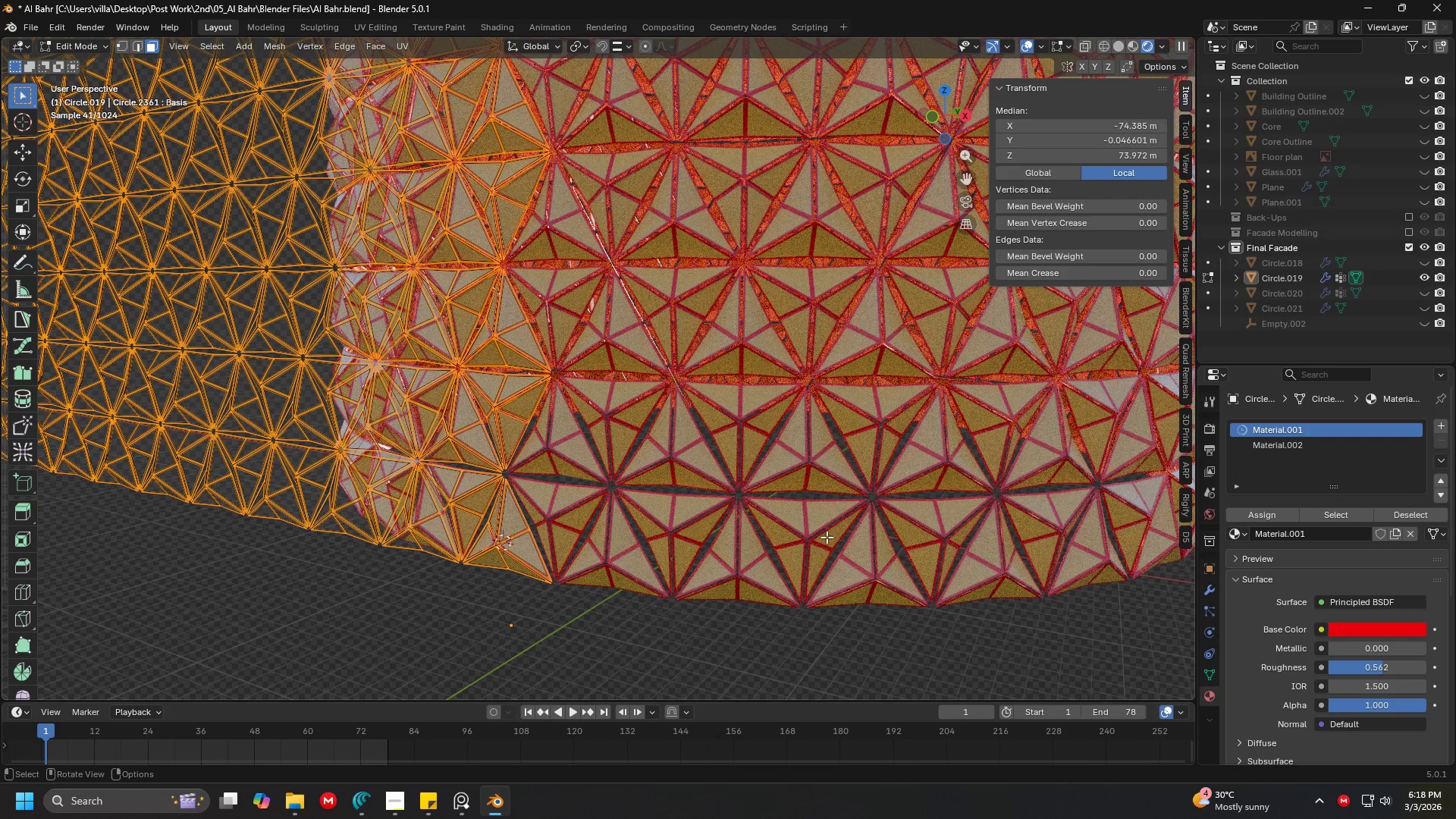 
hold_key(key=ShiftLeft, duration=0.33)
 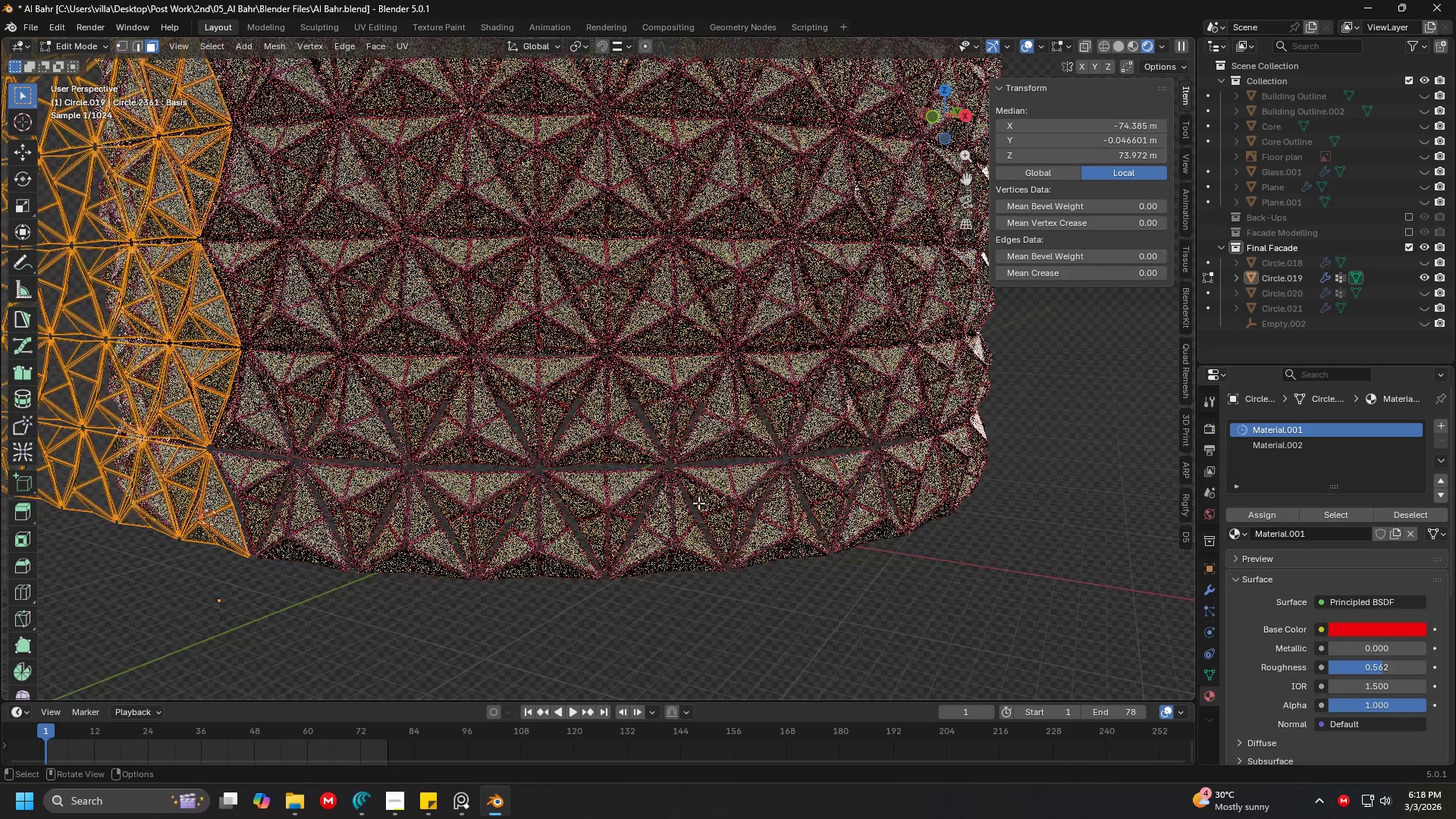 
key(Shift+ShiftLeft)
 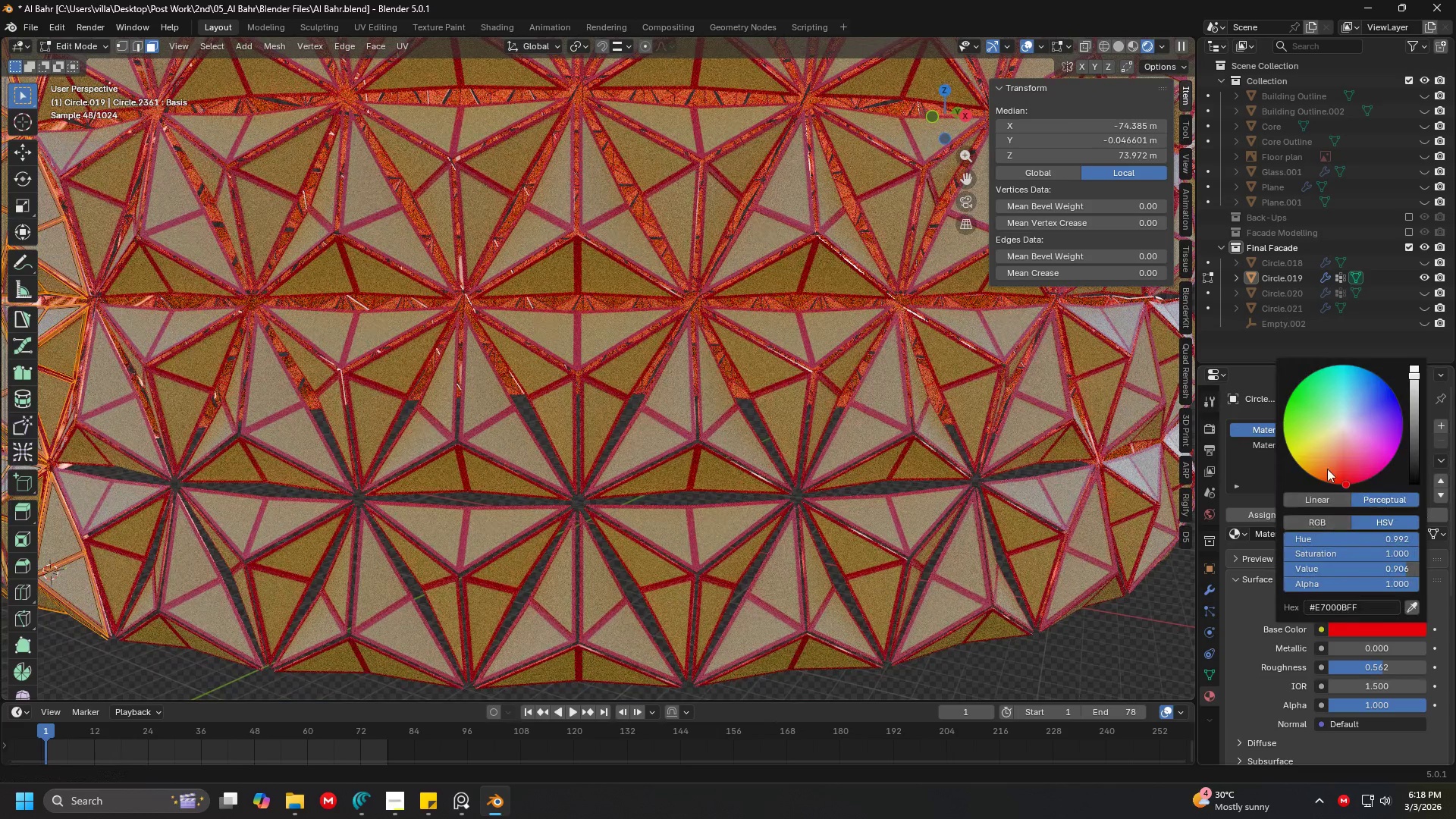 
scroll: coordinate [698, 503], scroll_direction: up, amount: 1.0
 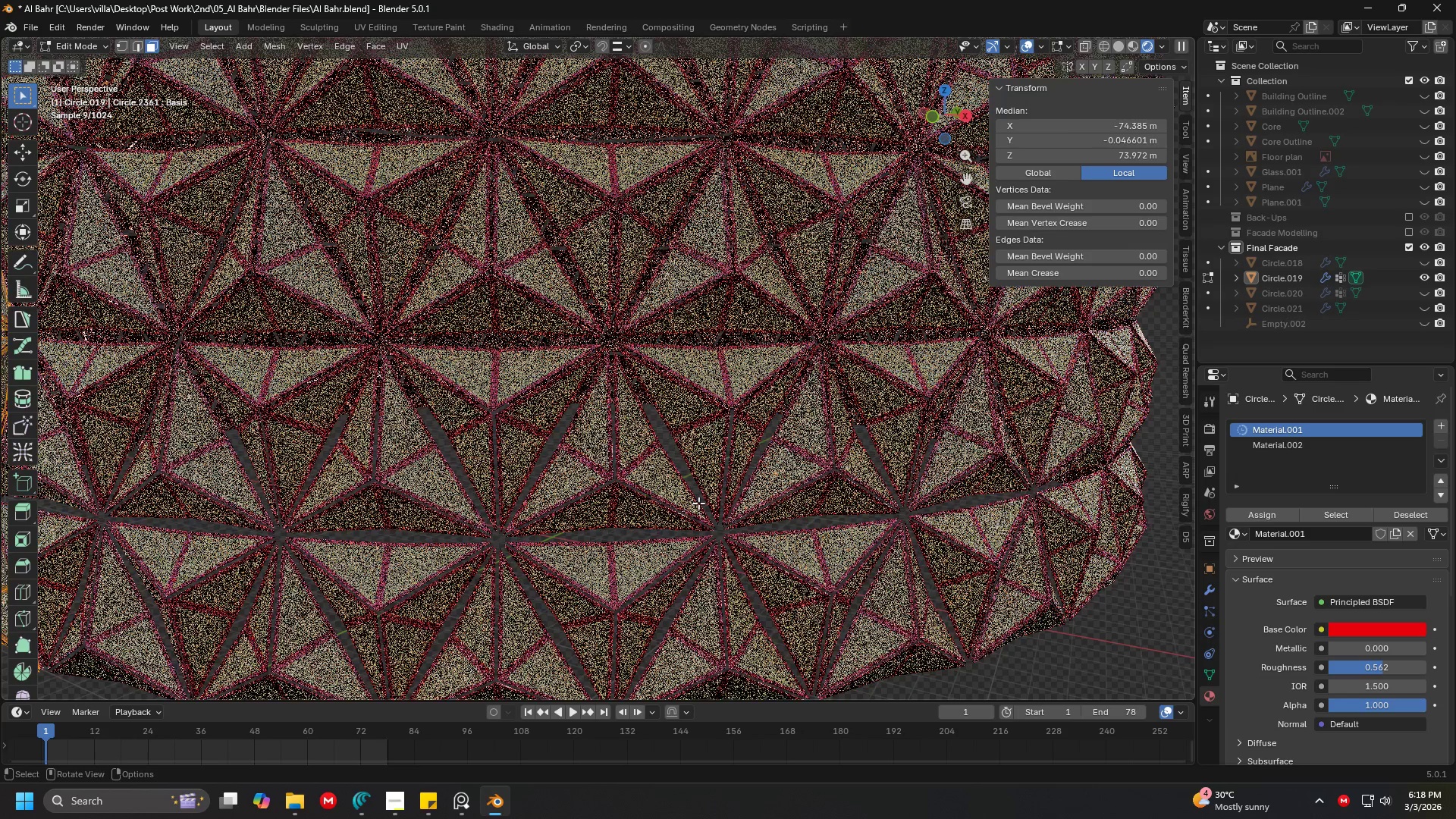 
left_click([1332, 468])
 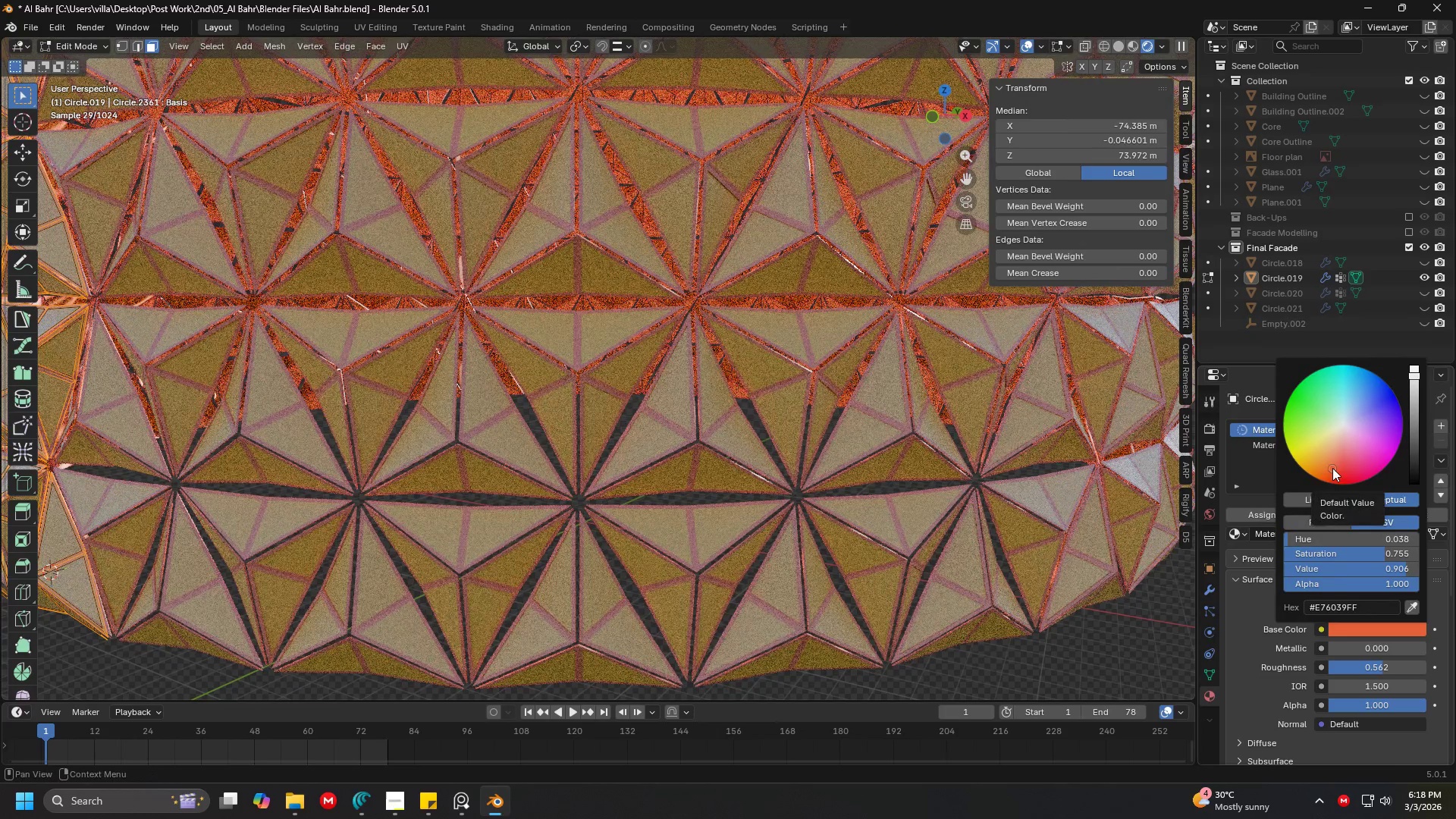 
left_click([1326, 464])
 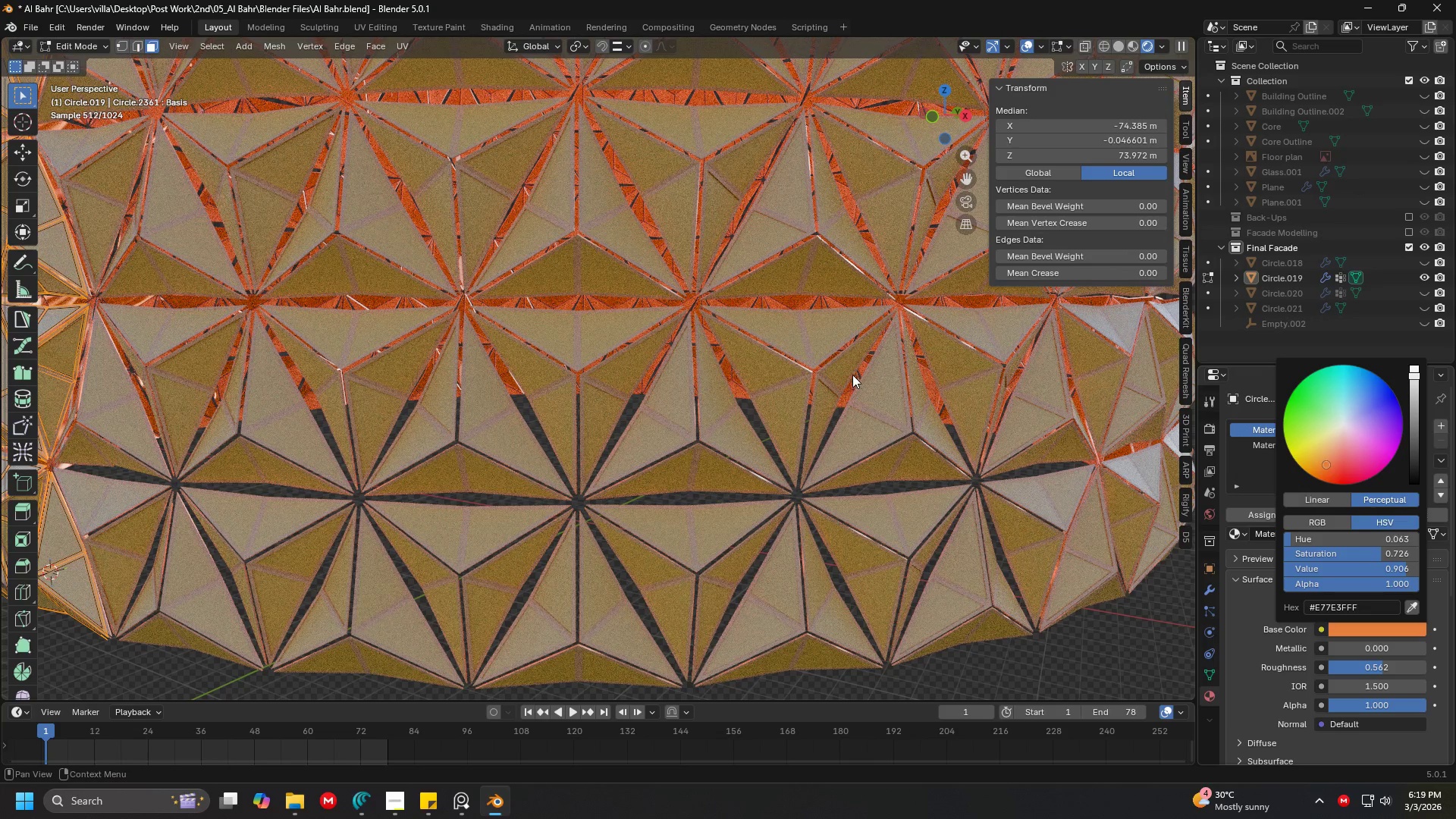 
key(Alt+AltLeft)
 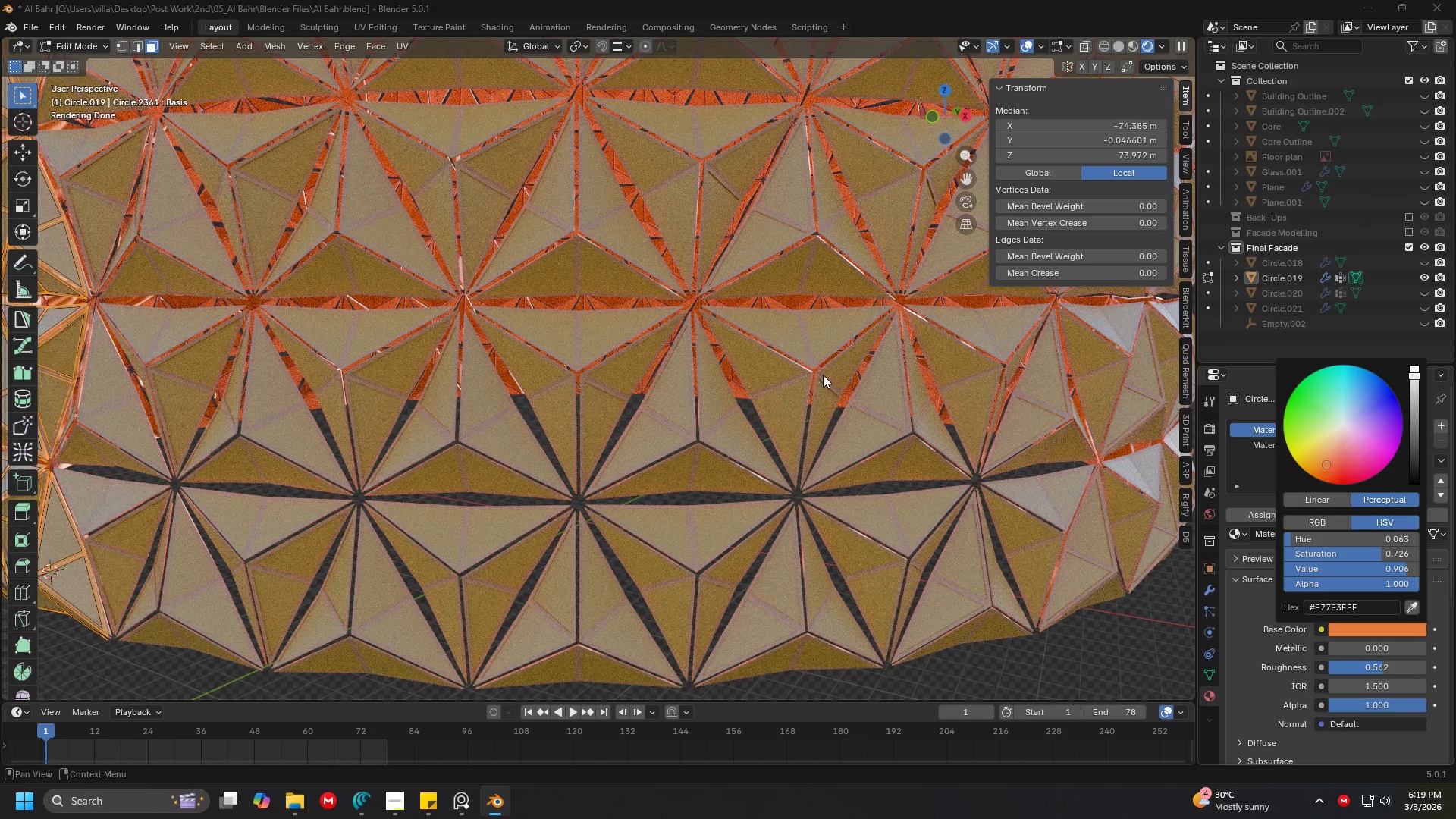 
key(Alt+Tab)
 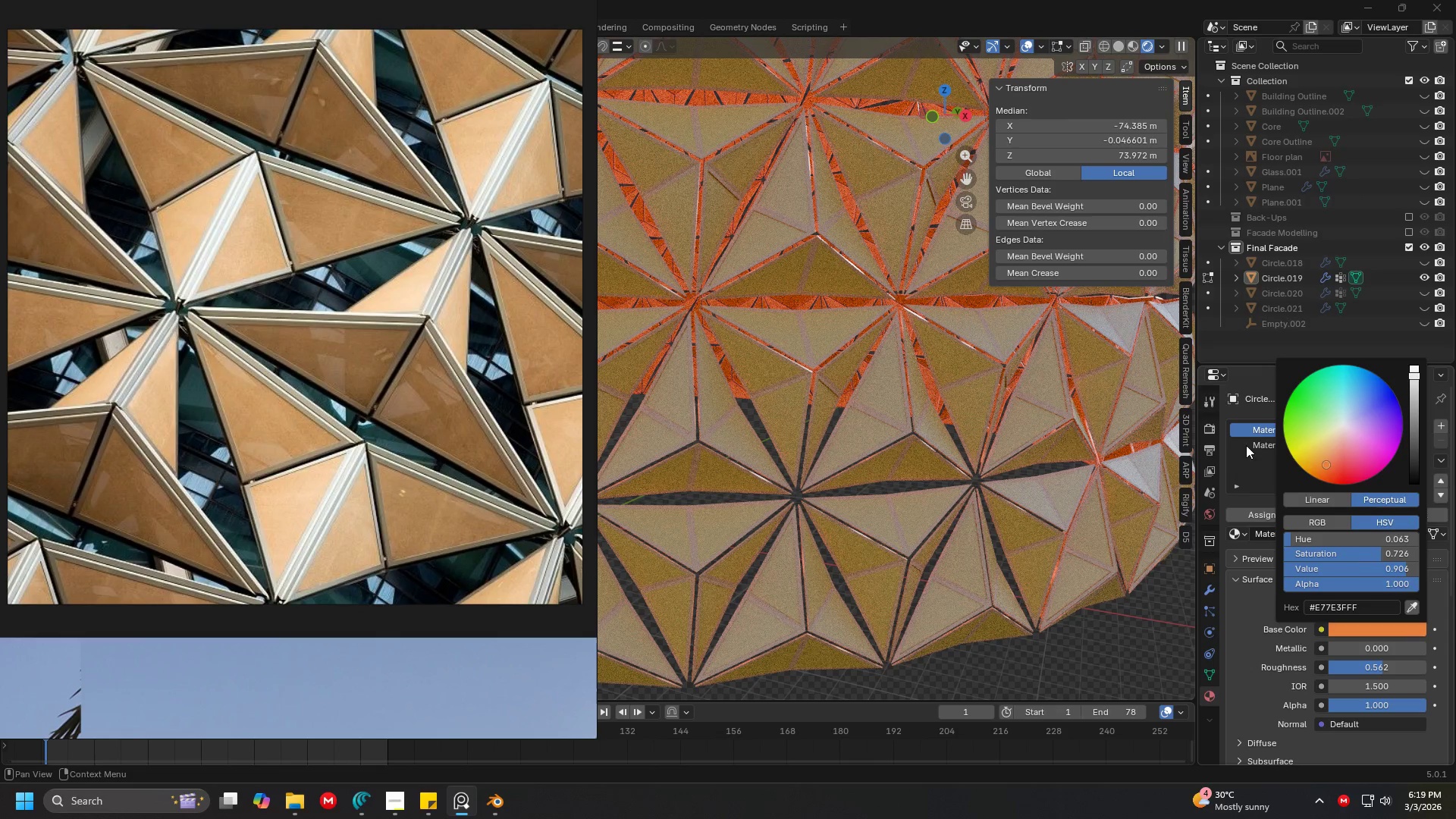 
left_click([1410, 602])
 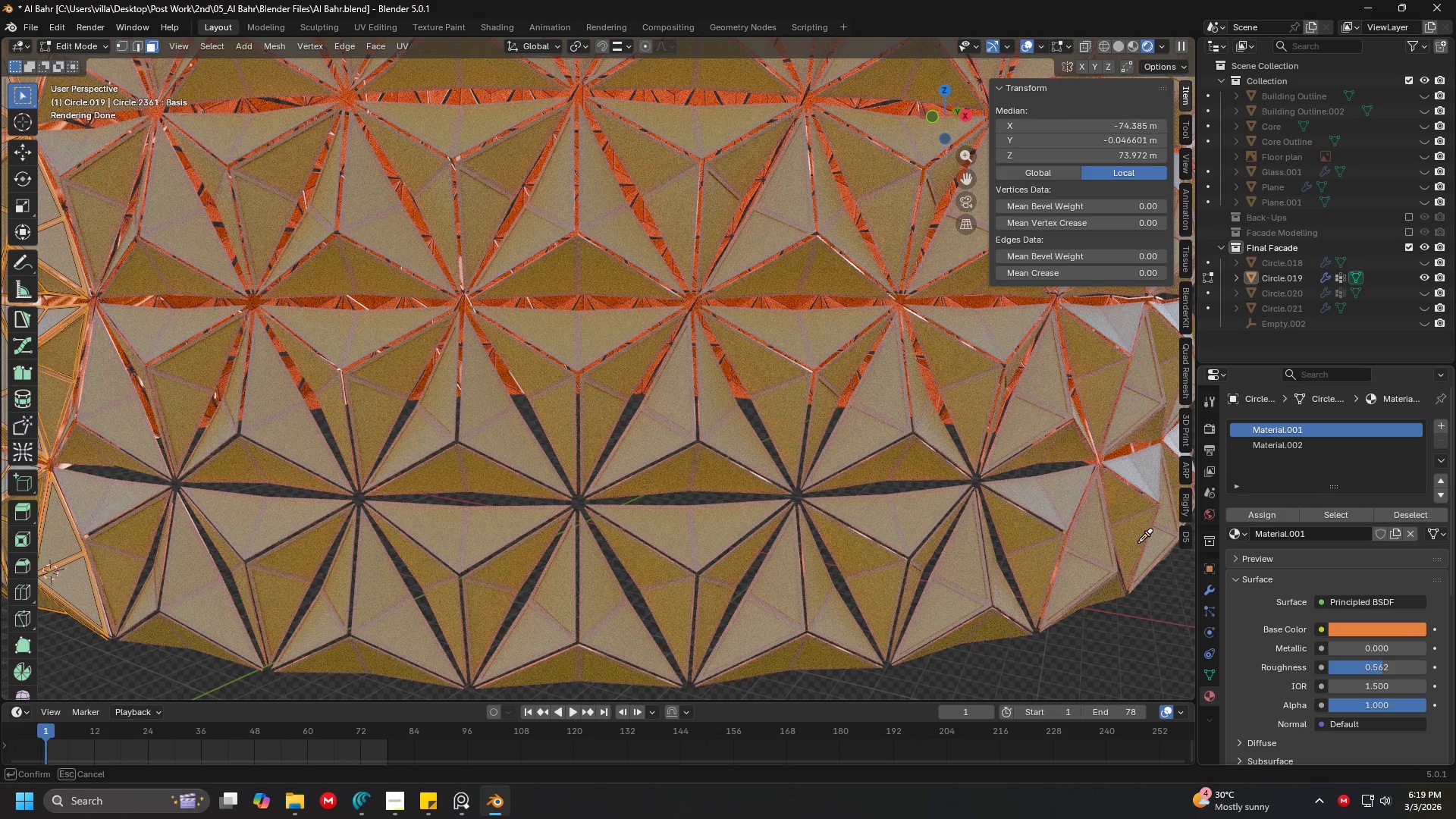 
key(Alt+AltLeft)
 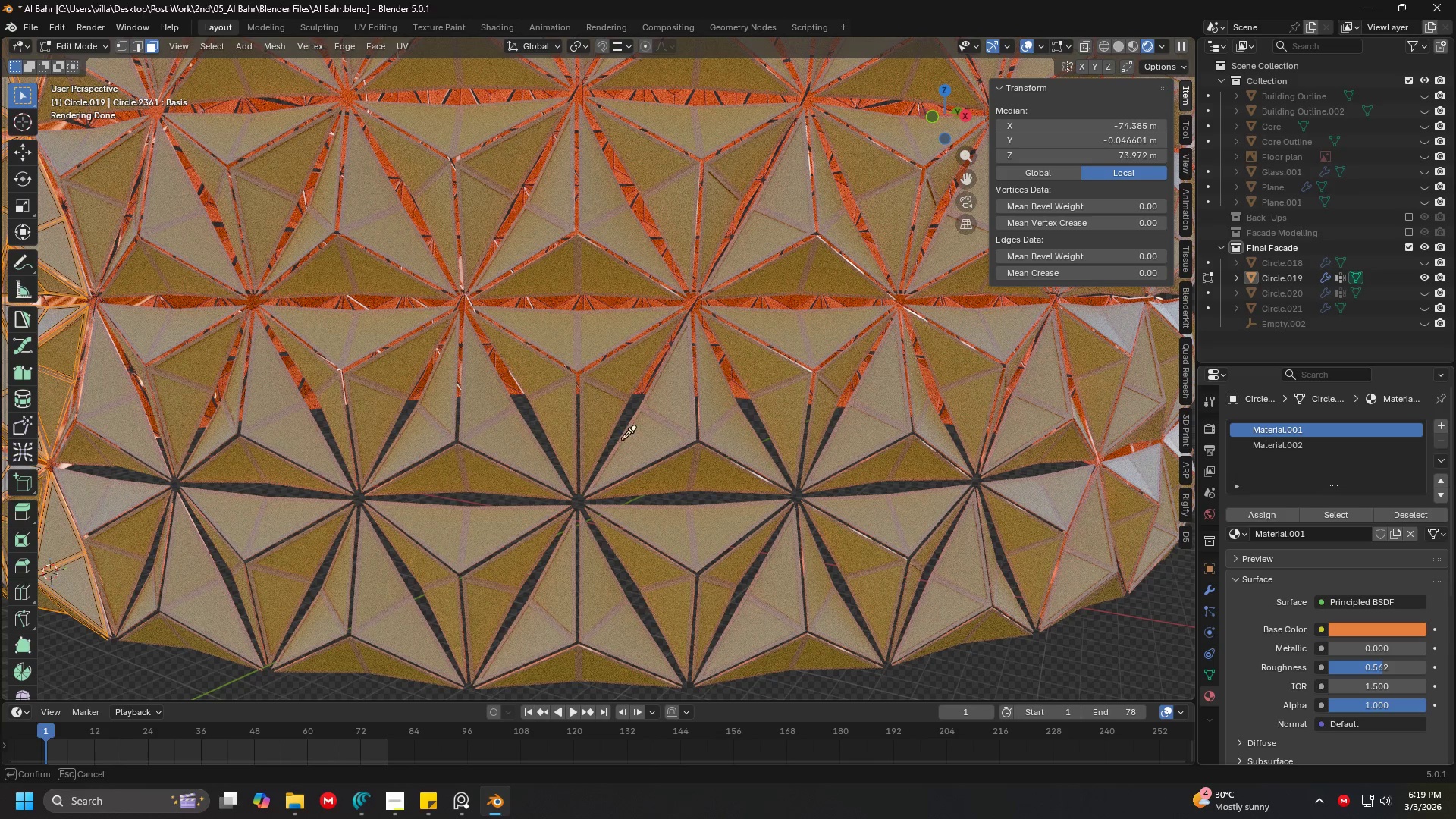 
key(Alt+Tab)
 